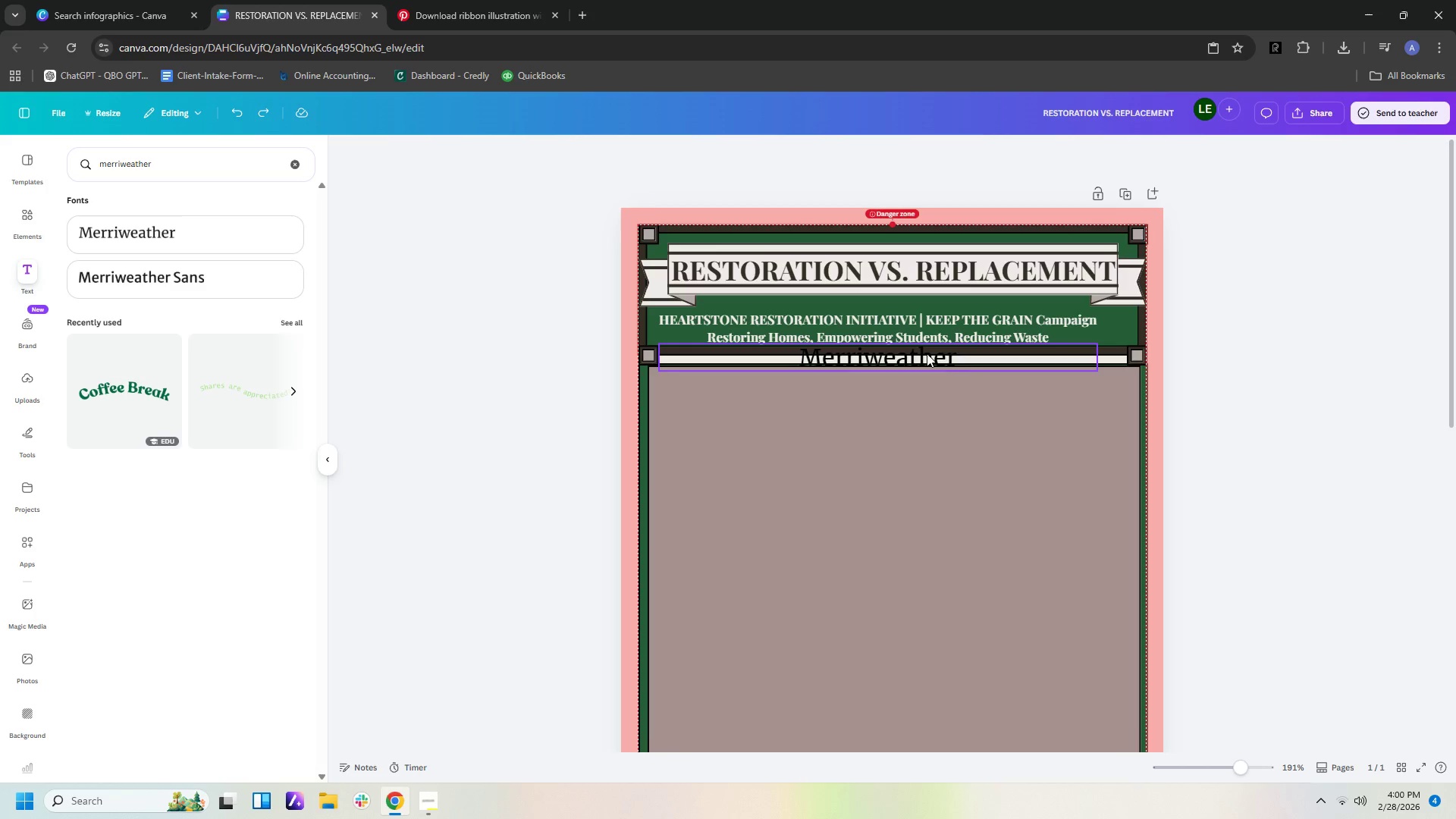 
key(Control+Z)
 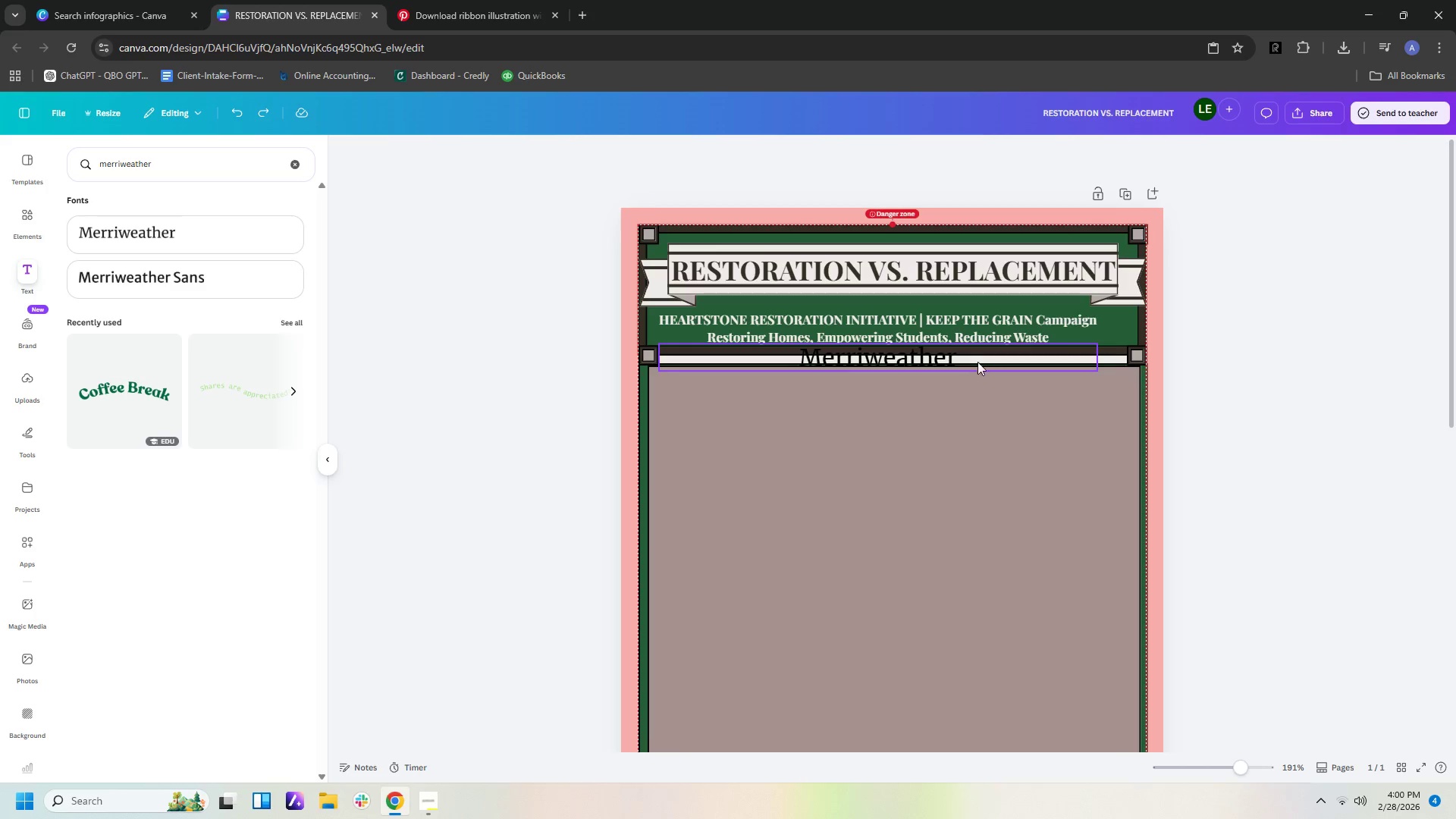 
key(Control+Z)
 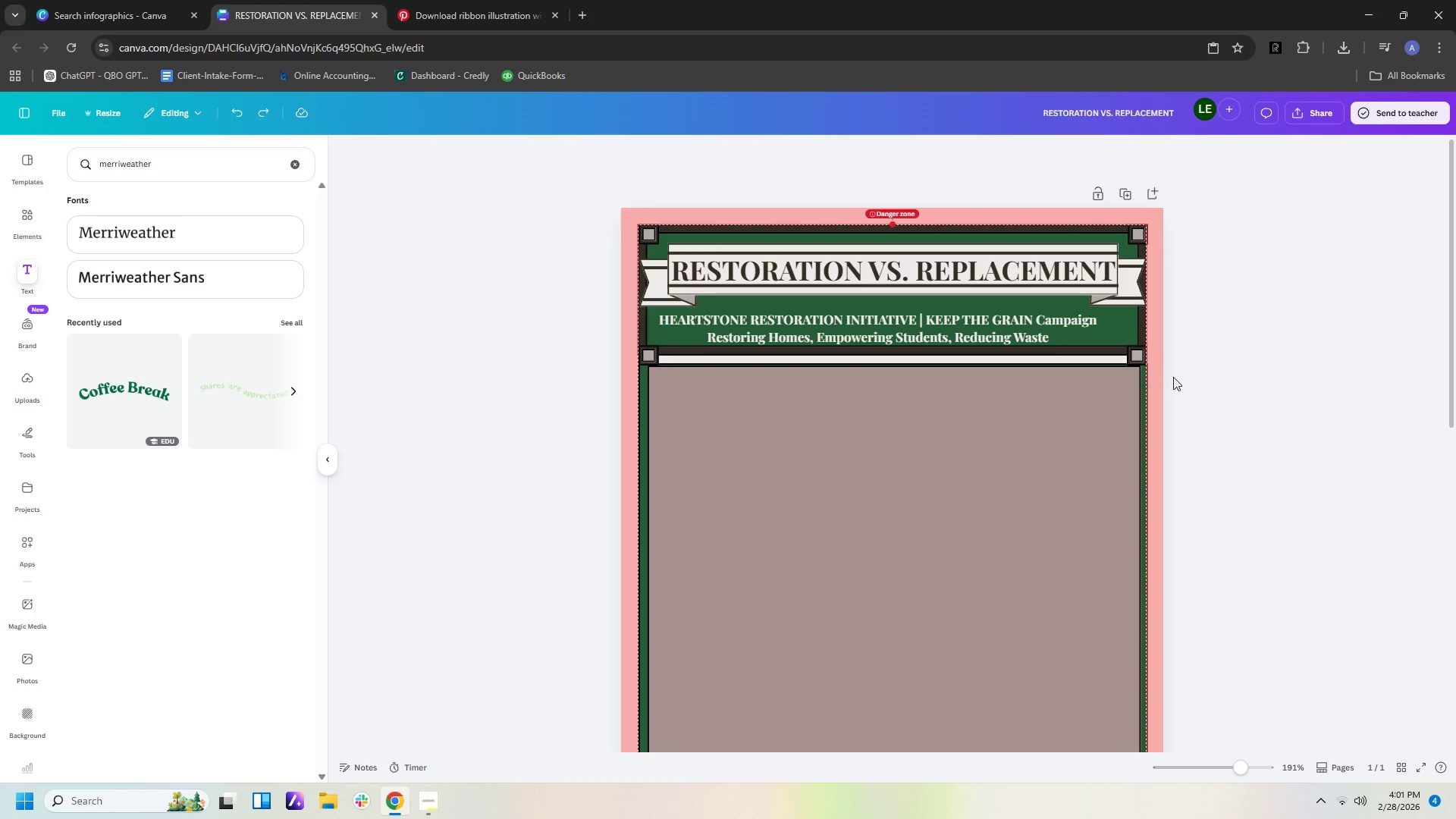 
key(Control+Z)
 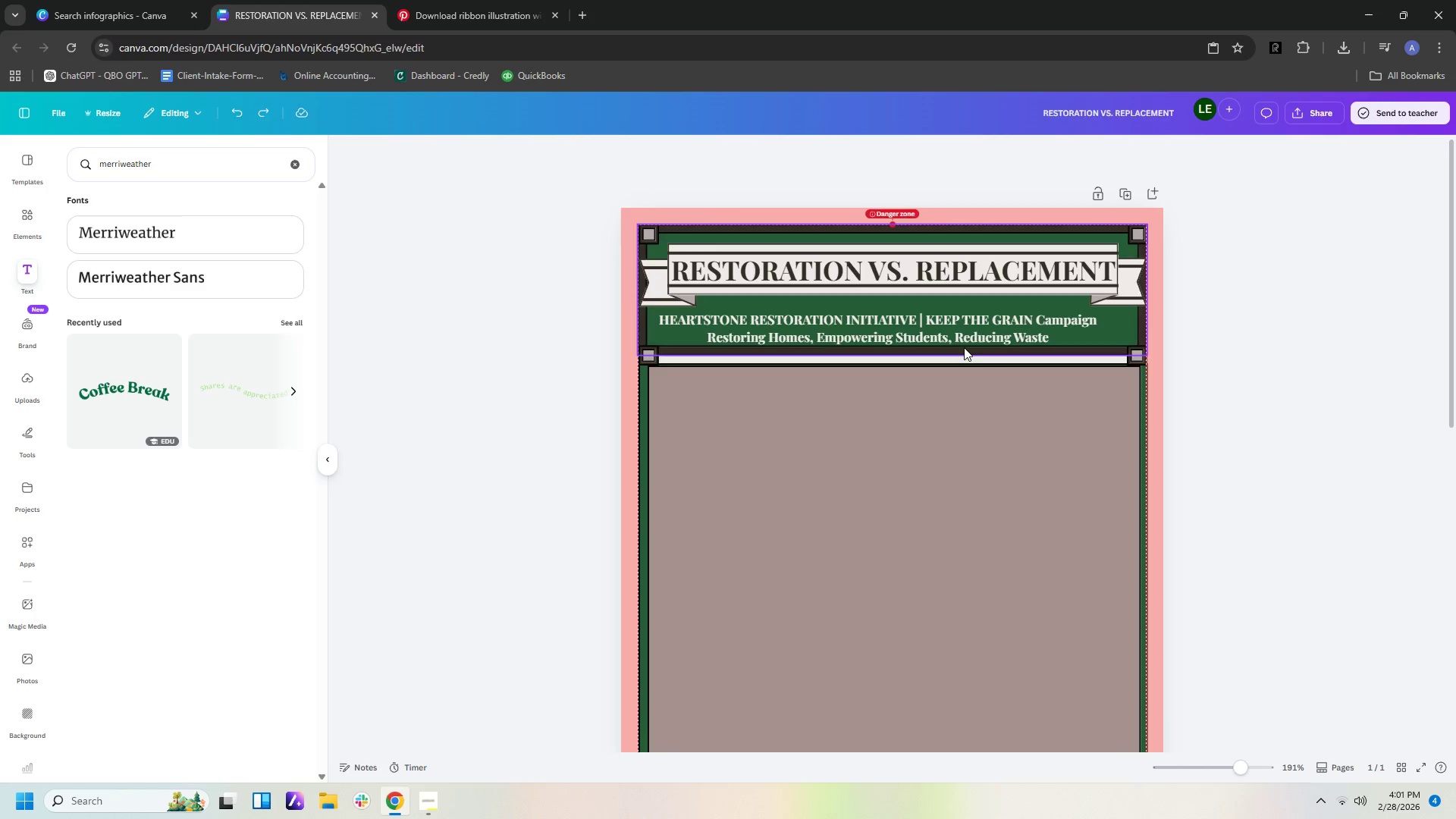 
left_click([964, 337])
 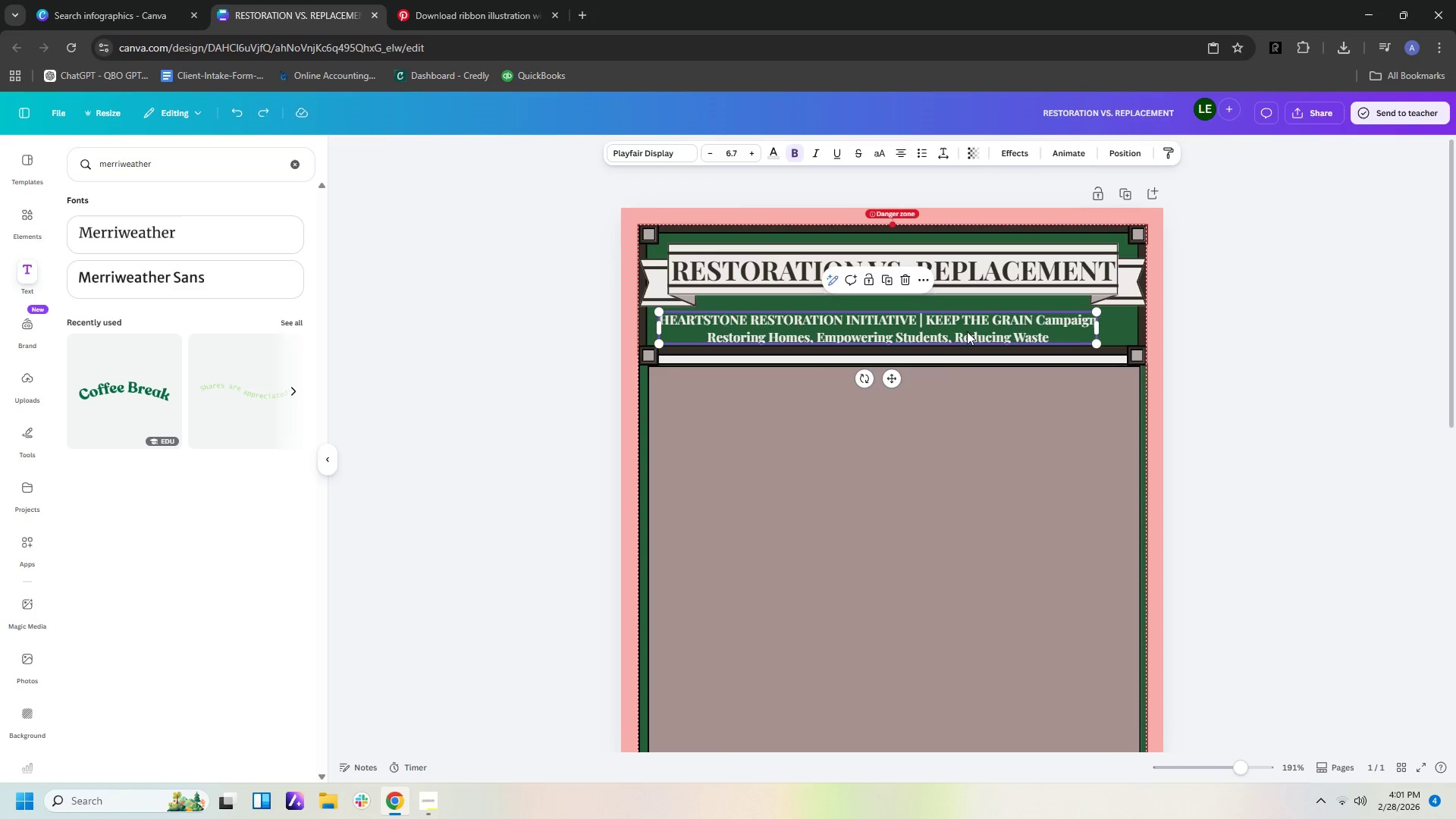 
double_click([967, 331])
 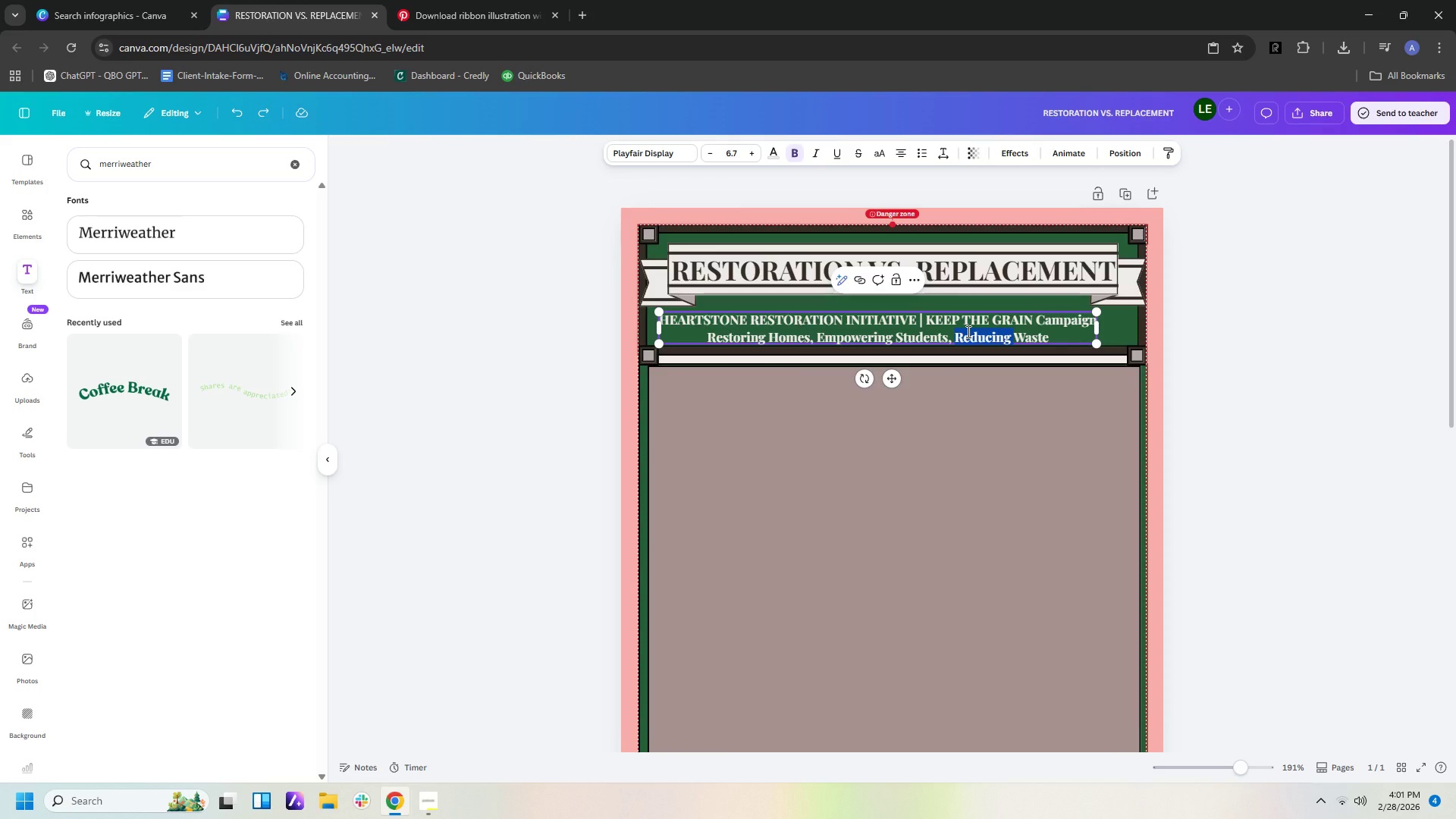 
key(Control+A)
 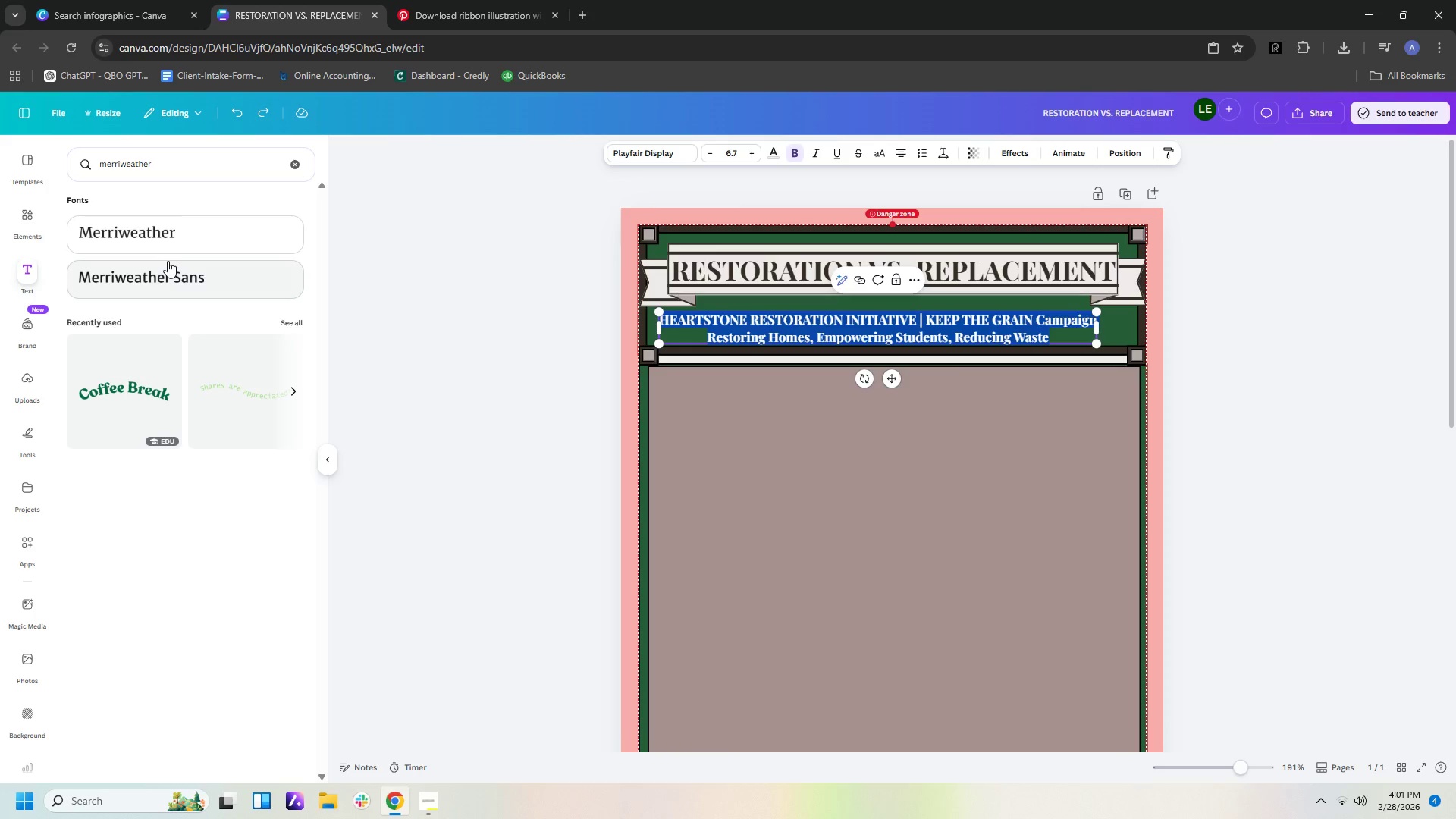 
left_click([159, 234])
 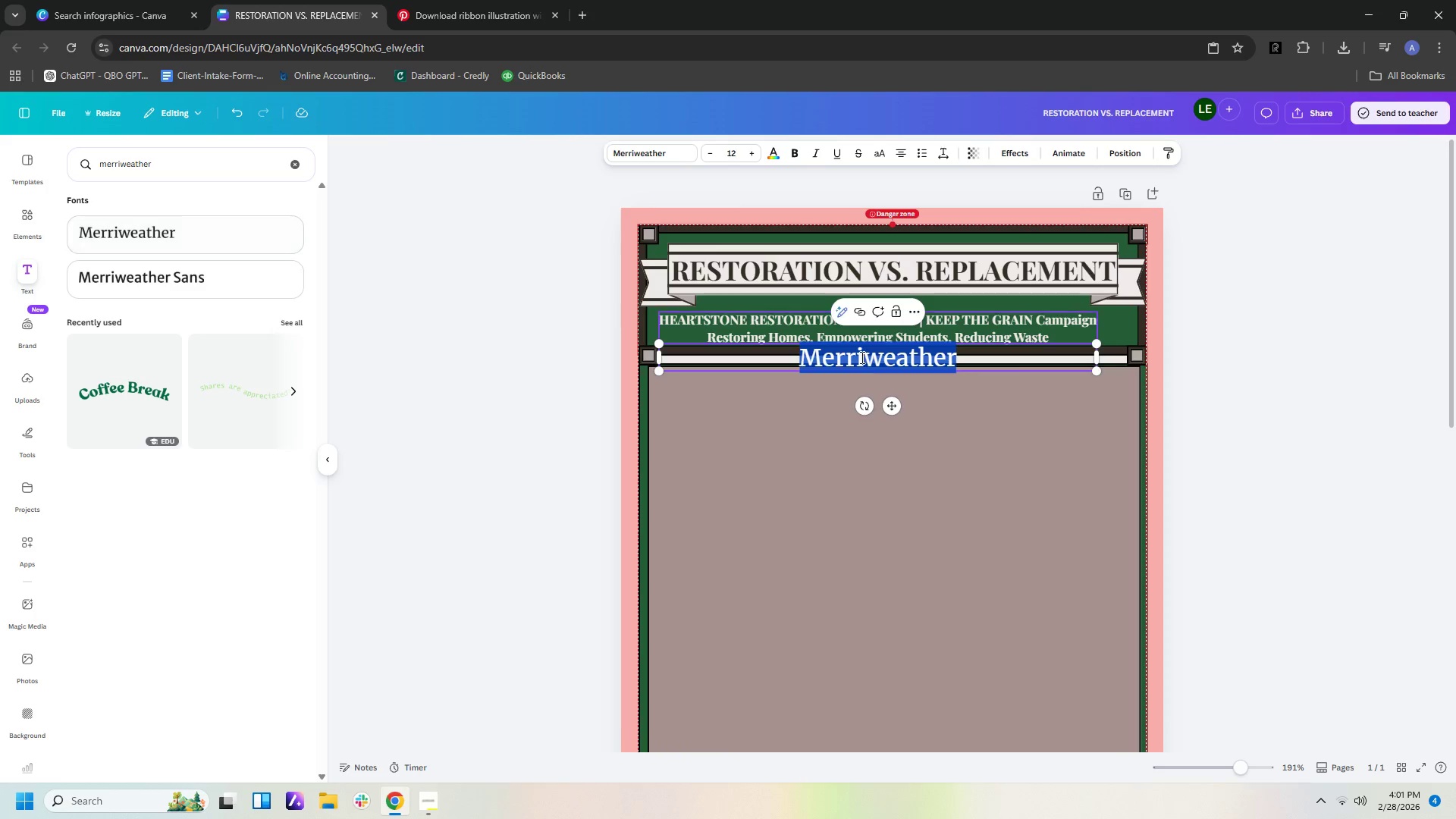 
left_click([1072, 435])
 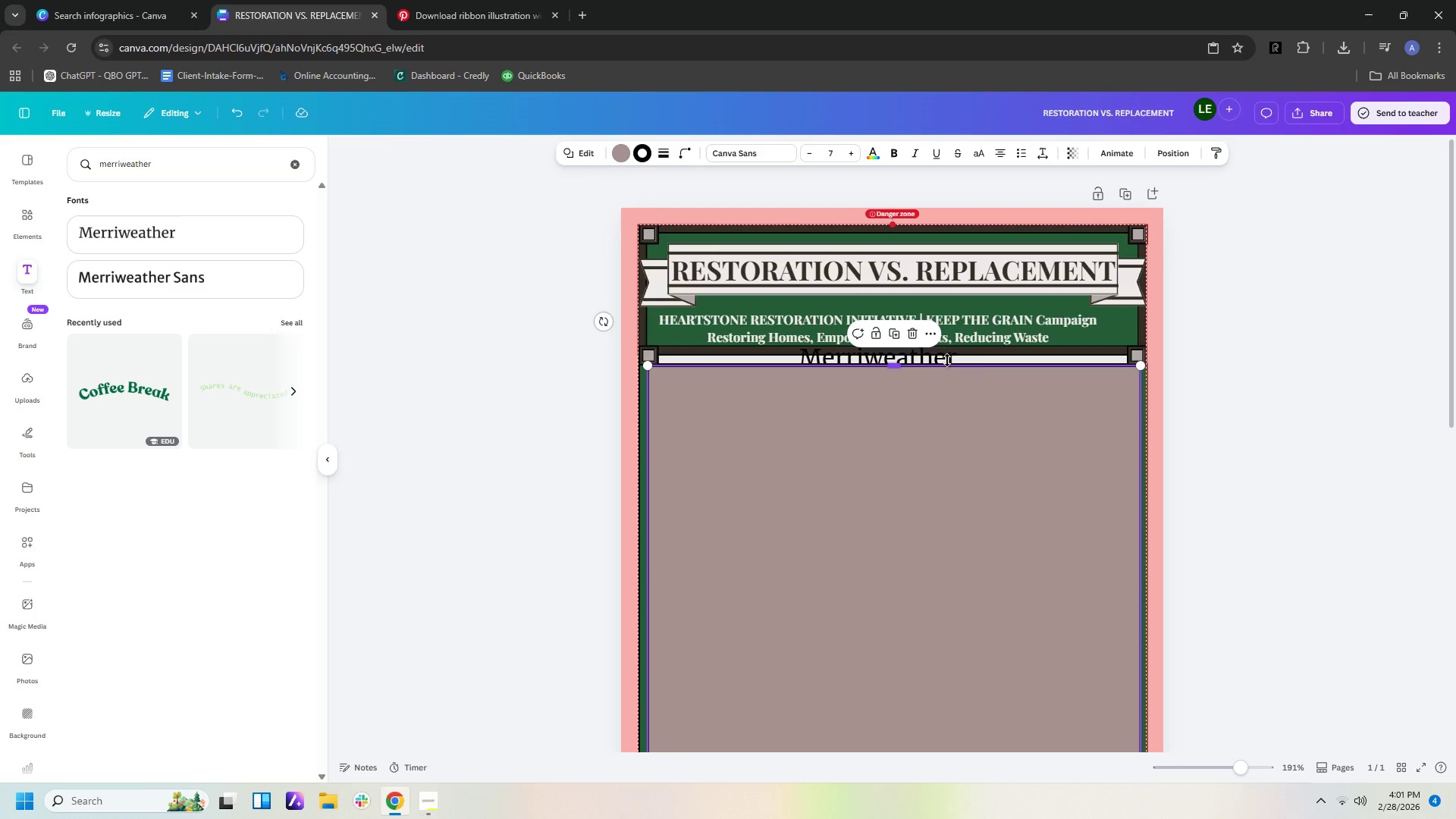 
double_click([1024, 378])
 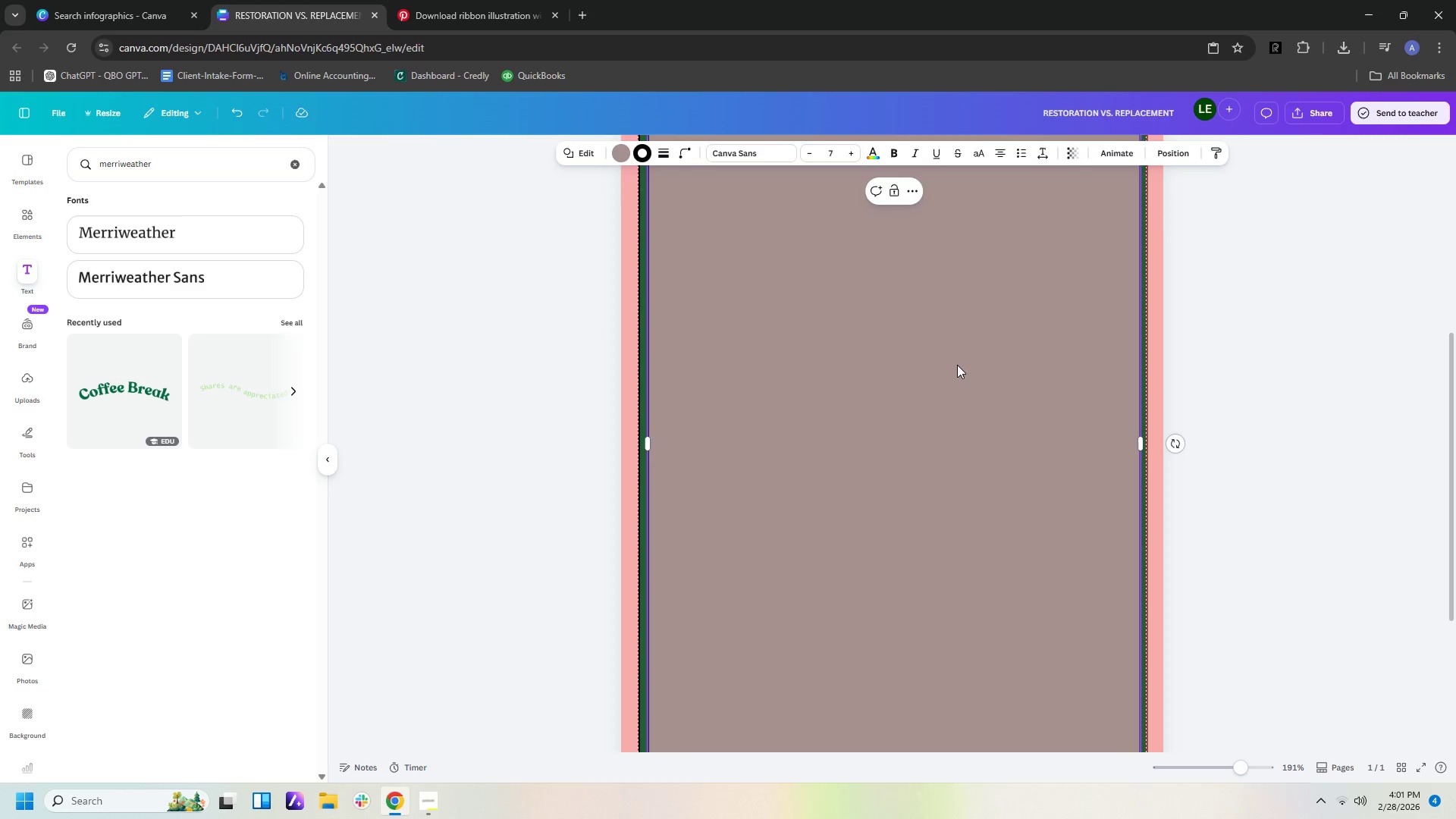 
scroll: coordinate [1034, 372], scroll_direction: up, amount: 8.0
 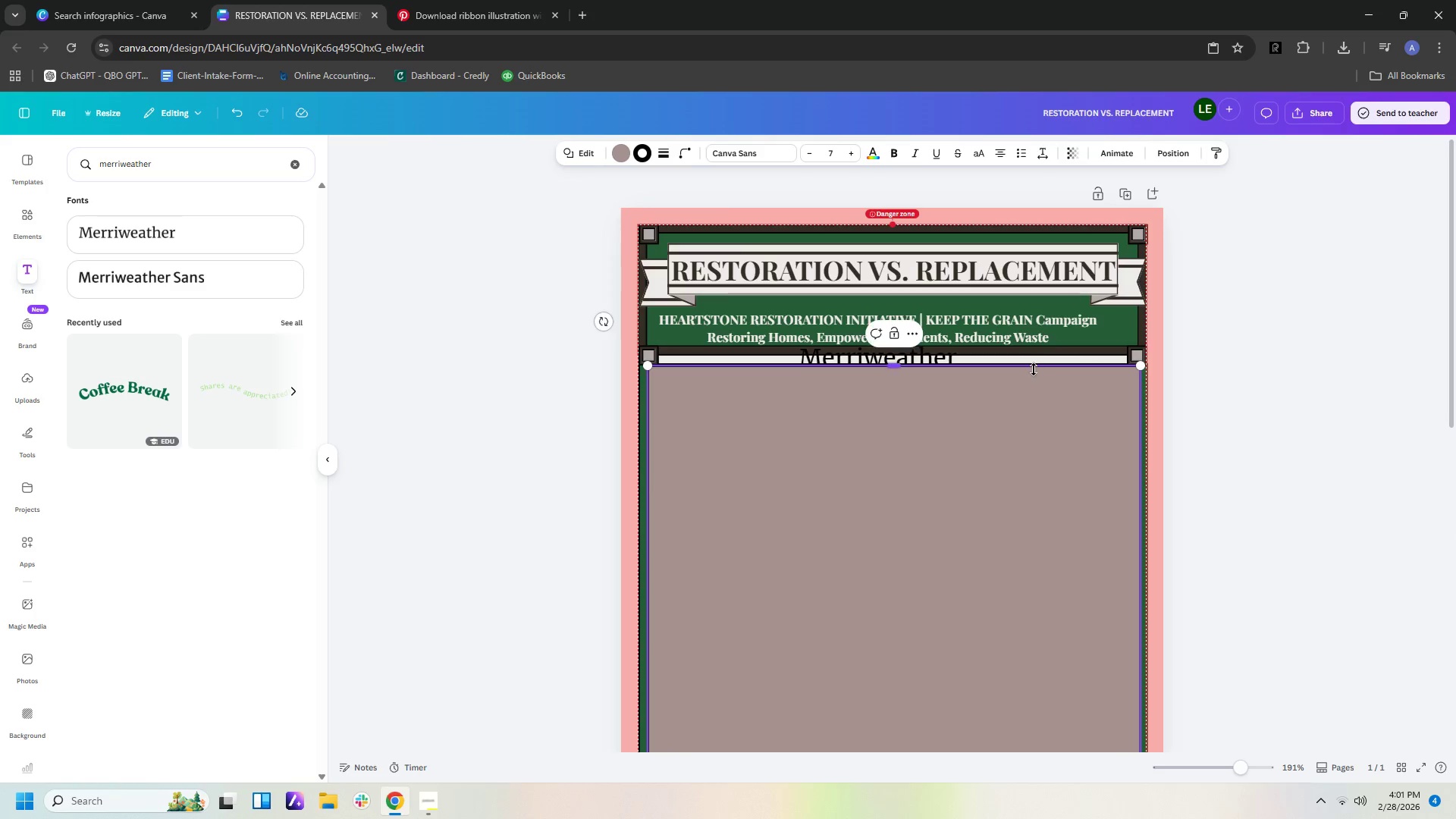 
key(Control+Z)
 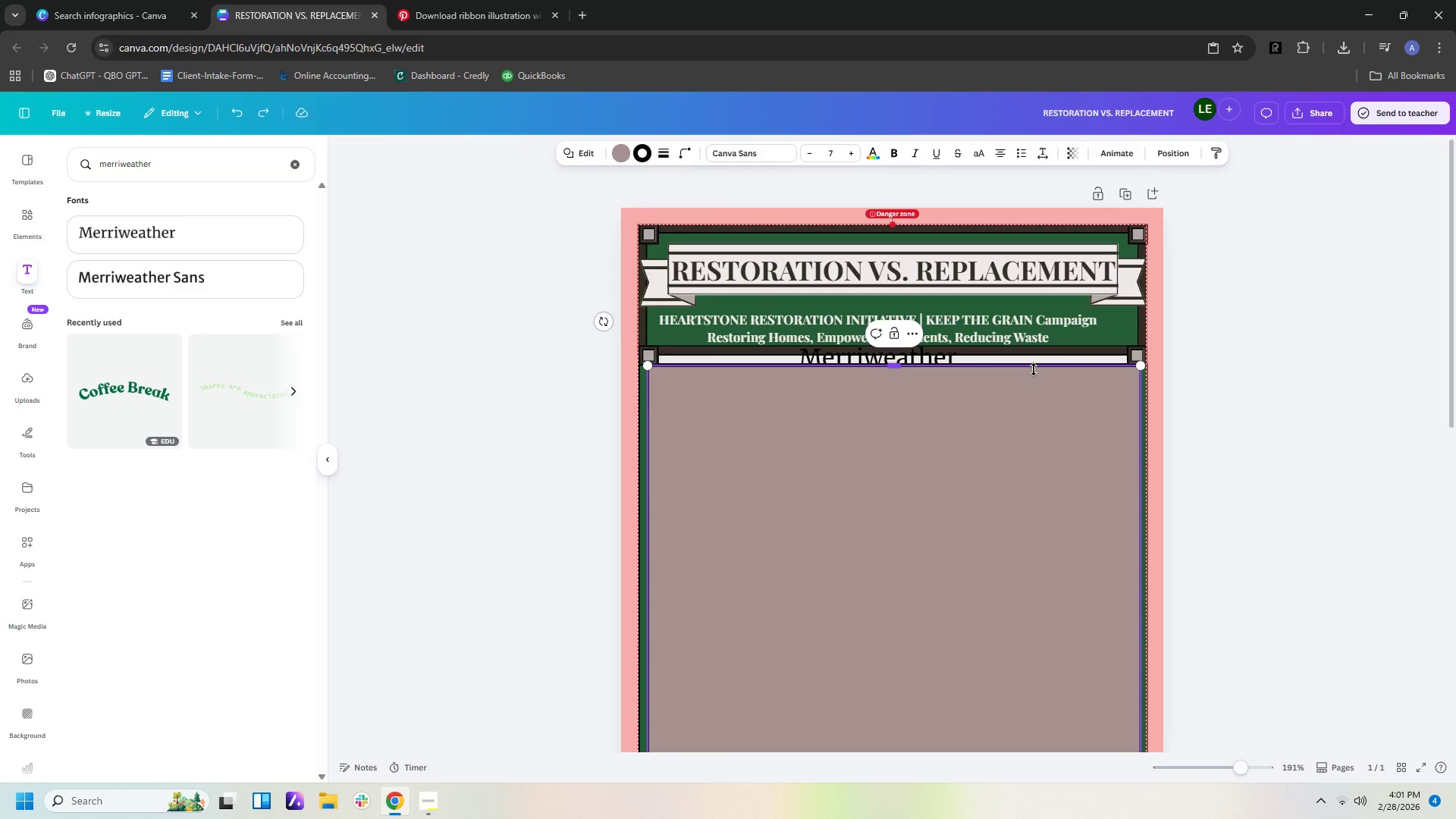 
key(Control+Z)
 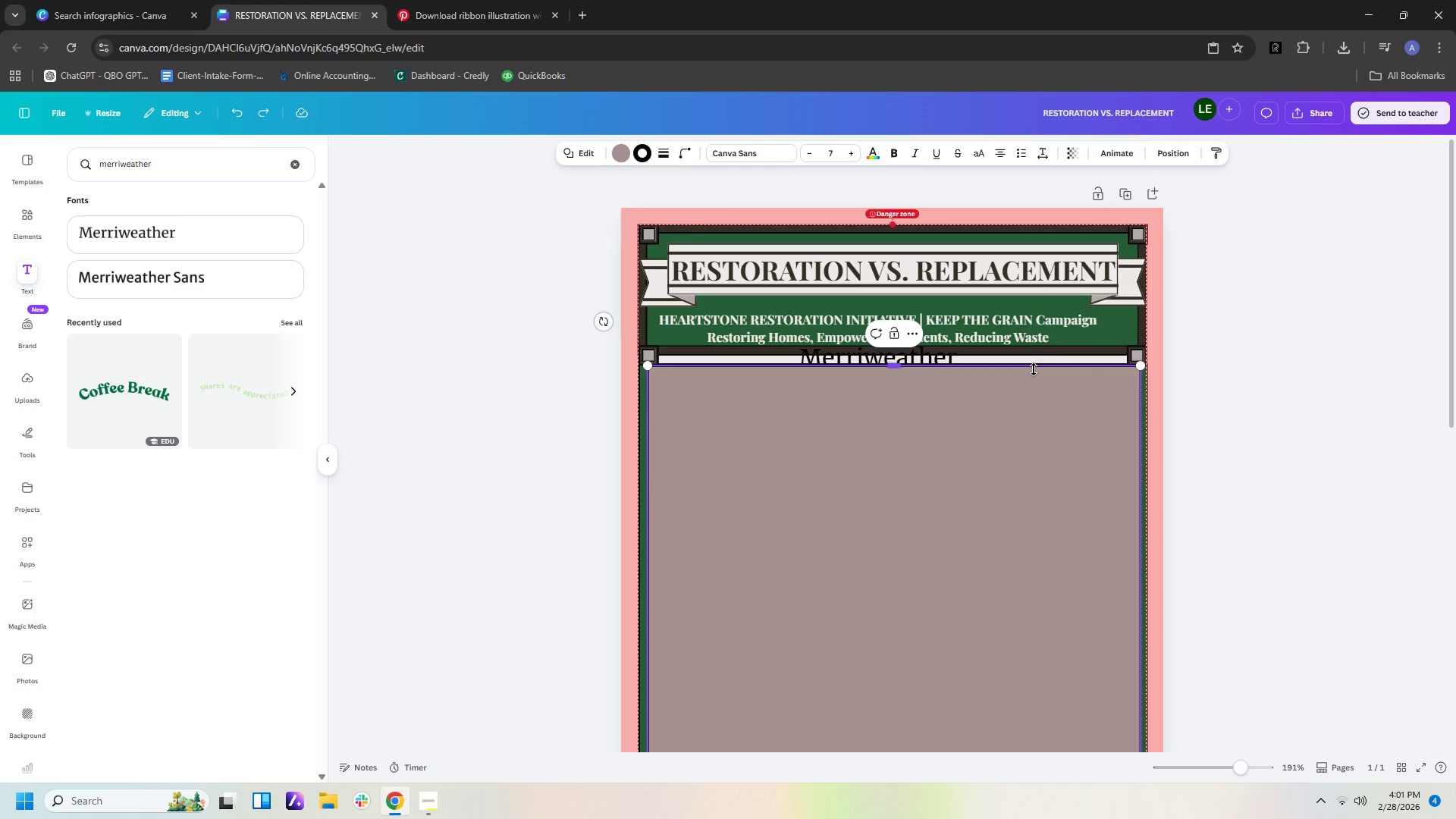 
key(Control+Z)
 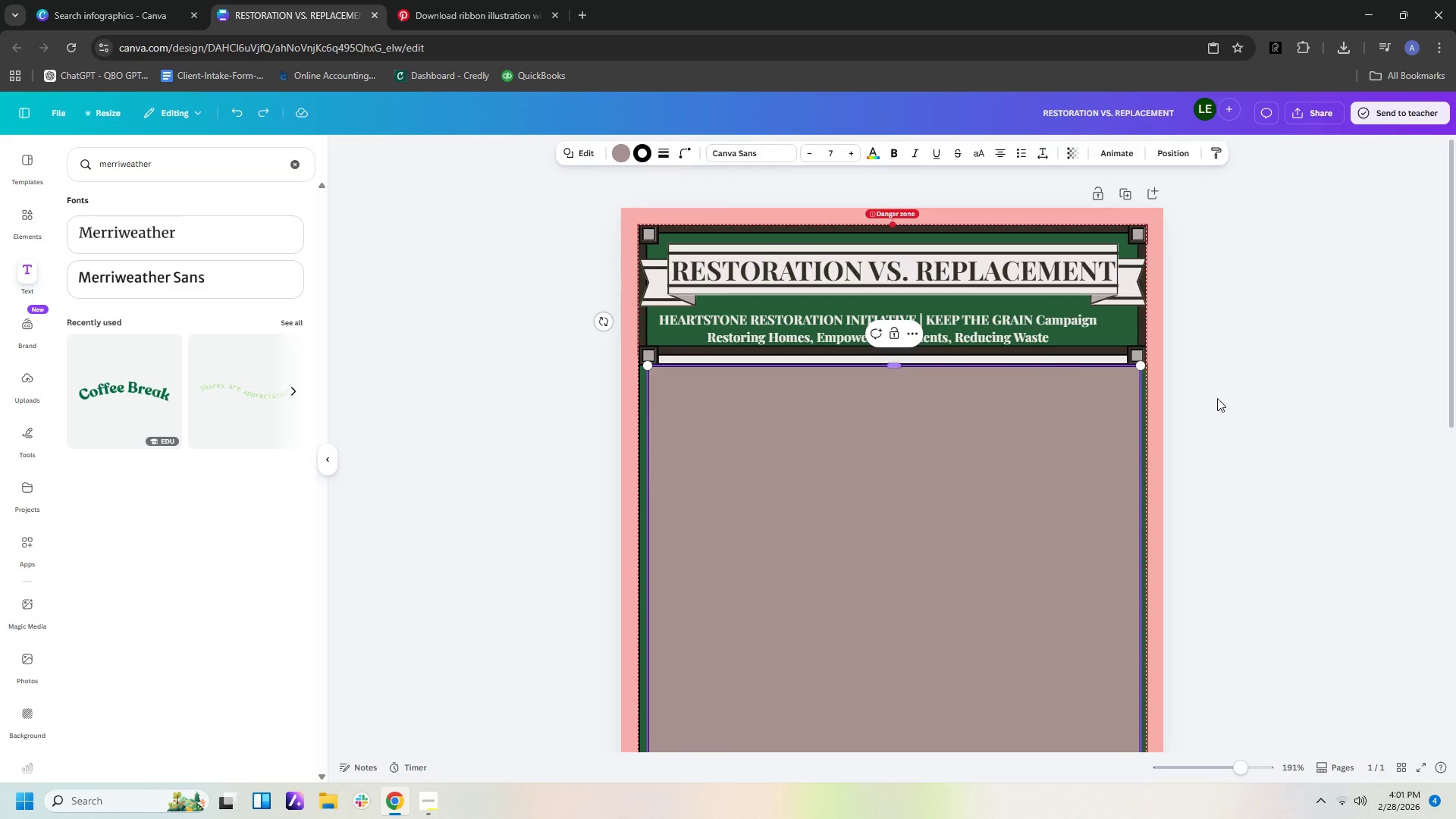 
left_click([1291, 405])
 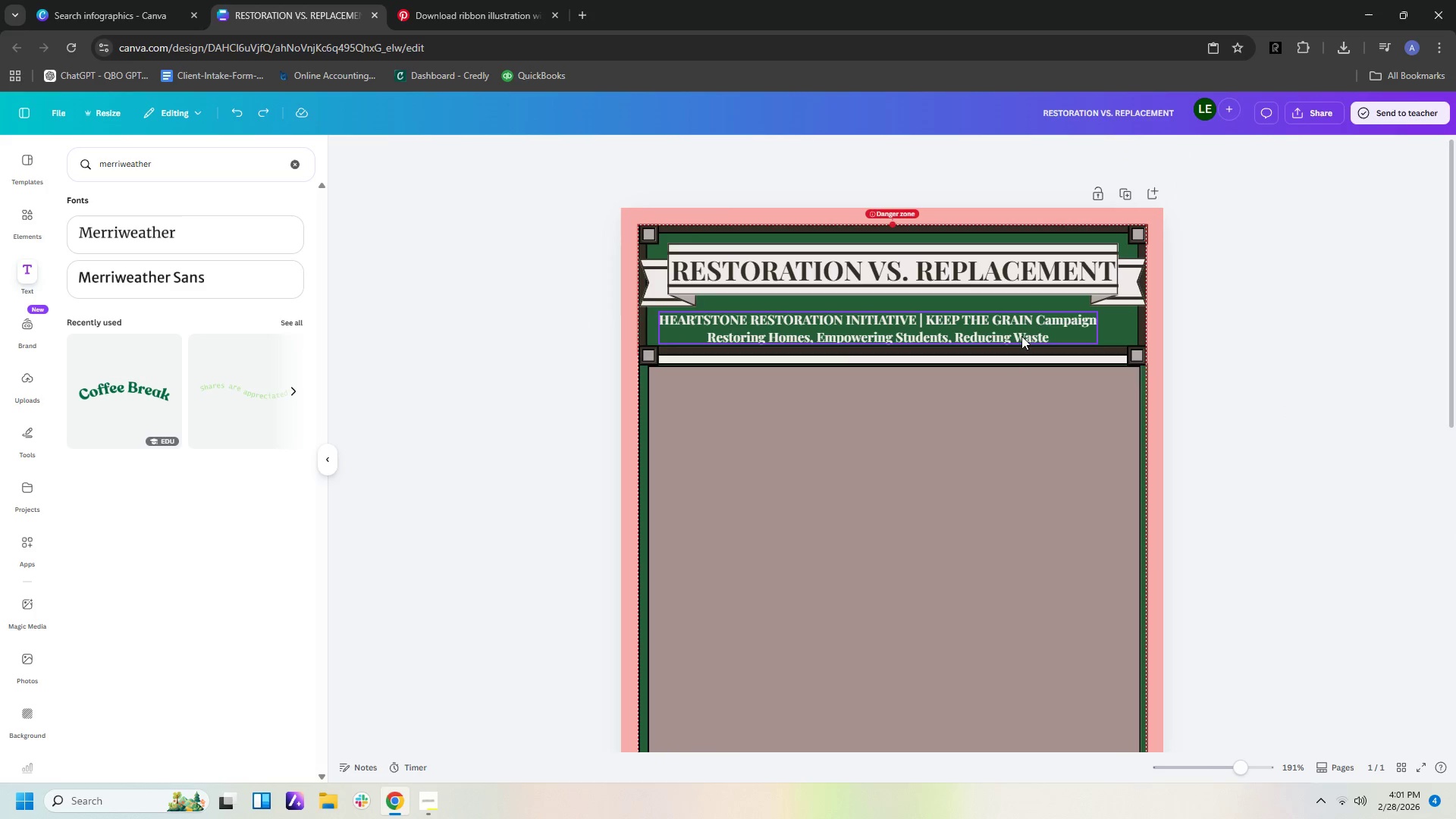 
left_click([984, 322])
 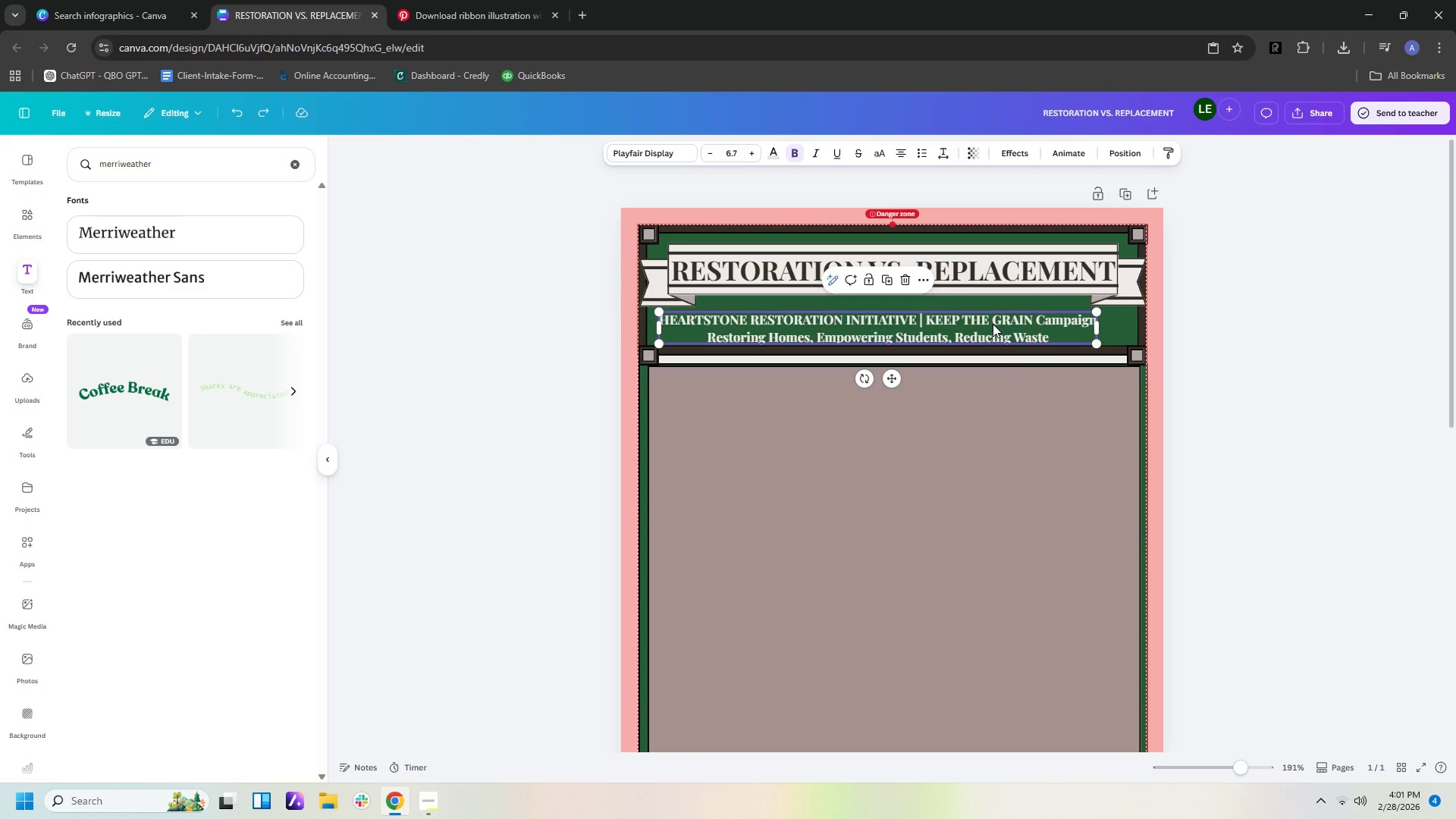 
double_click([993, 324])
 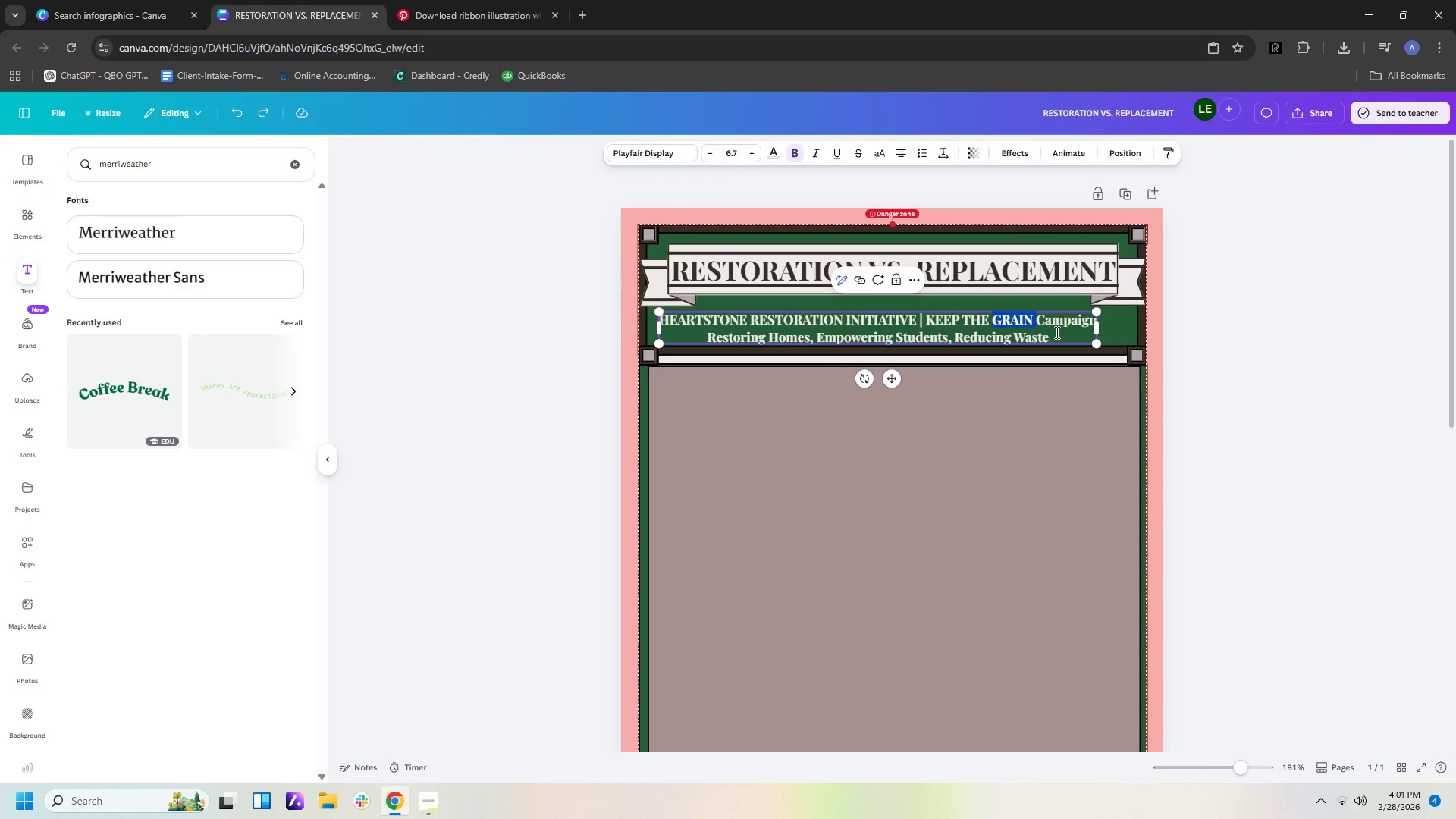 
left_click_drag(start_coordinate=[1056, 333], to_coordinate=[666, 305])
 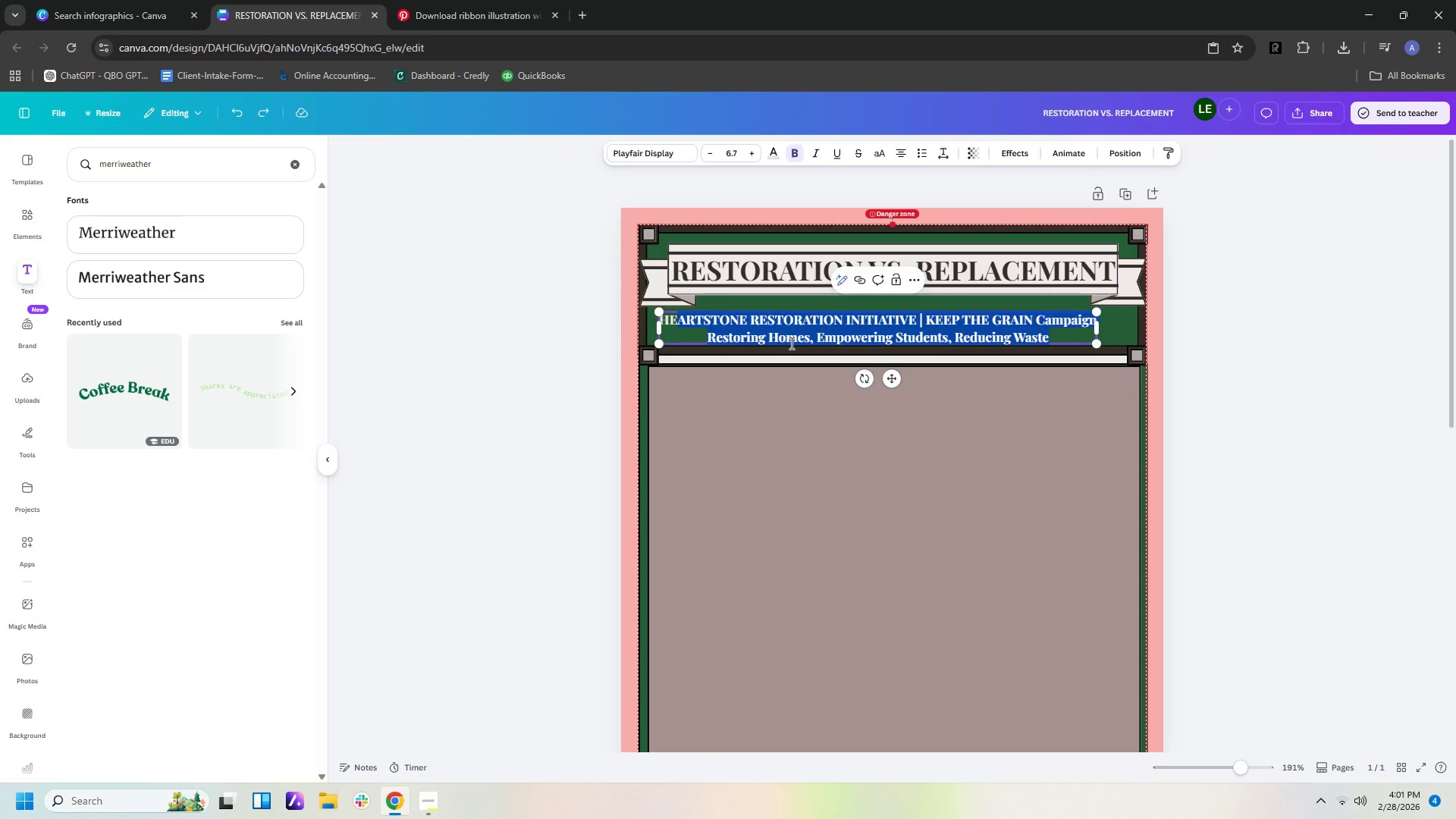 
key(Shift+ArrowLeft)
 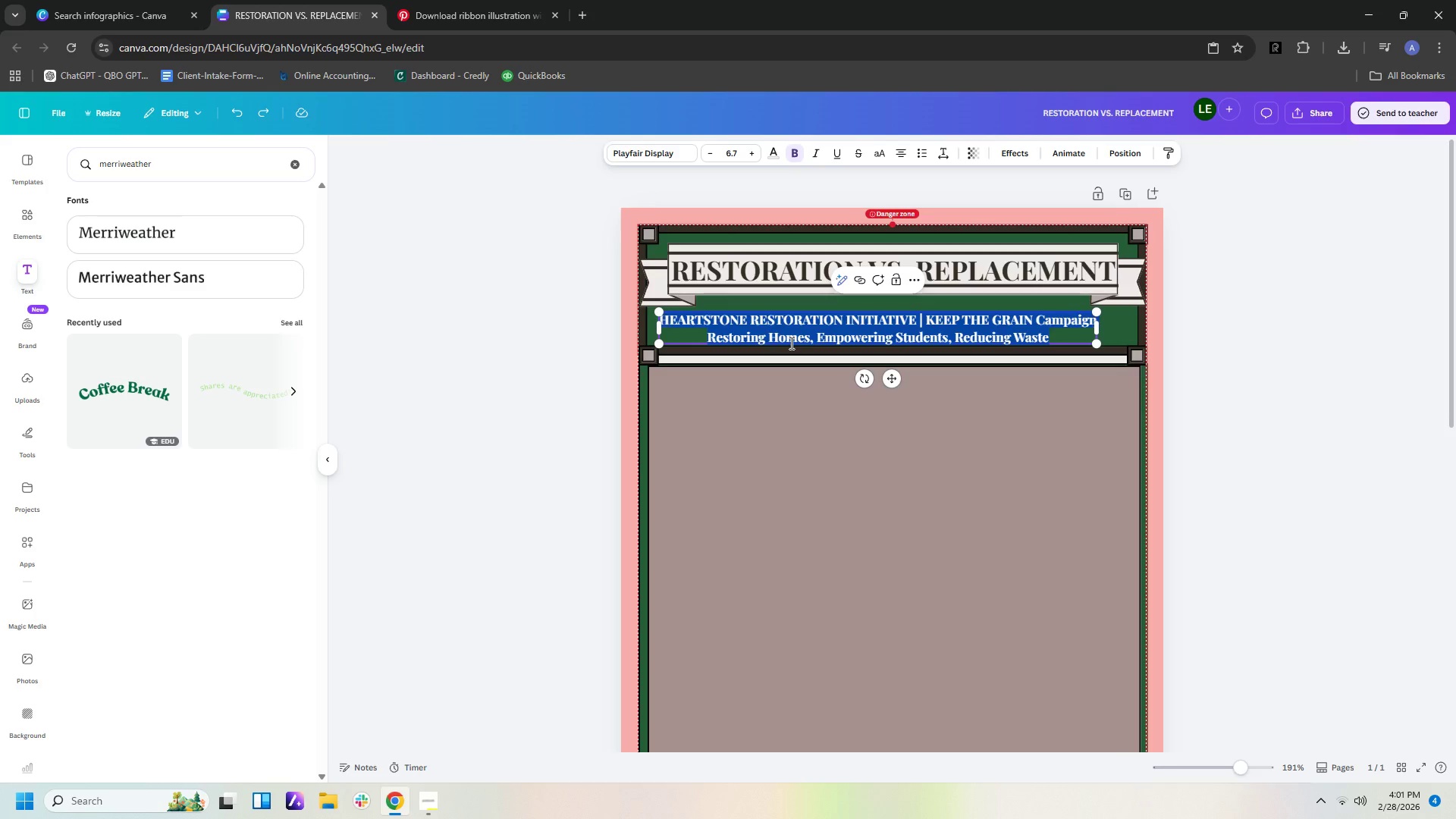 
key(Shift+ArrowLeft)
 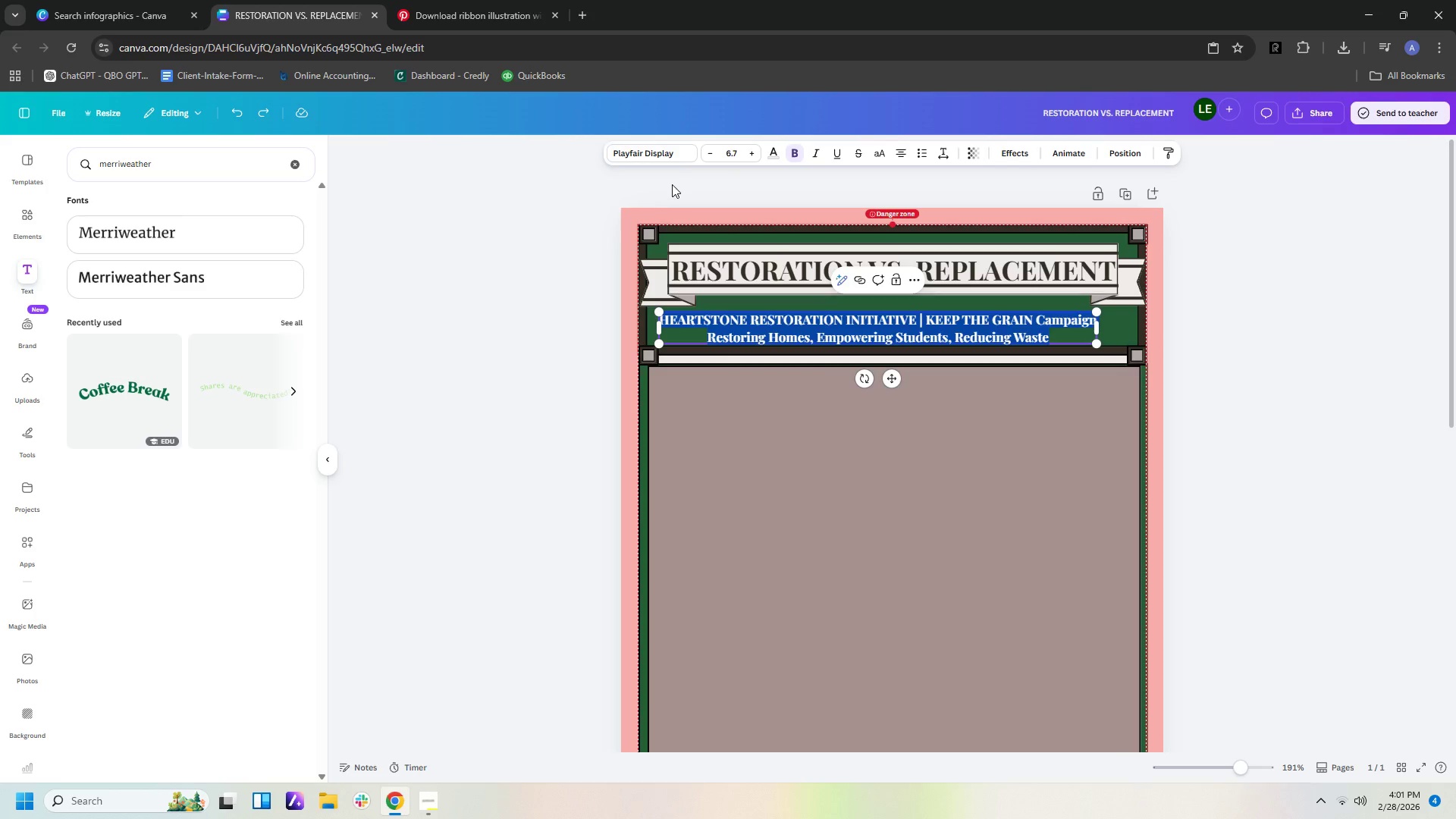 
left_click([670, 155])
 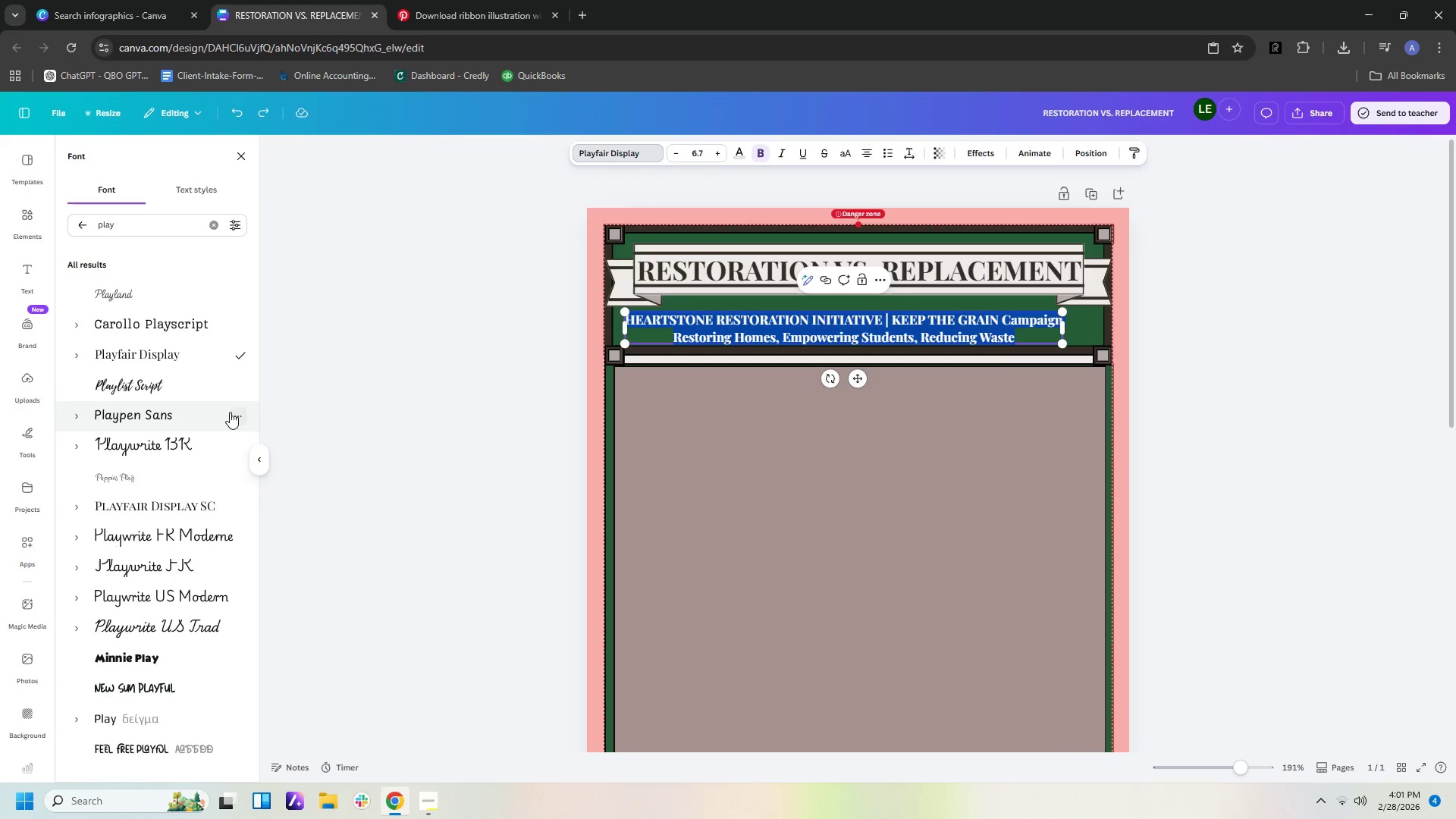 
left_click([147, 227])
 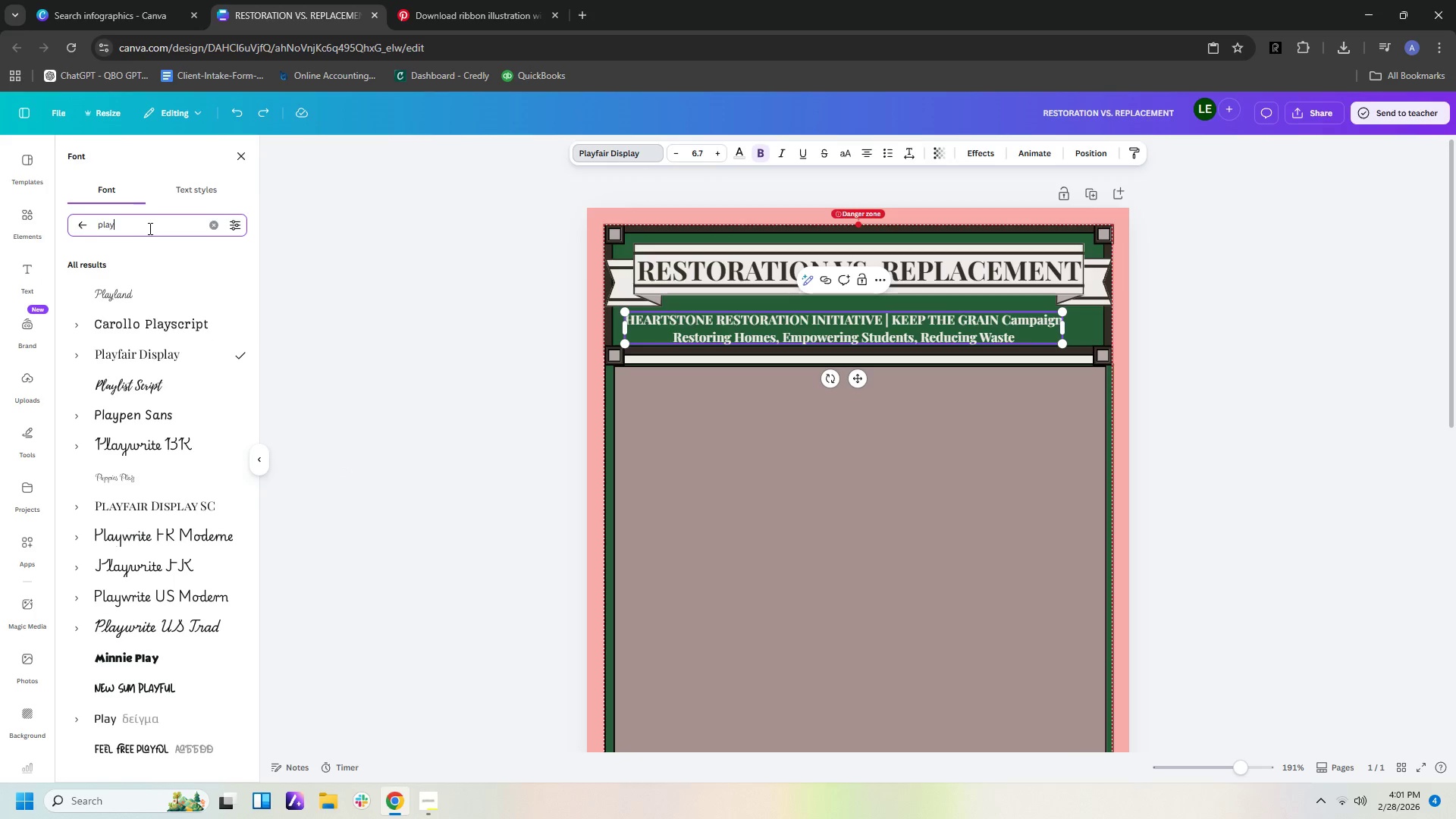 
left_click_drag(start_coordinate=[149, 228], to_coordinate=[0, 215])
 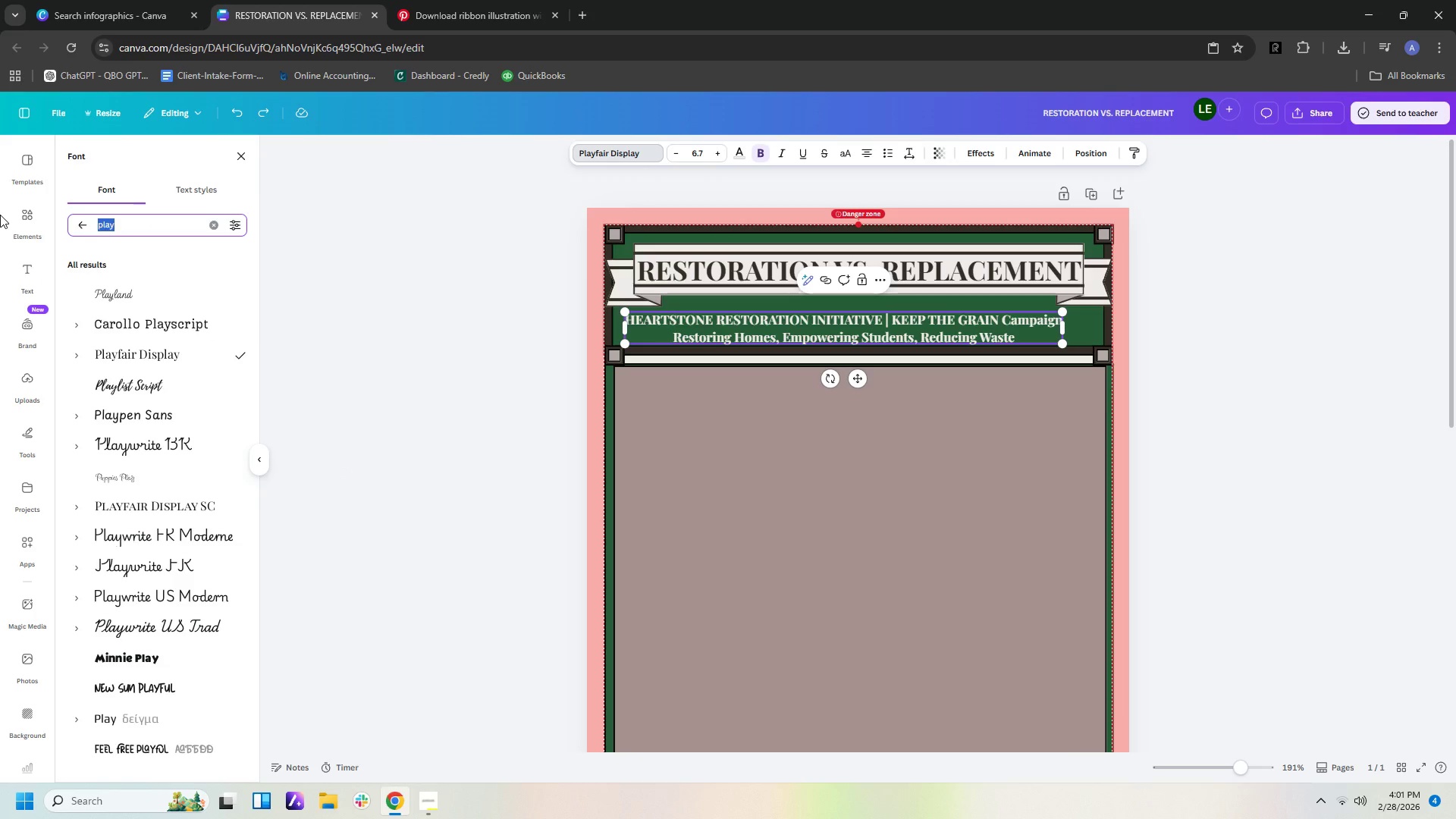 
type(merri)
 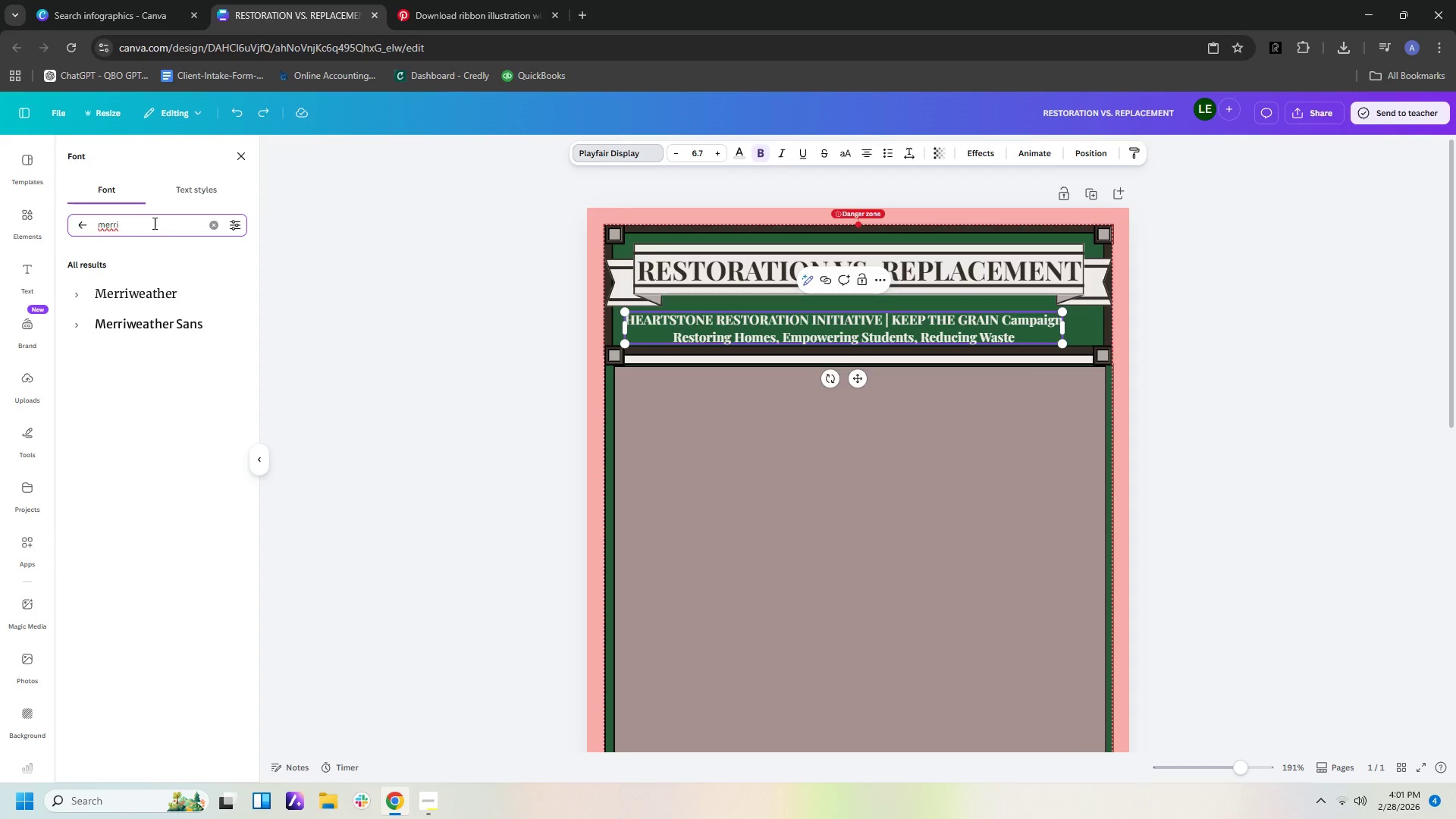 
left_click([170, 297])
 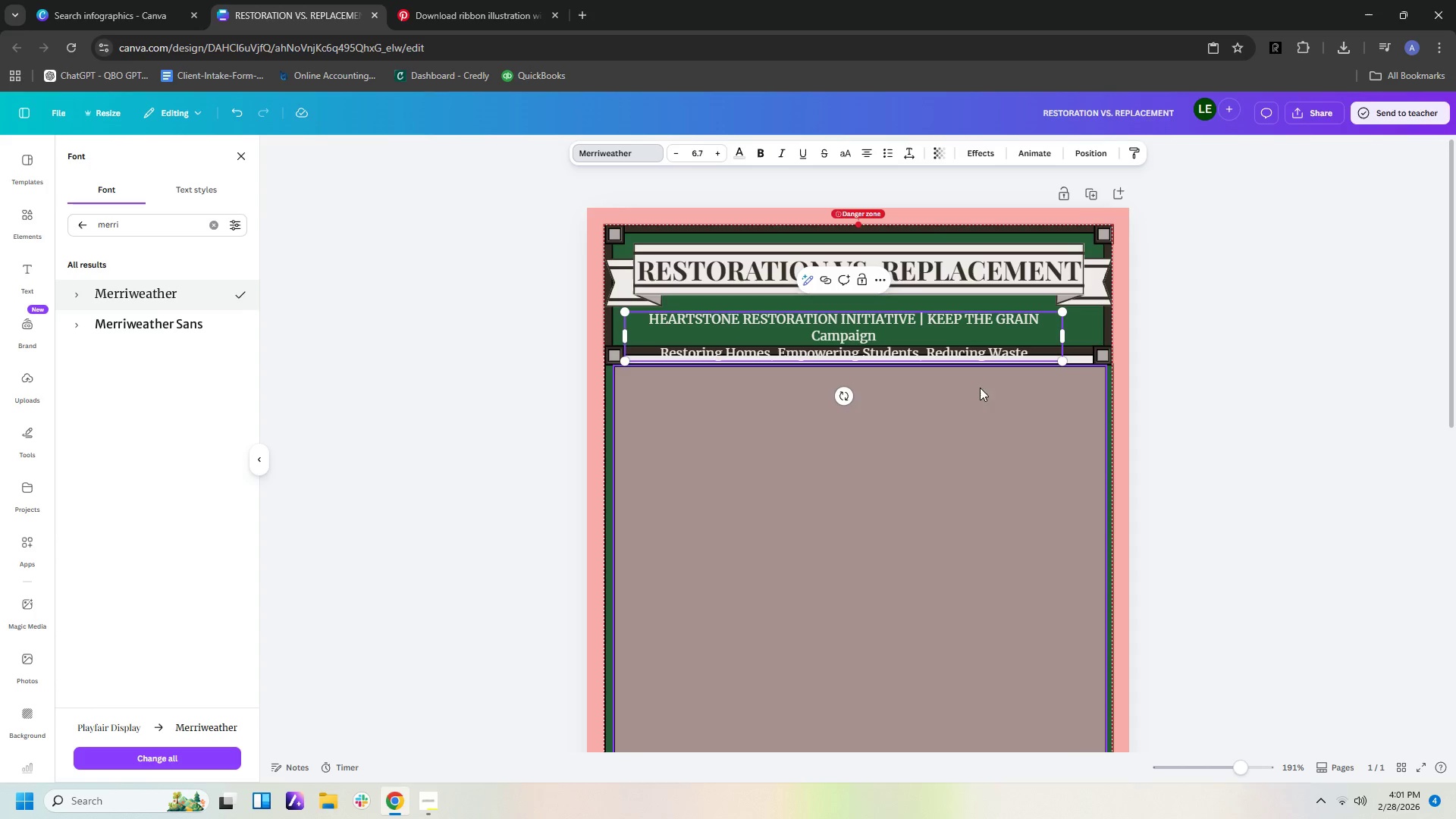 
left_click([1040, 437])
 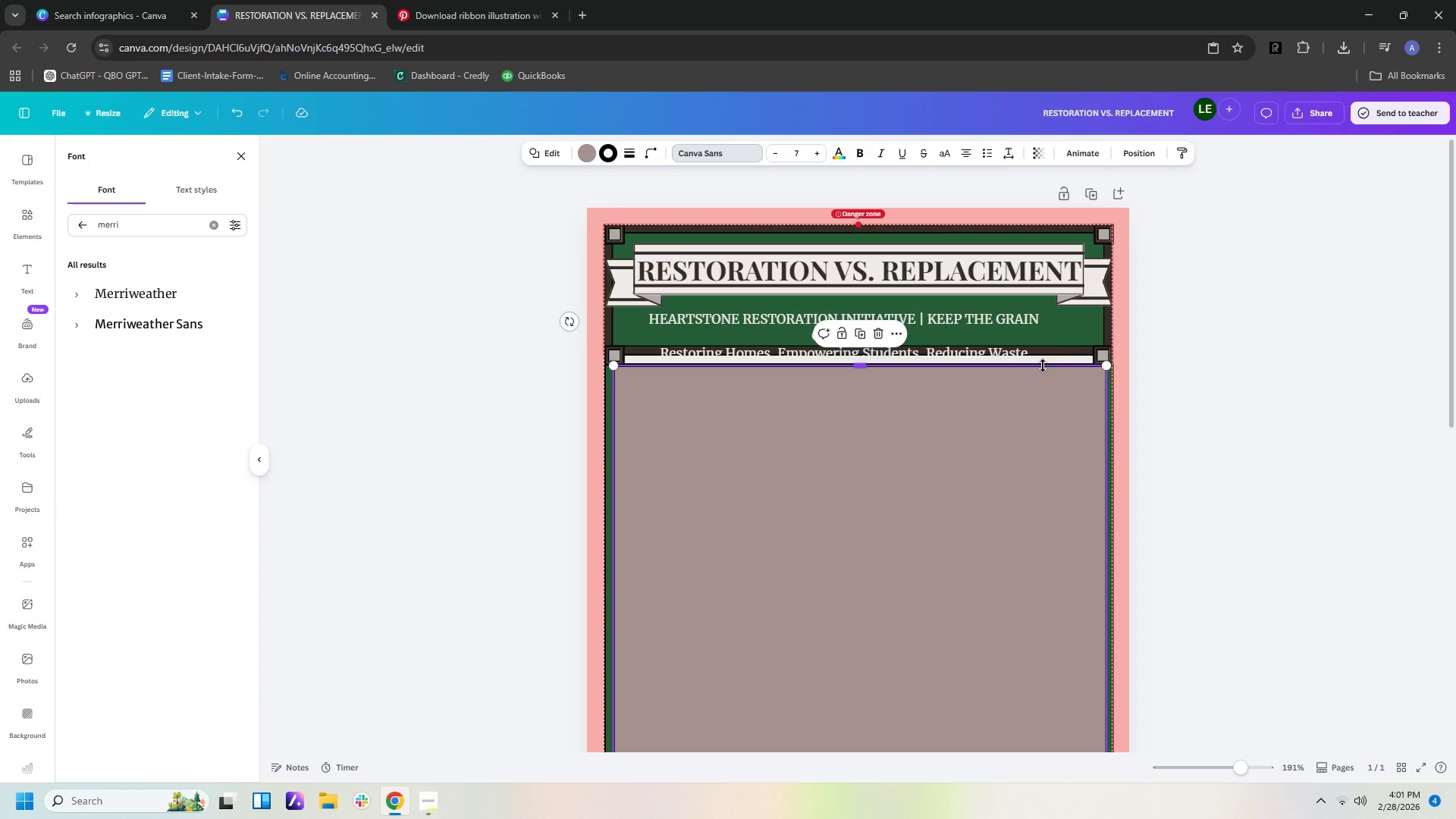 
left_click([1036, 341])
 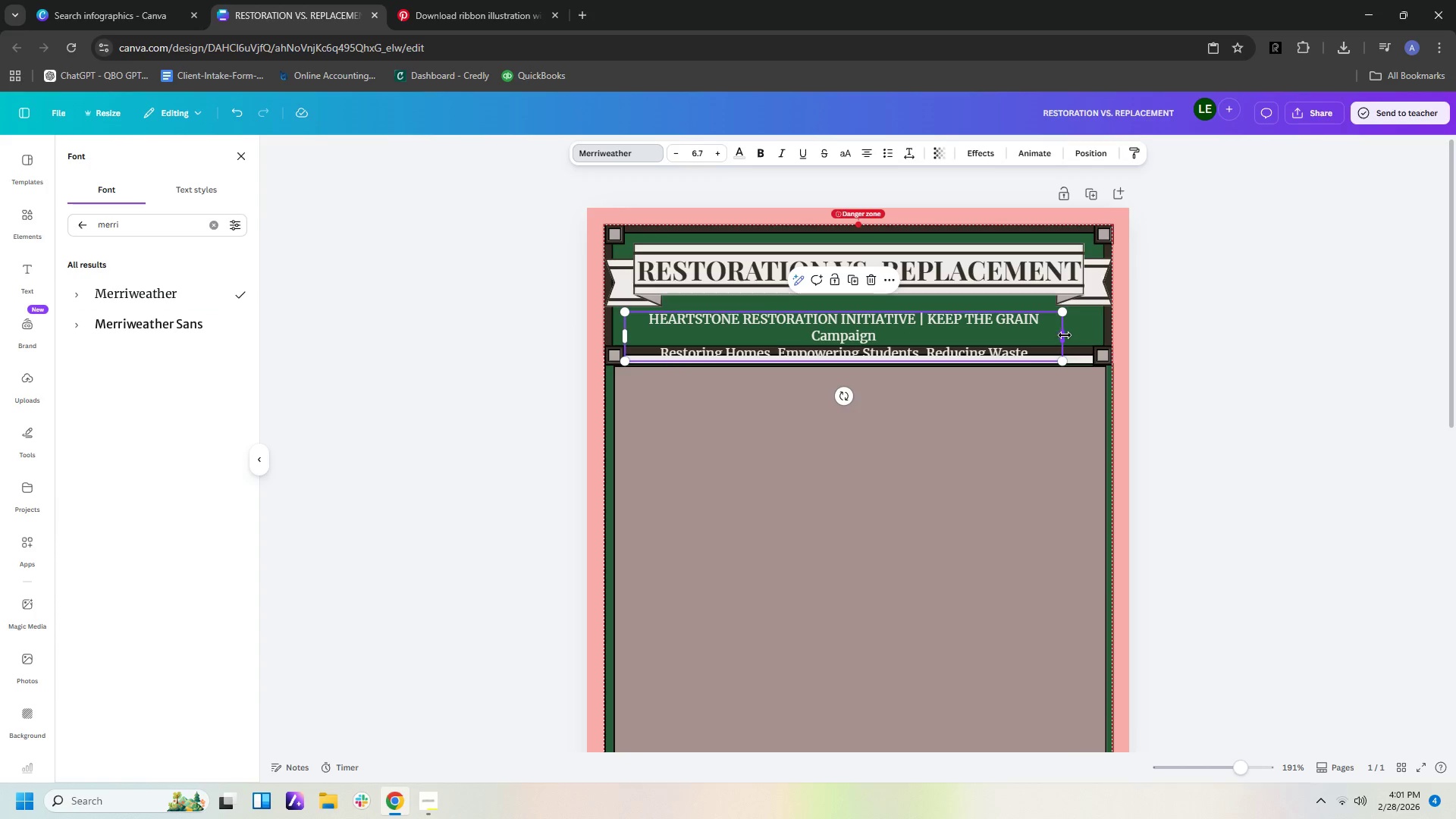 
left_click_drag(start_coordinate=[1064, 336], to_coordinate=[1087, 335])
 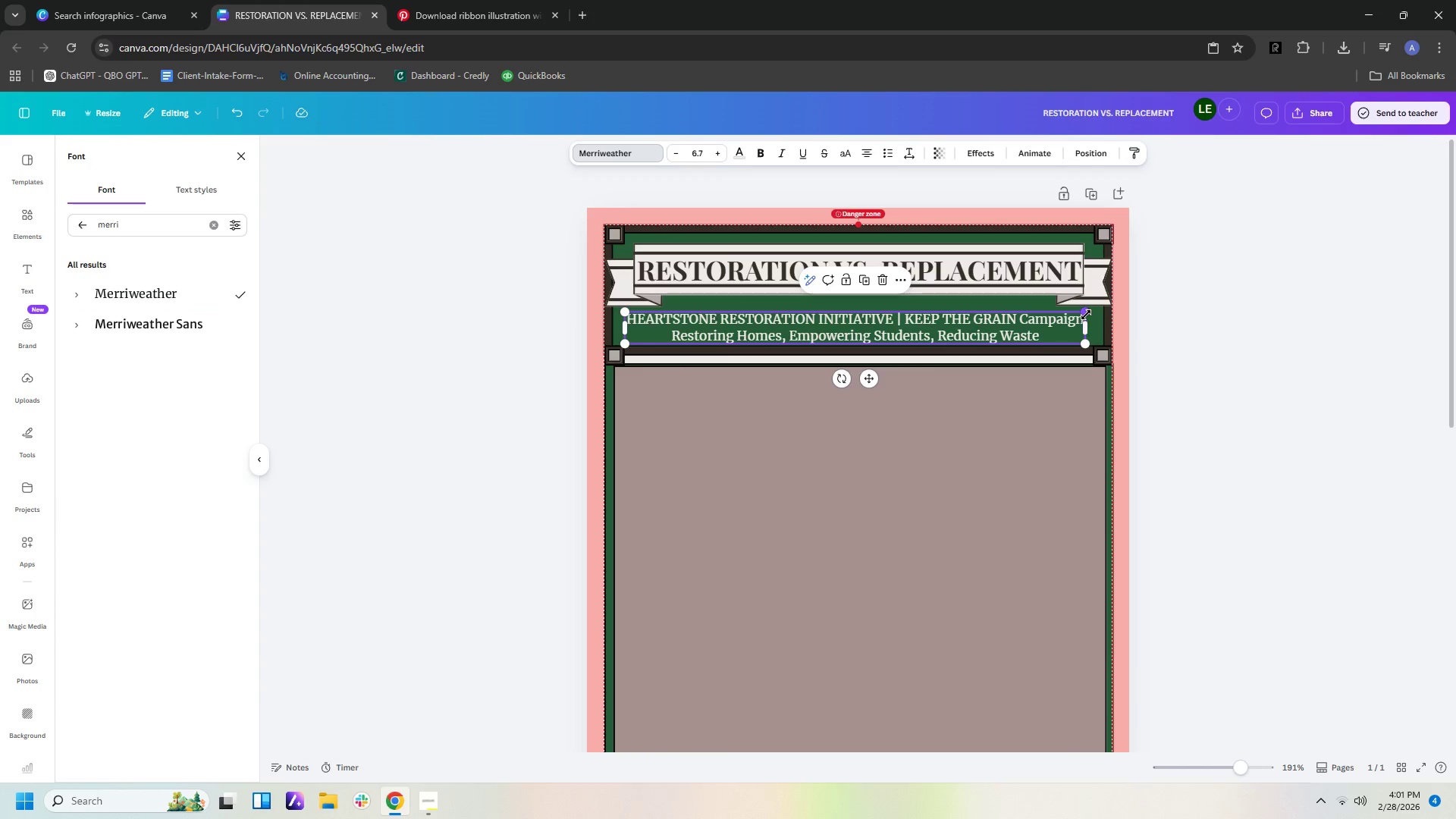 
left_click_drag(start_coordinate=[1086, 315], to_coordinate=[996, 326])
 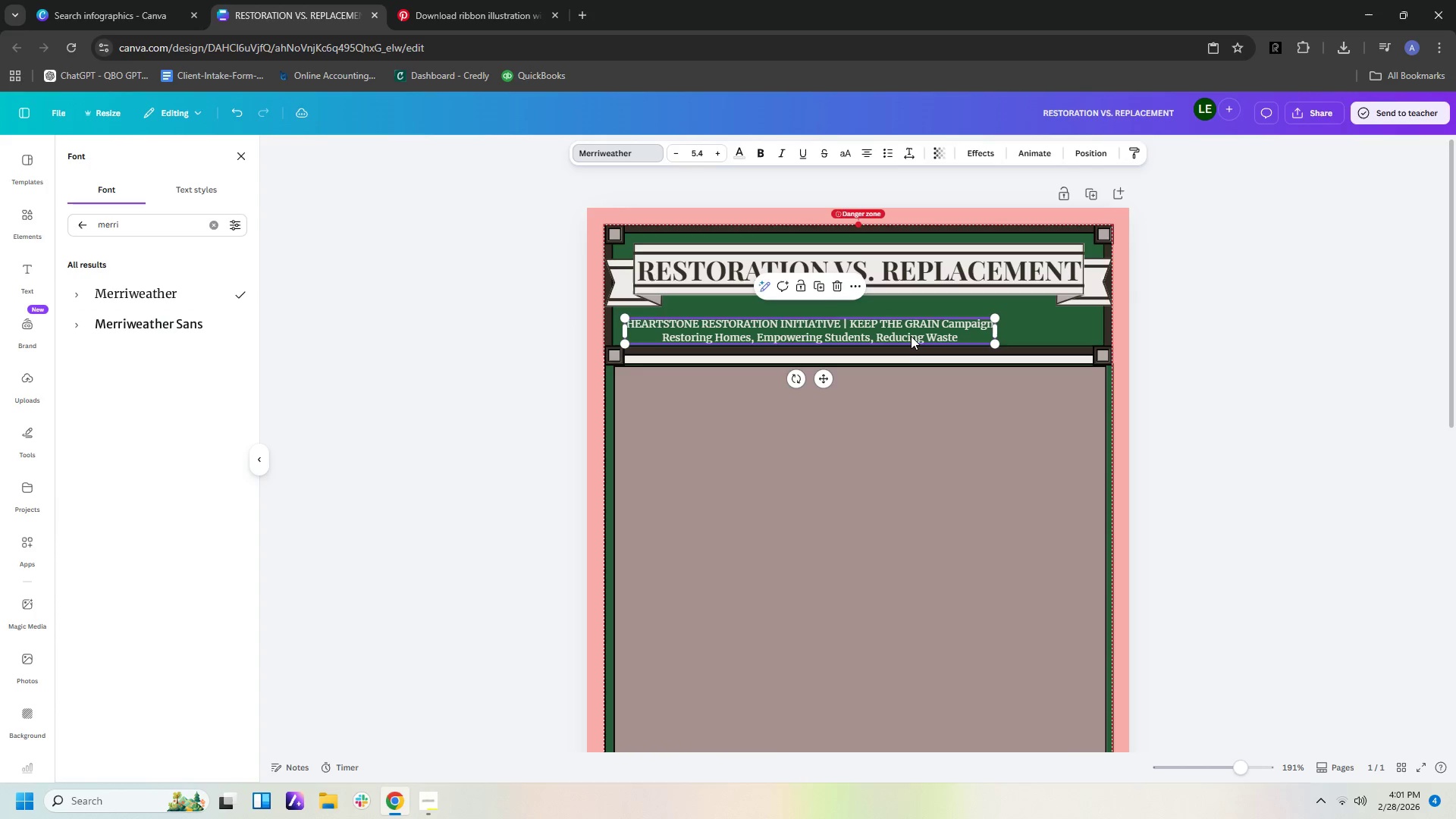 
left_click_drag(start_coordinate=[911, 335], to_coordinate=[963, 328])
 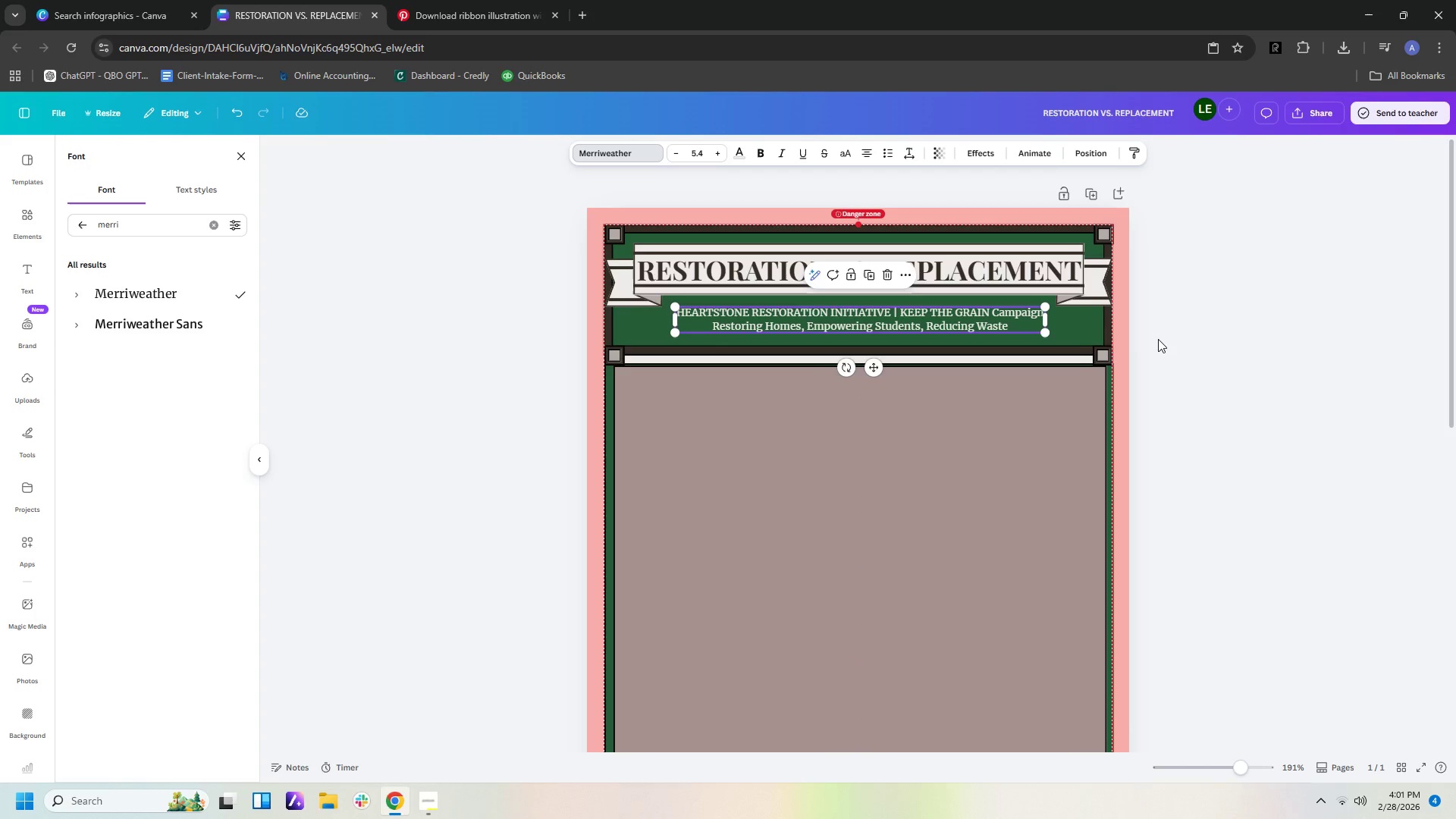 
left_click([1158, 339])
 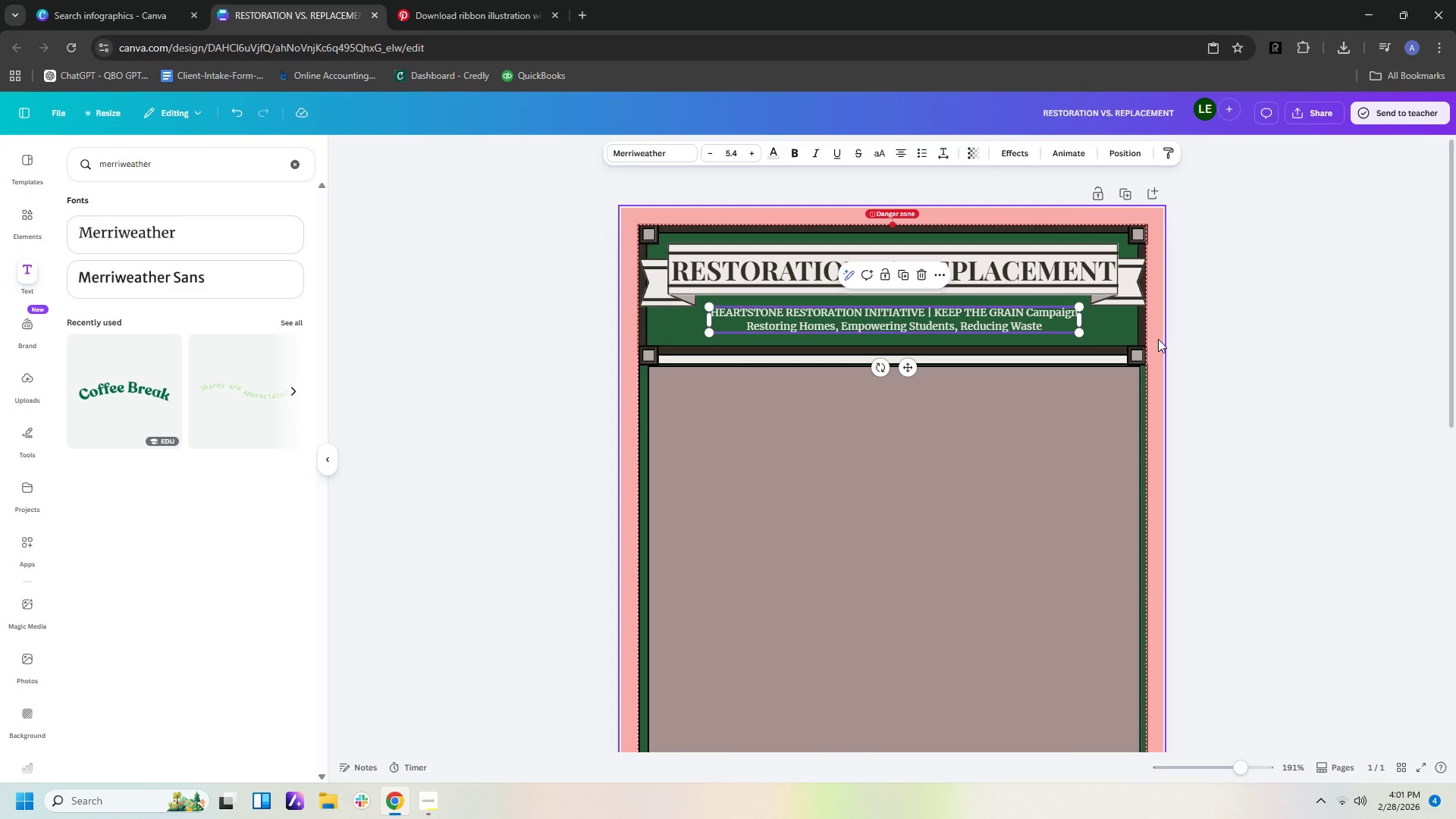 
wait(8.34)
 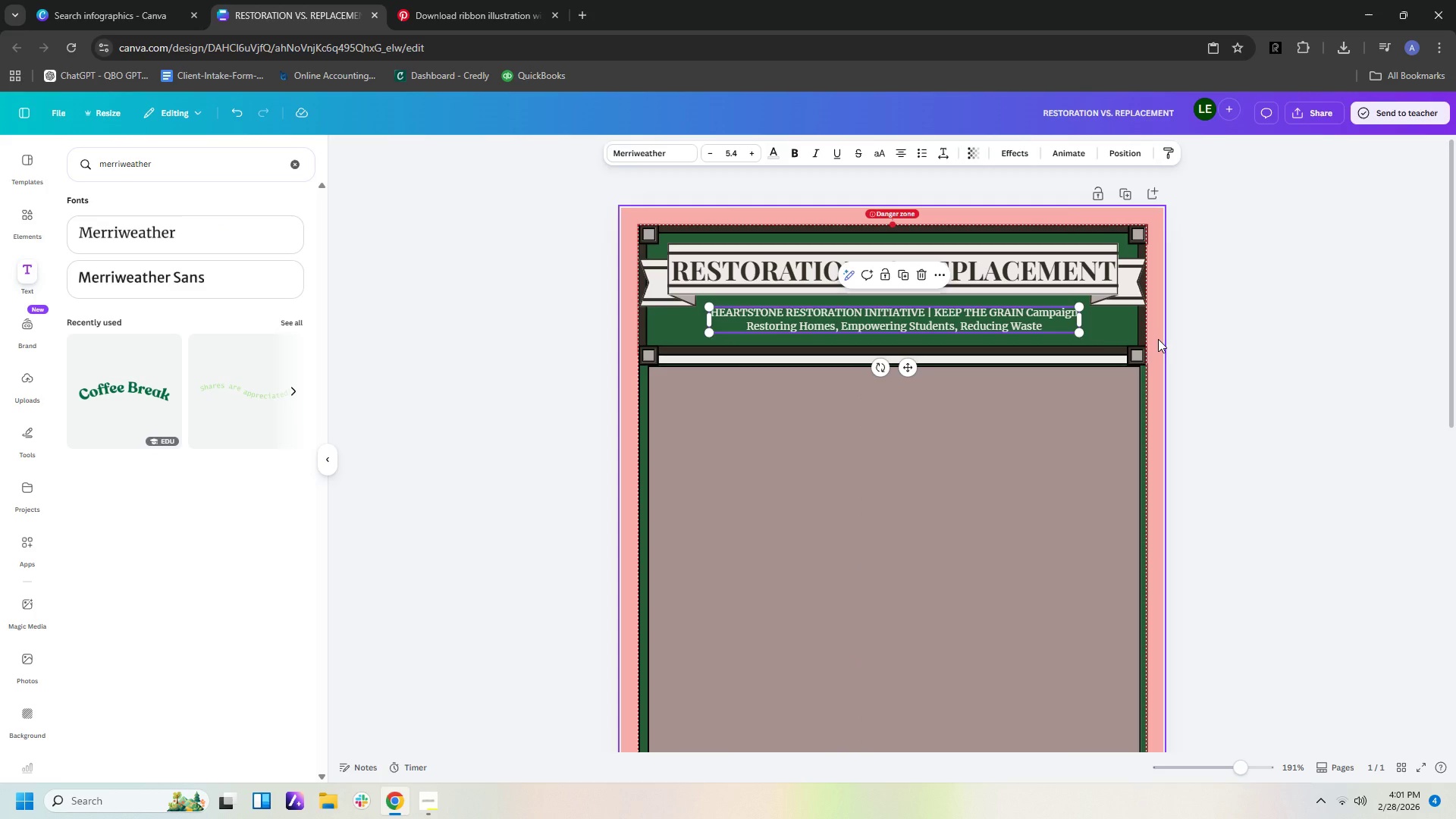 
left_click([1042, 326])
 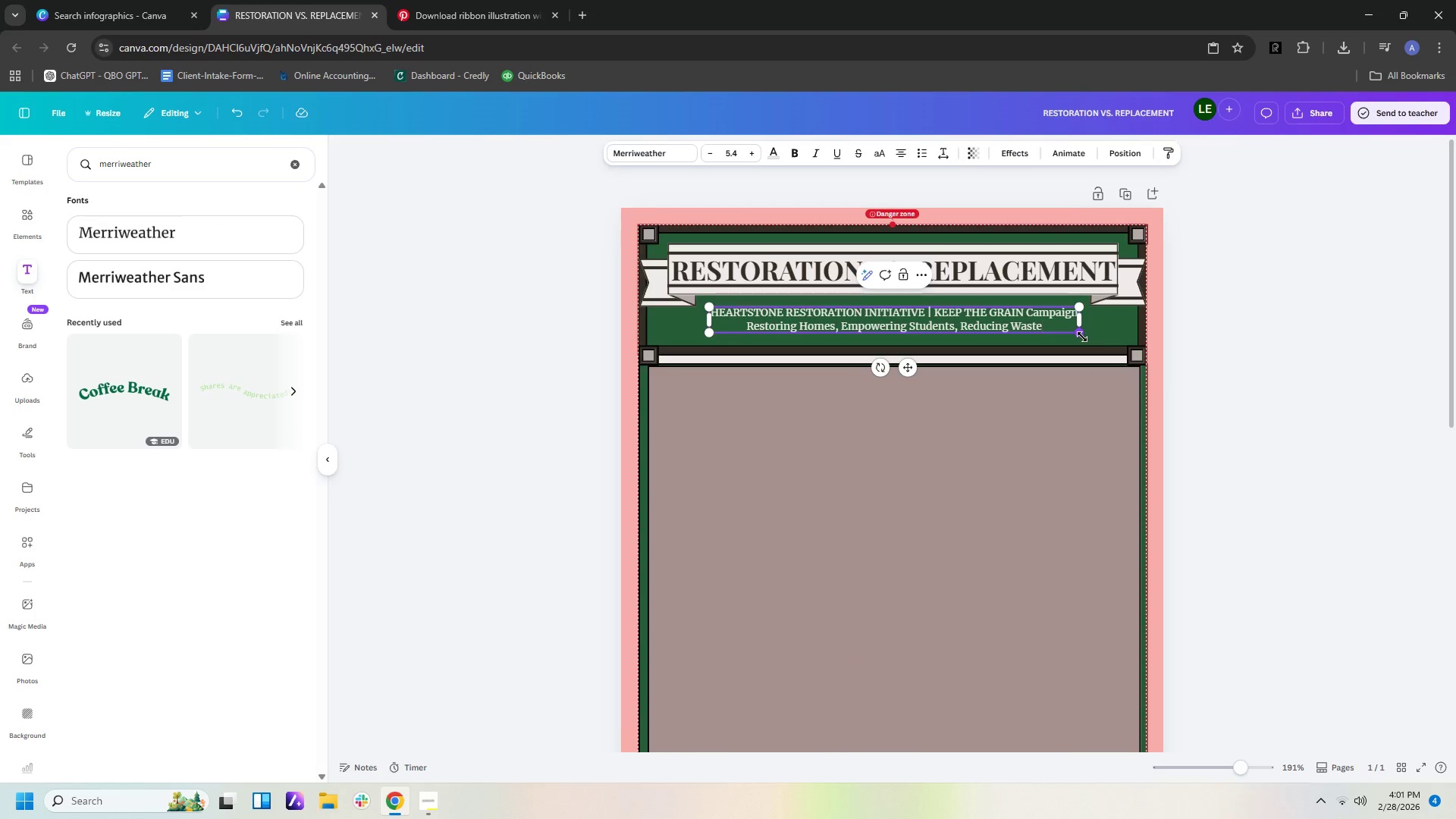 
left_click_drag(start_coordinate=[1082, 337], to_coordinate=[1102, 371])
 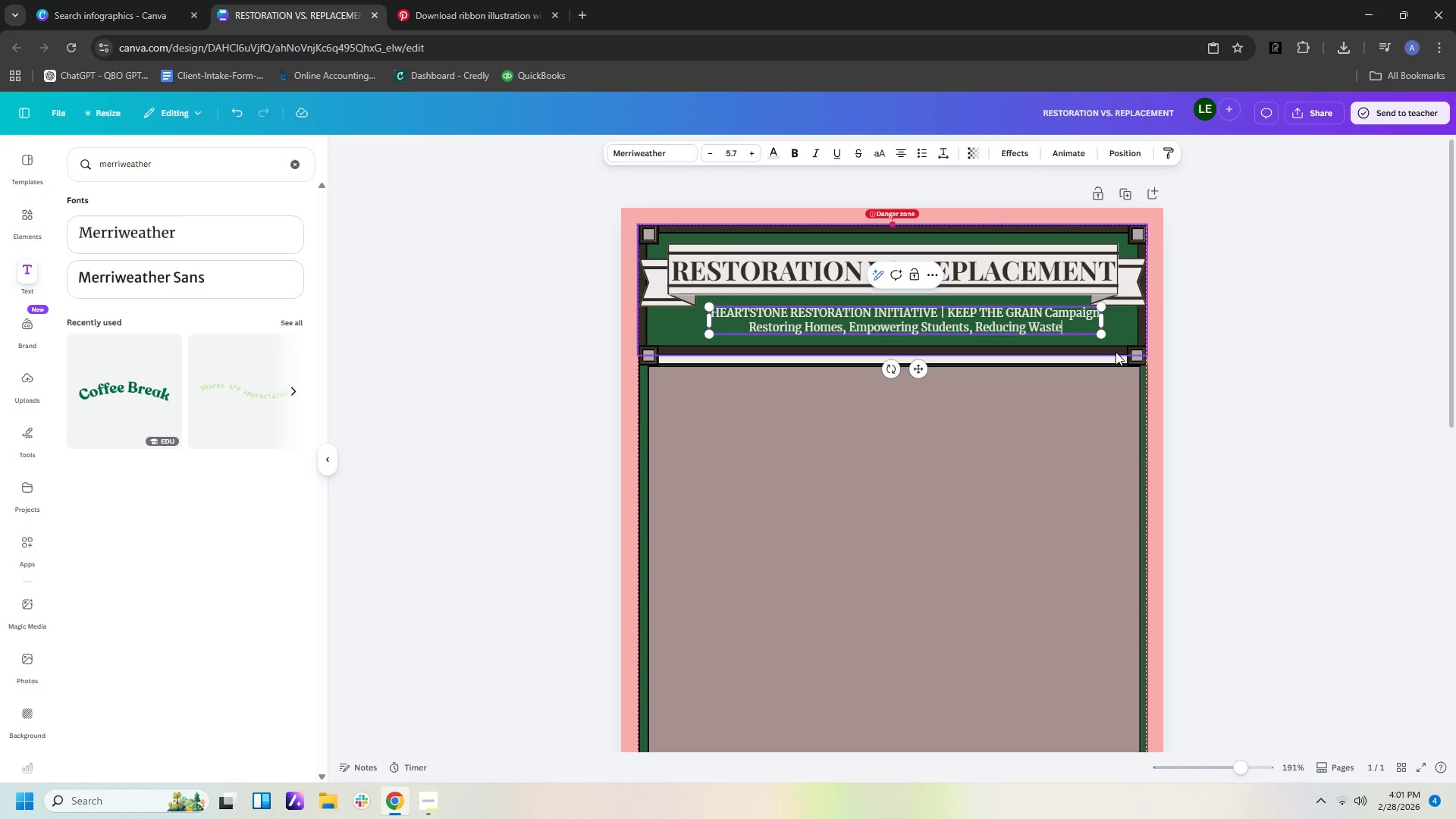 
left_click([1328, 354])
 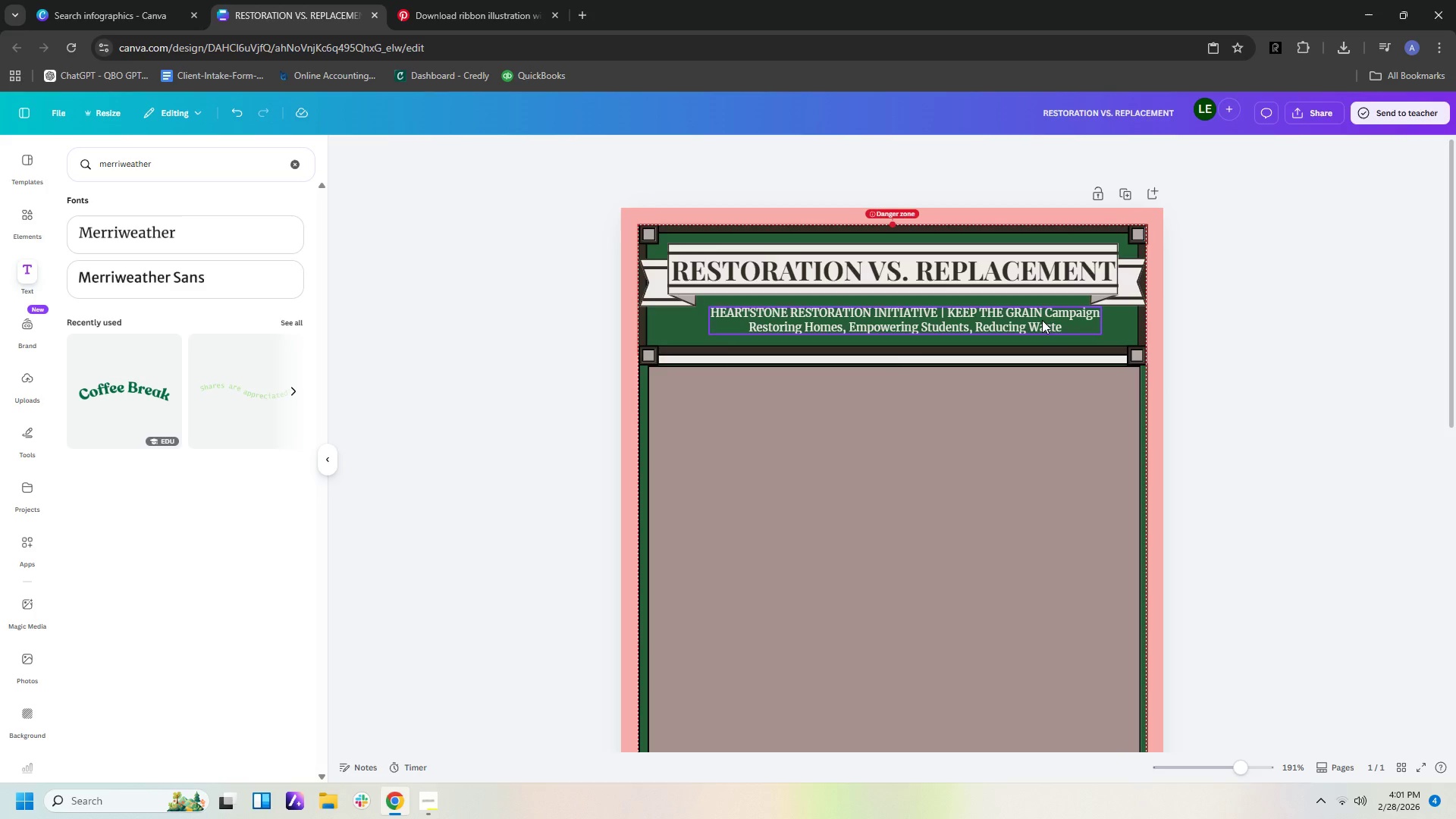 
left_click_drag(start_coordinate=[1042, 320], to_coordinate=[1041, 326])
 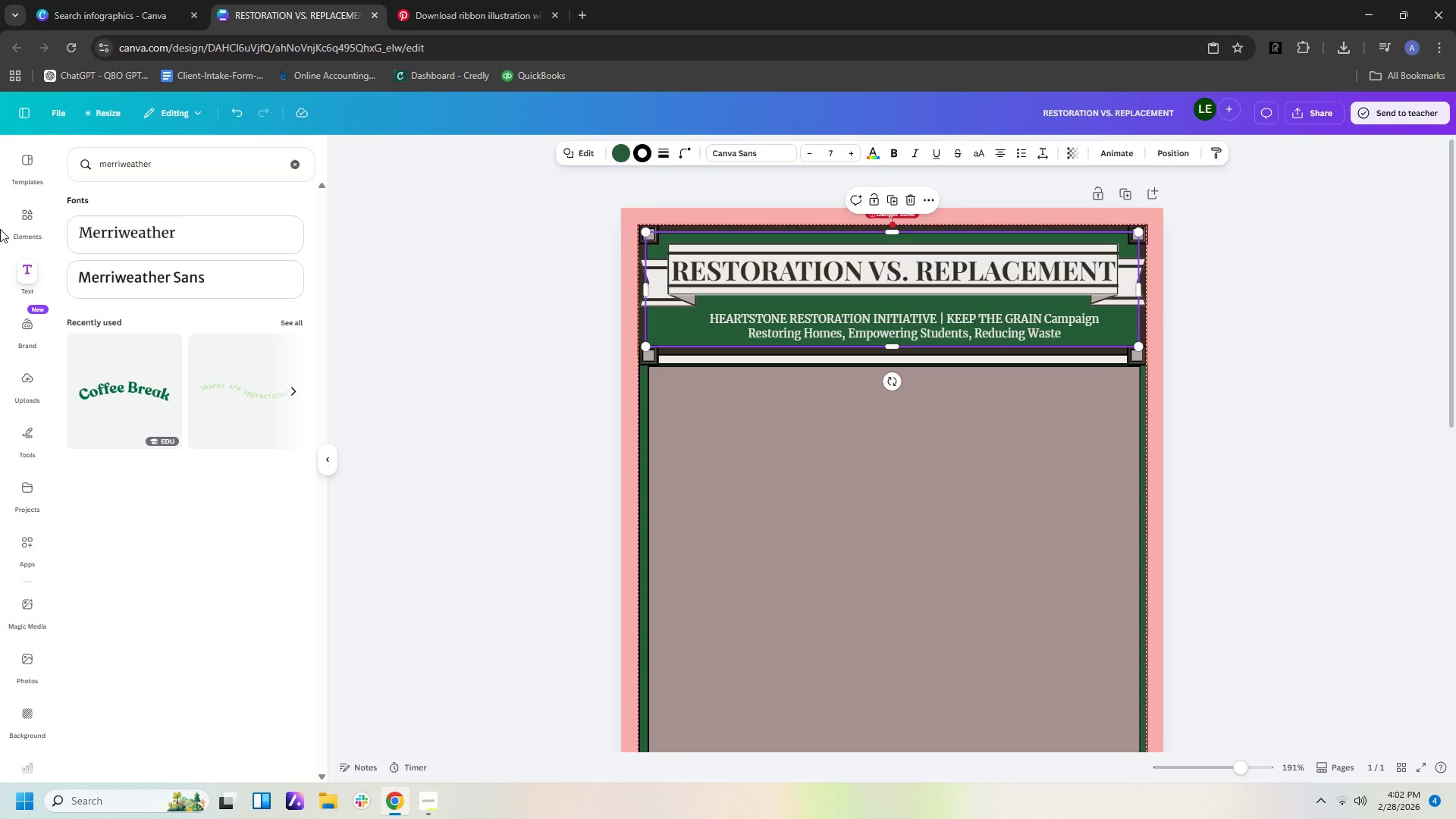 
left_click([34, 219])
 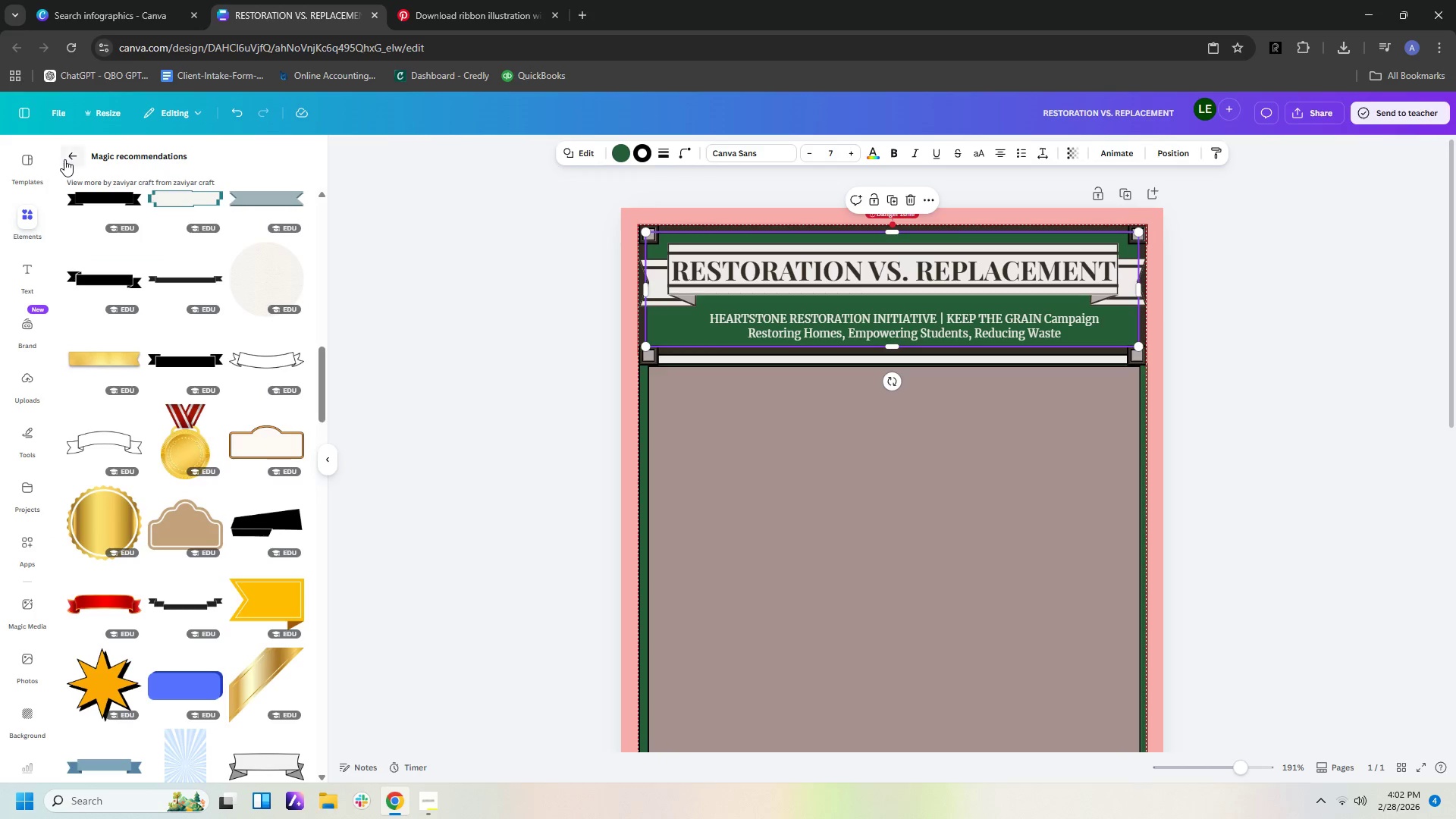 
double_click([64, 159])
 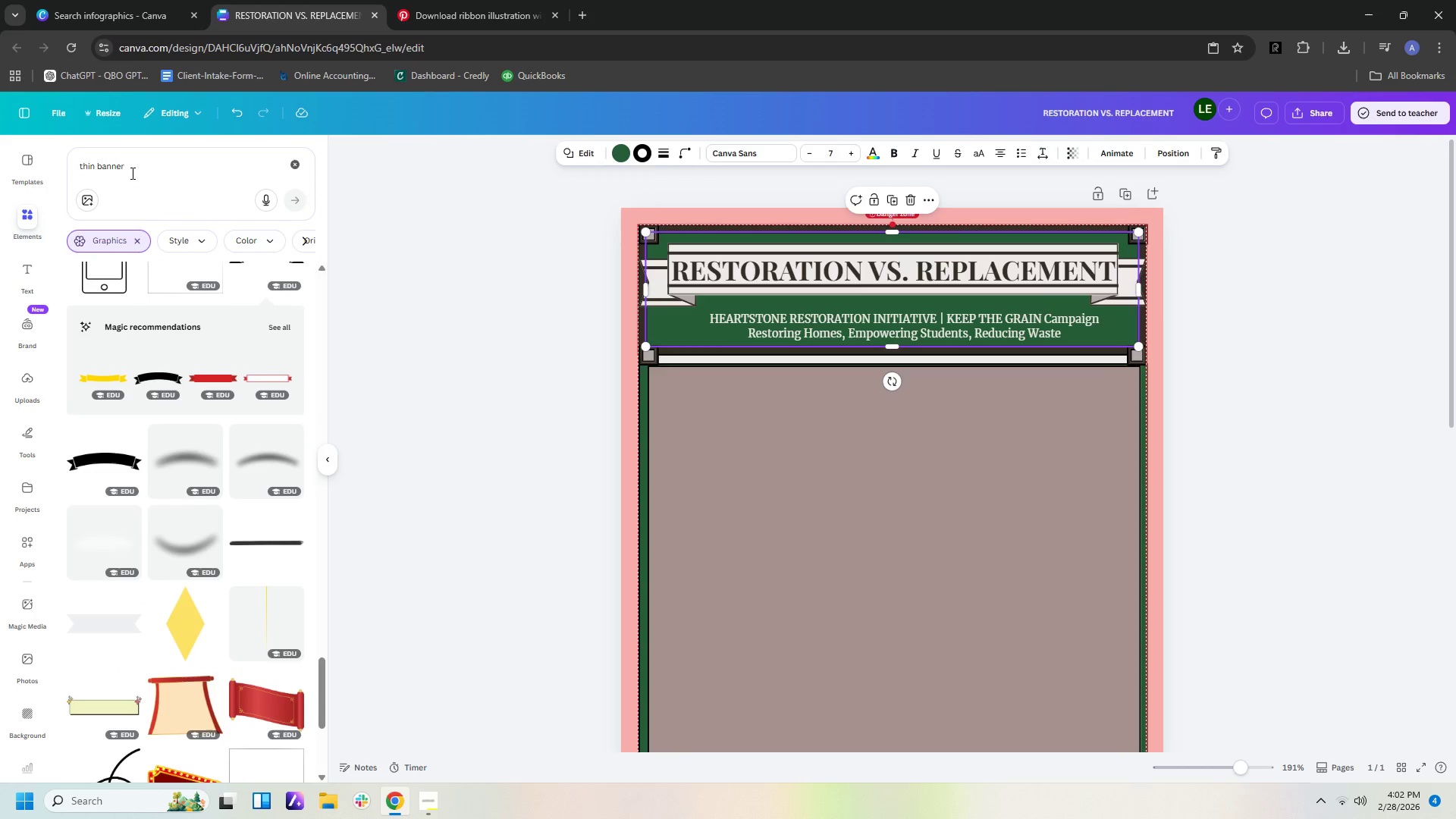 
left_click([131, 173])
 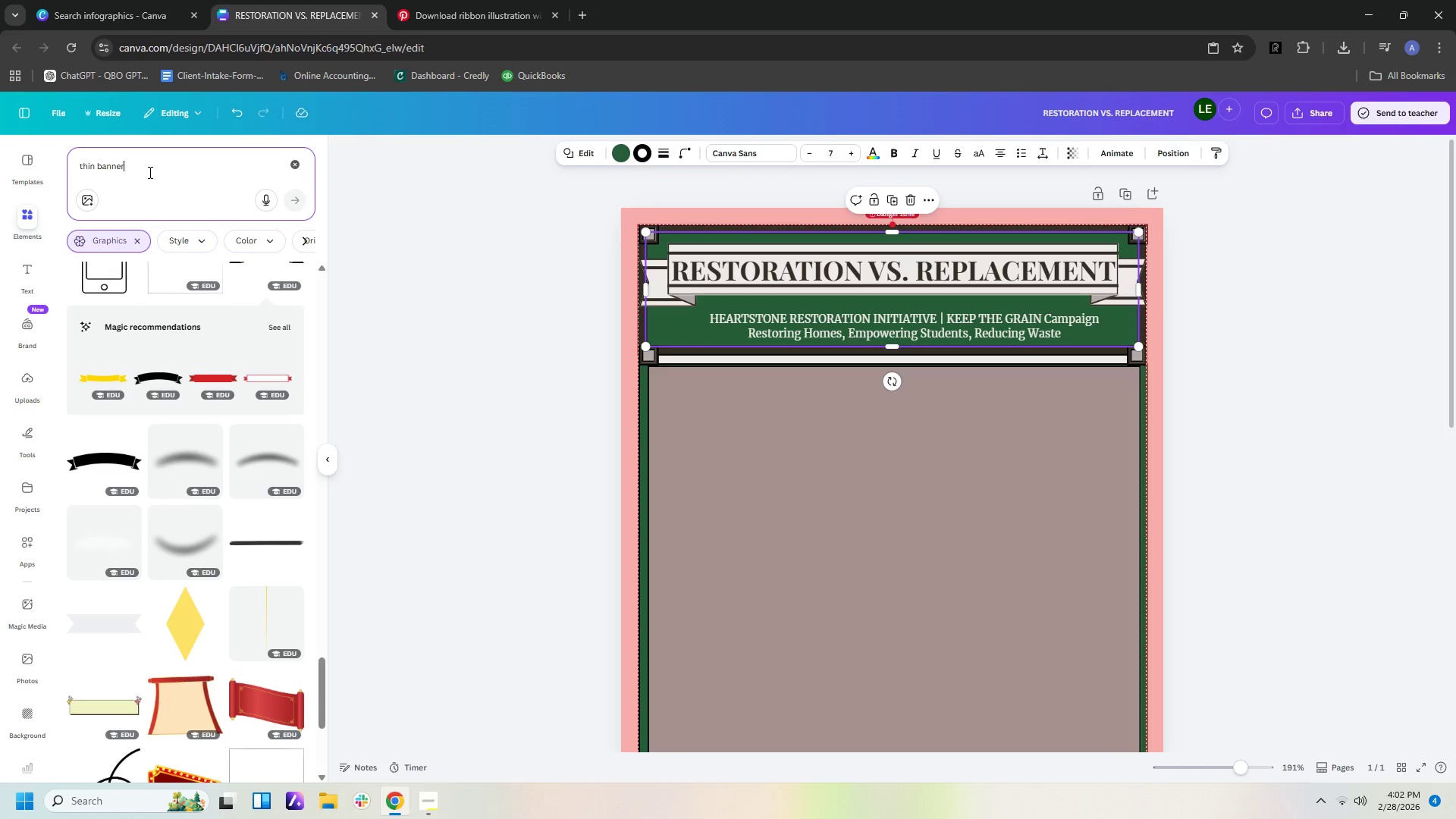 
left_click_drag(start_coordinate=[149, 172], to_coordinate=[0, 134])
 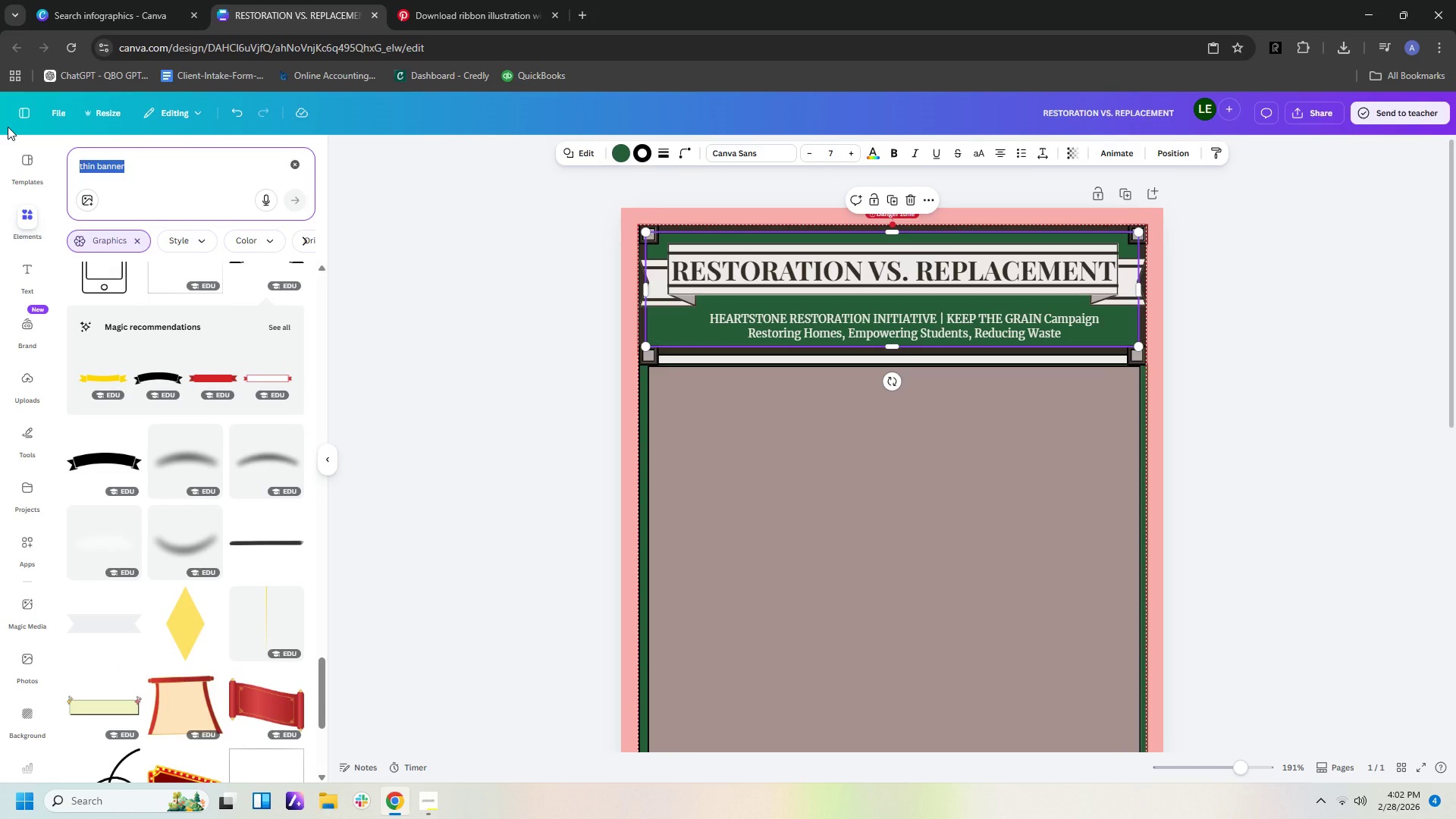 
type(leaf)
 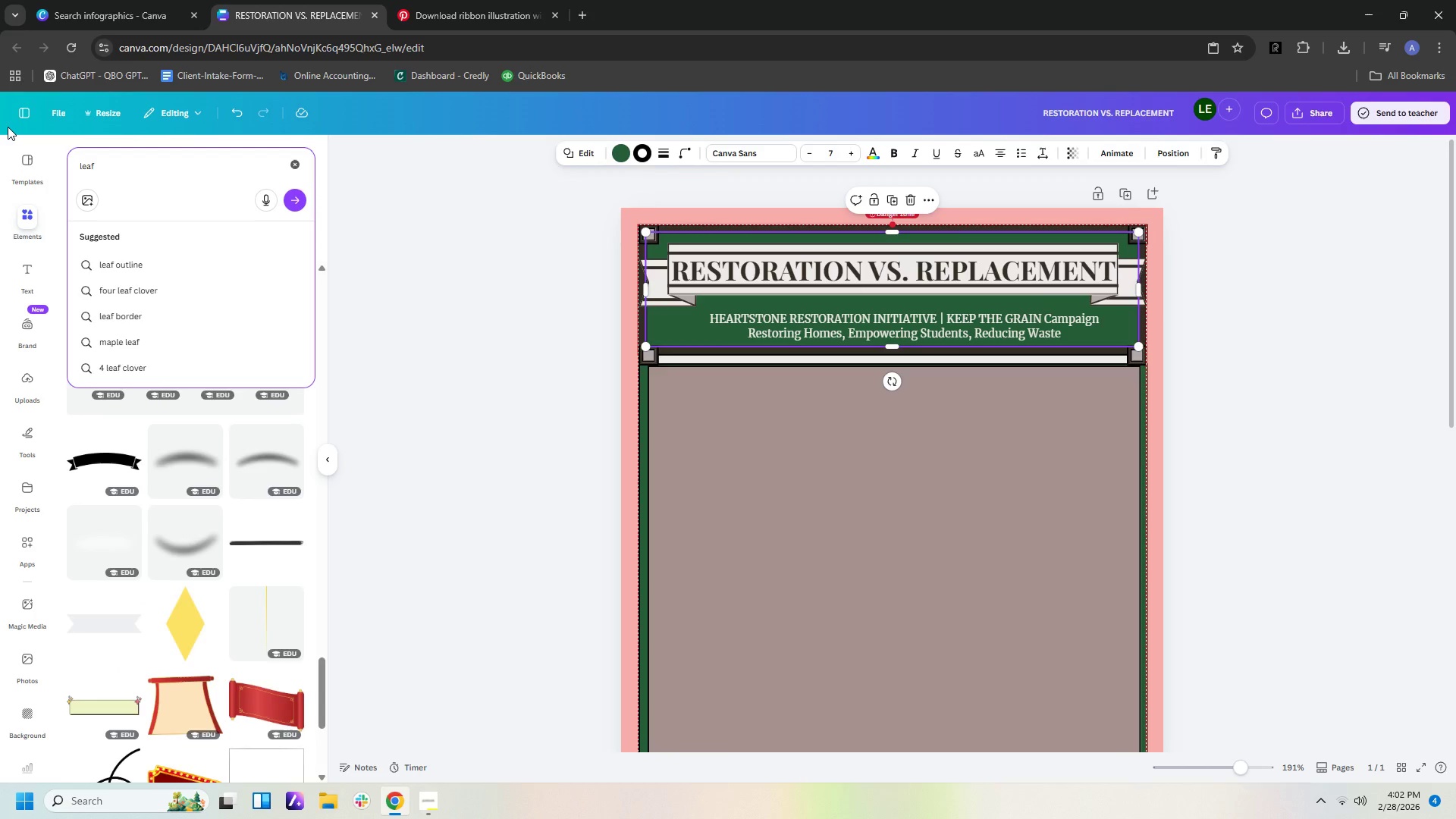 
key(Enter)
 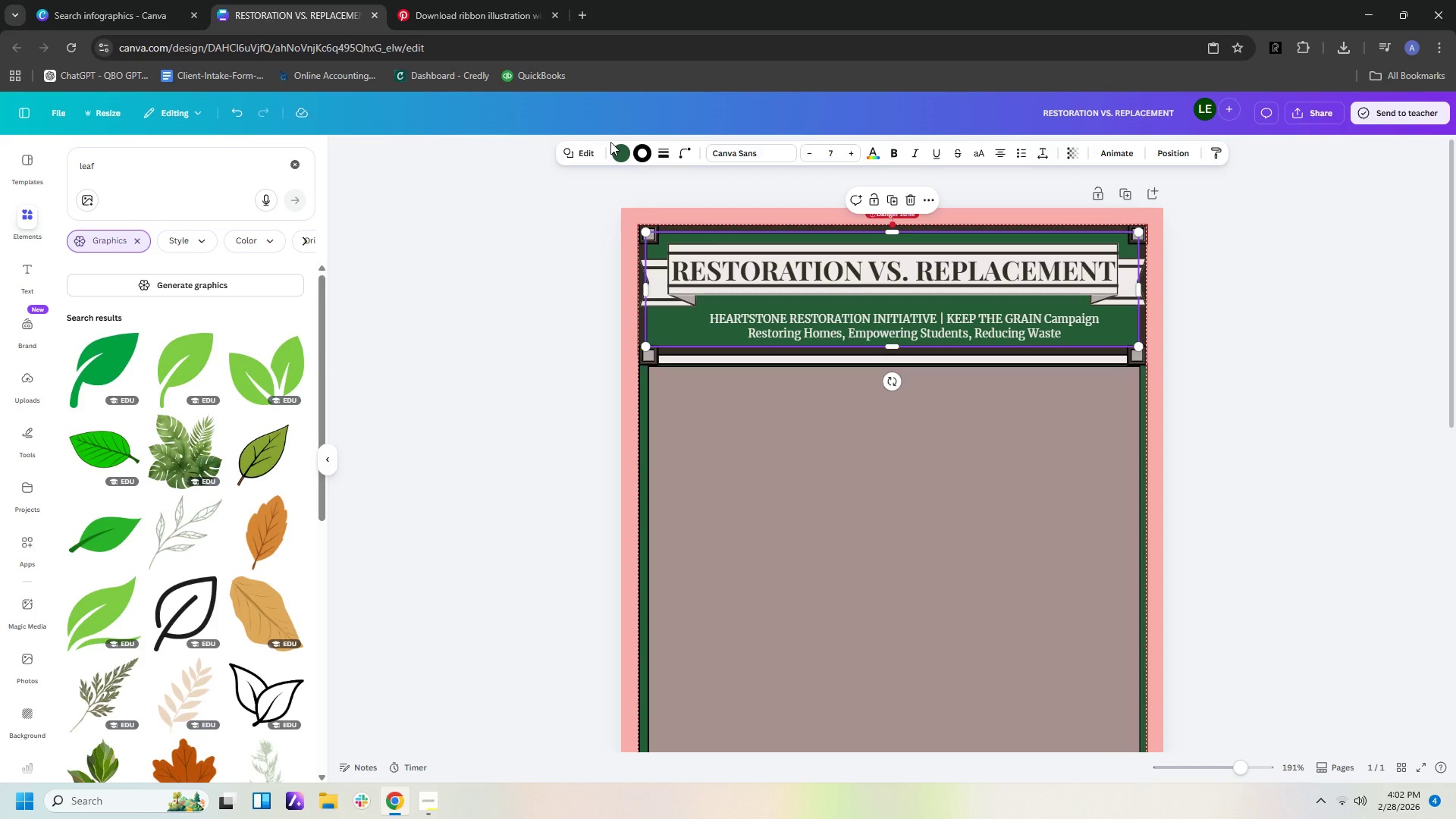 
wait(7.03)
 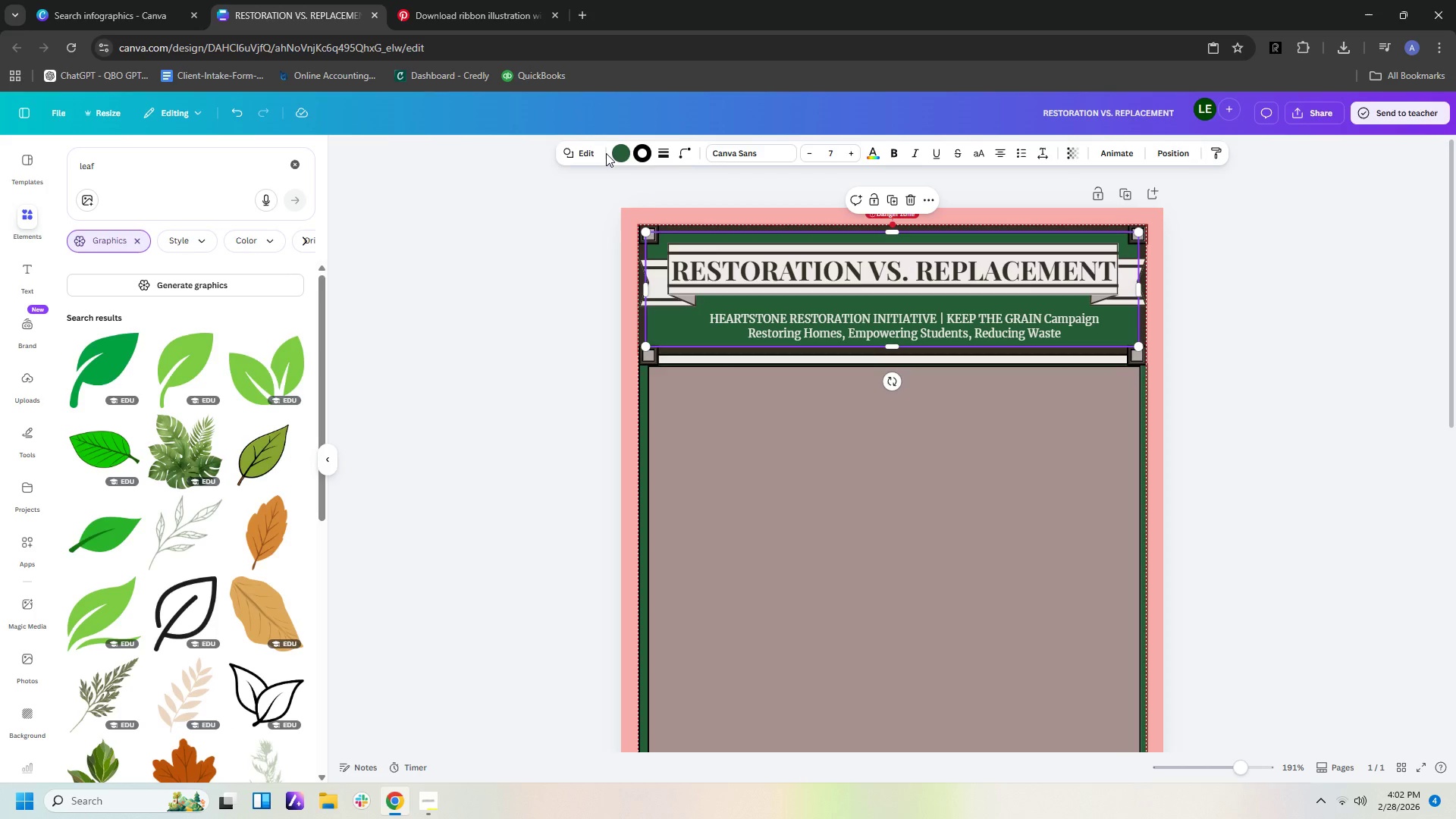 
scroll: coordinate [233, 422], scroll_direction: down, amount: 14.0
 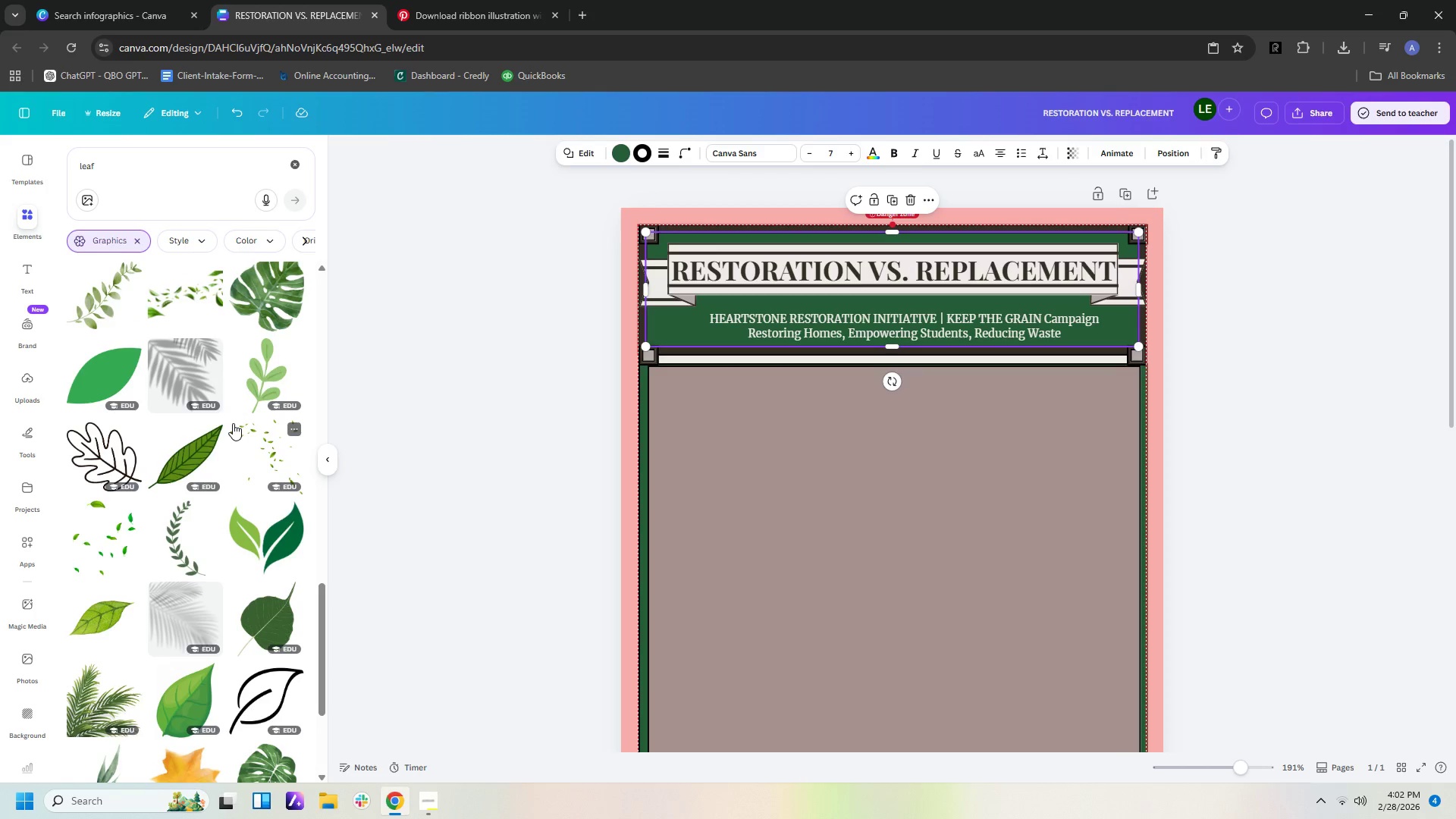 
scroll: coordinate [237, 424], scroll_direction: down, amount: 11.0
 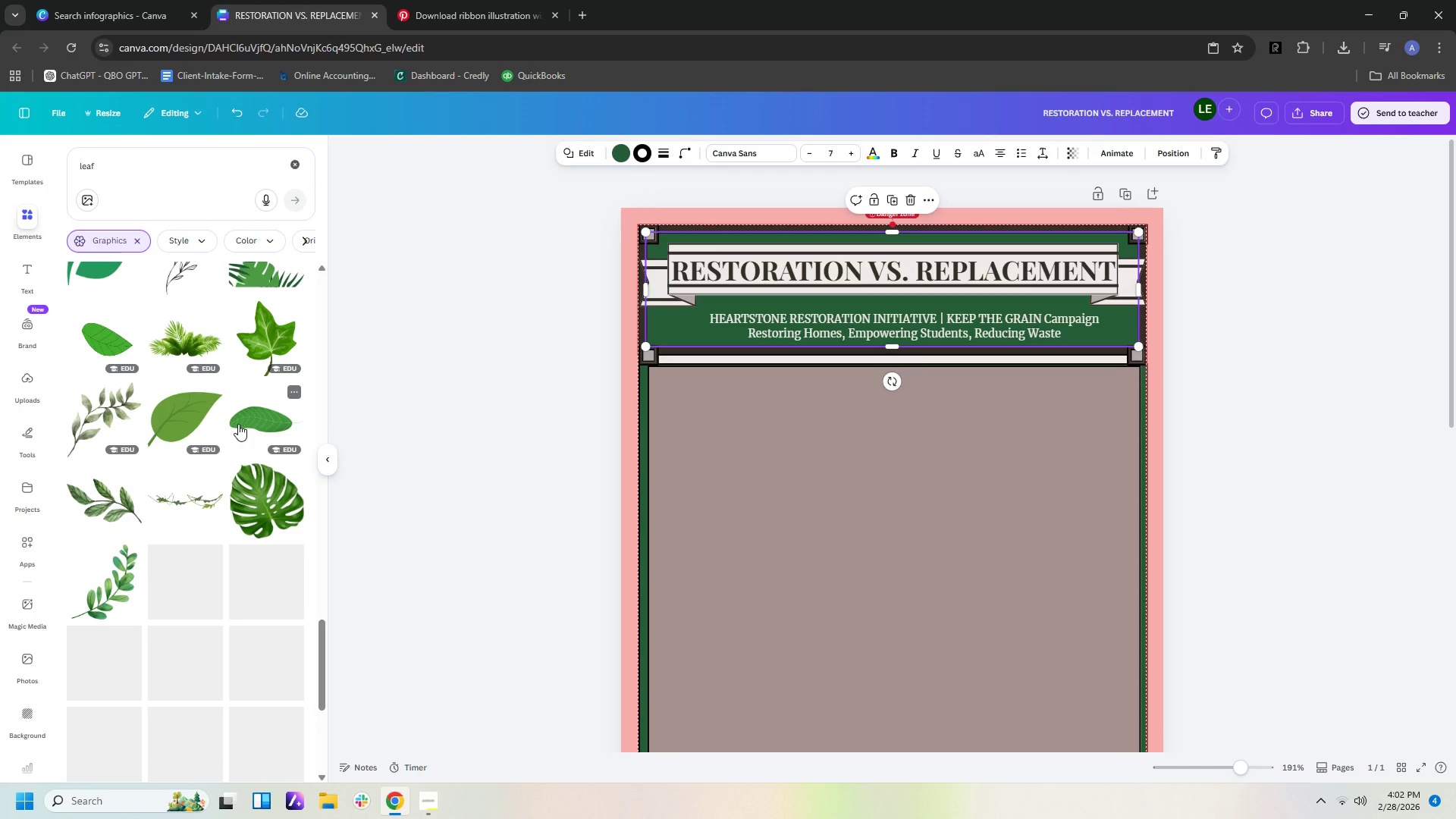 
scroll: coordinate [238, 424], scroll_direction: down, amount: 2.0
 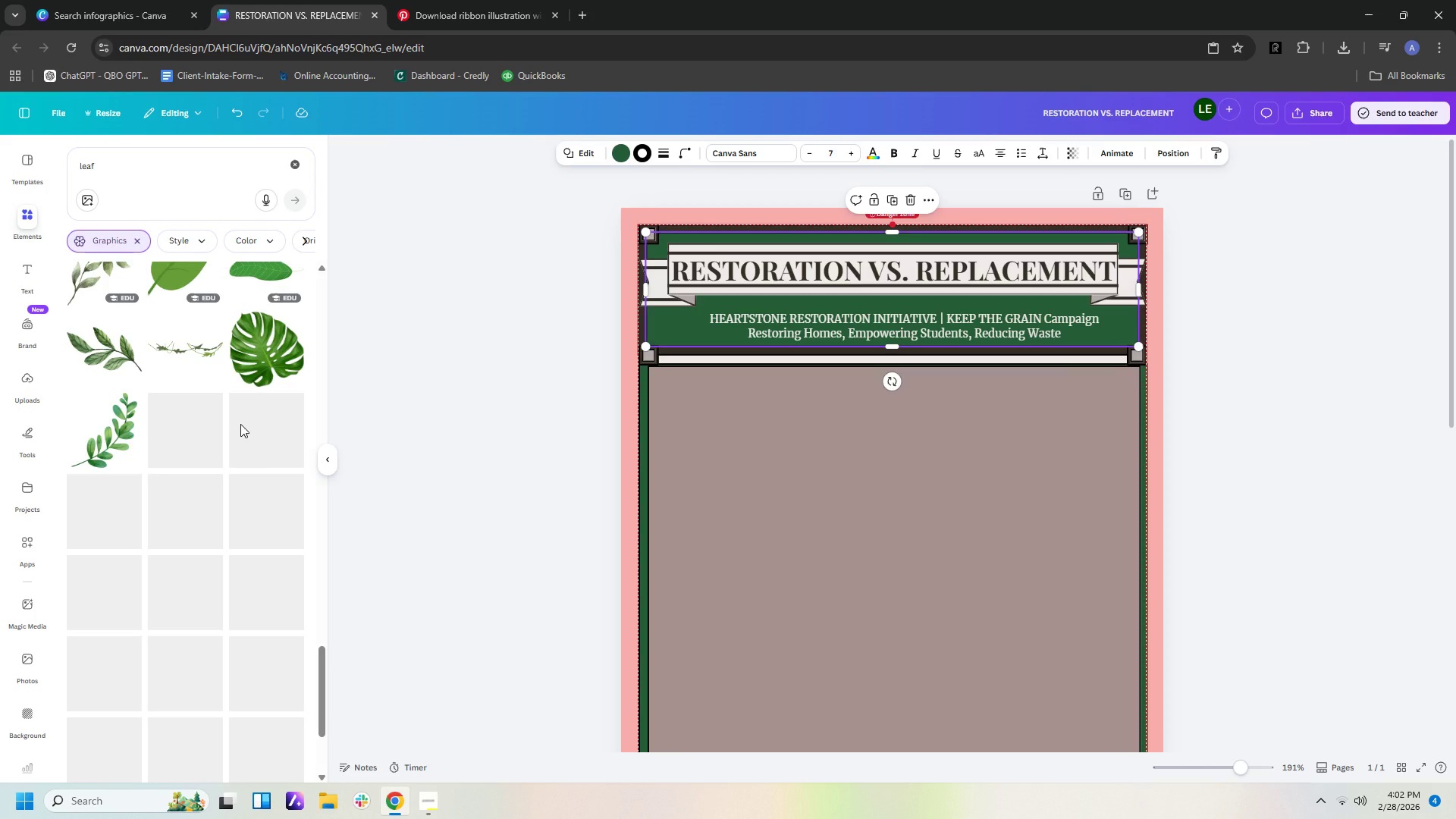 
scroll: coordinate [234, 404], scroll_direction: up, amount: 10.0
 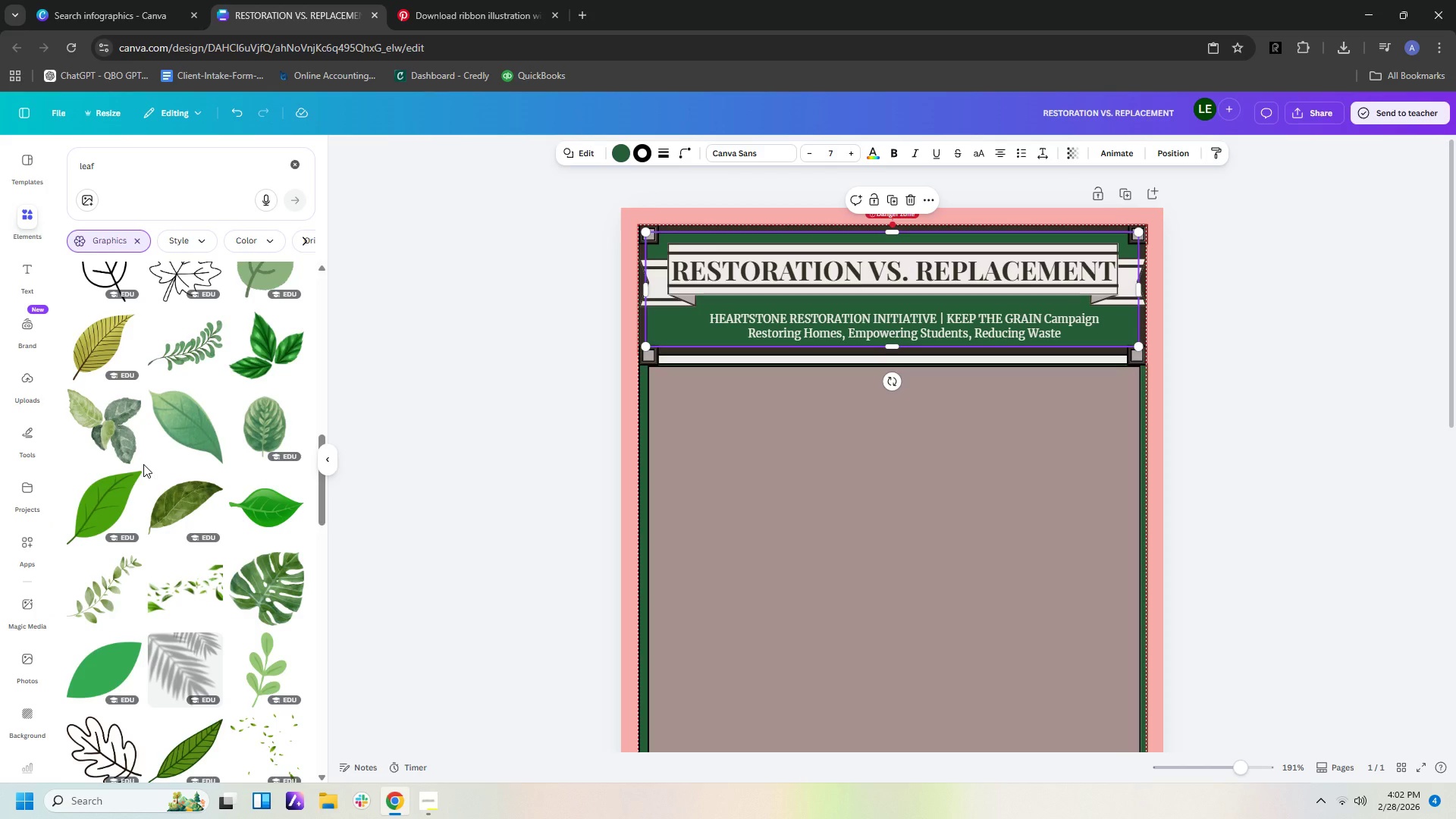 
left_click([127, 491])
 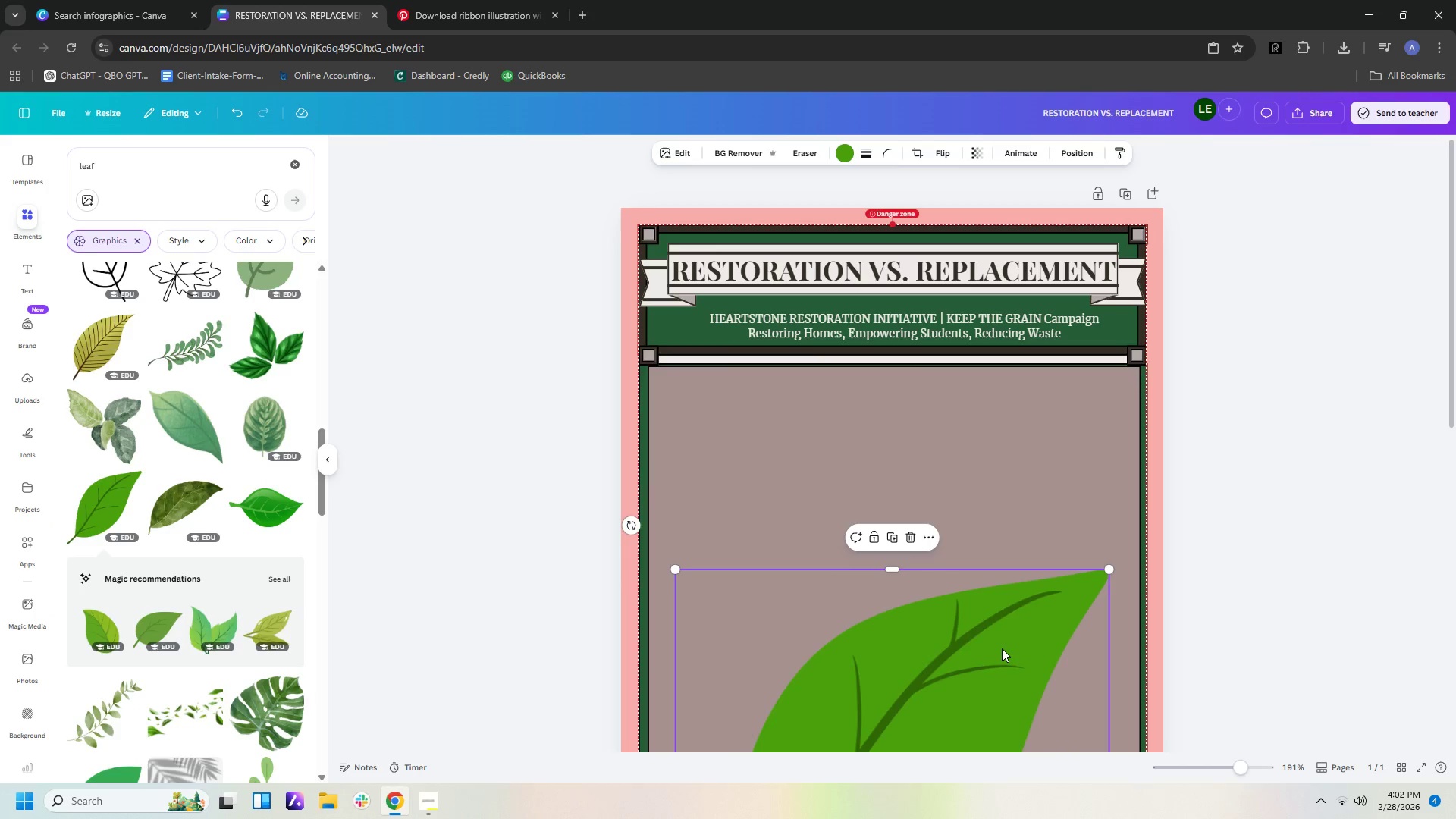 
left_click_drag(start_coordinate=[1002, 648], to_coordinate=[1027, 592])
 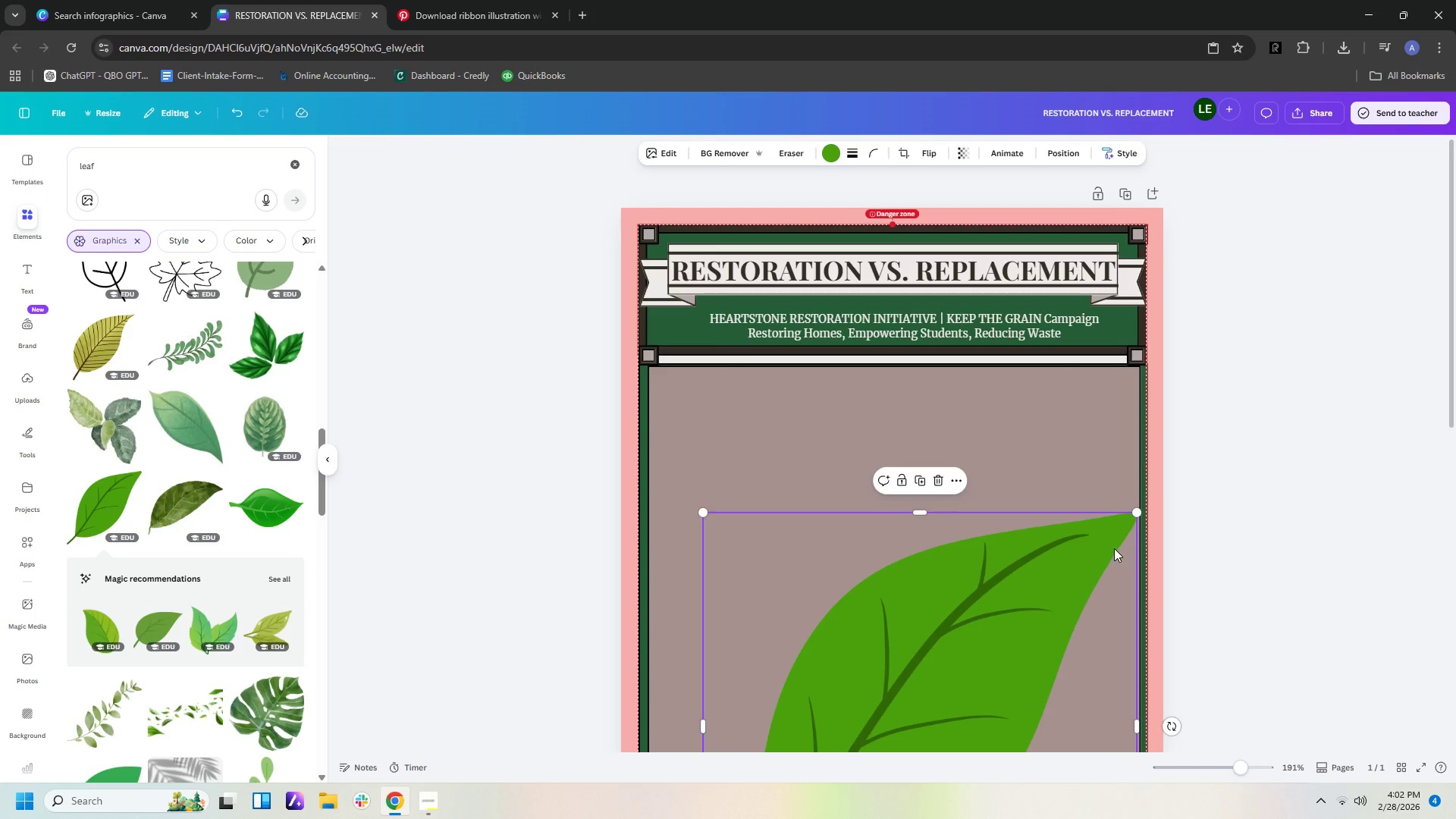 
left_click_drag(start_coordinate=[1140, 513], to_coordinate=[777, 639])
 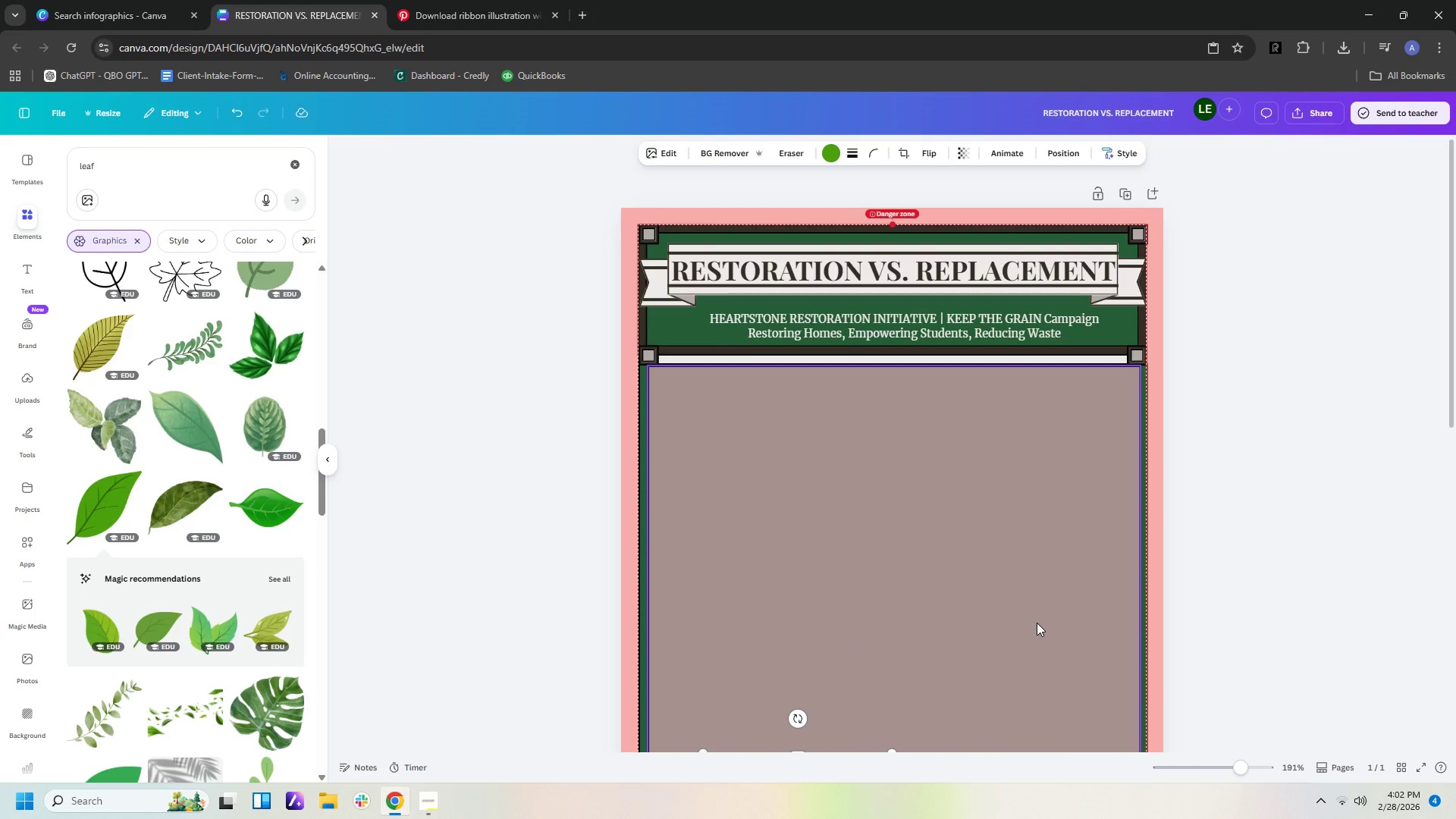 
scroll: coordinate [1037, 623], scroll_direction: down, amount: 3.0
 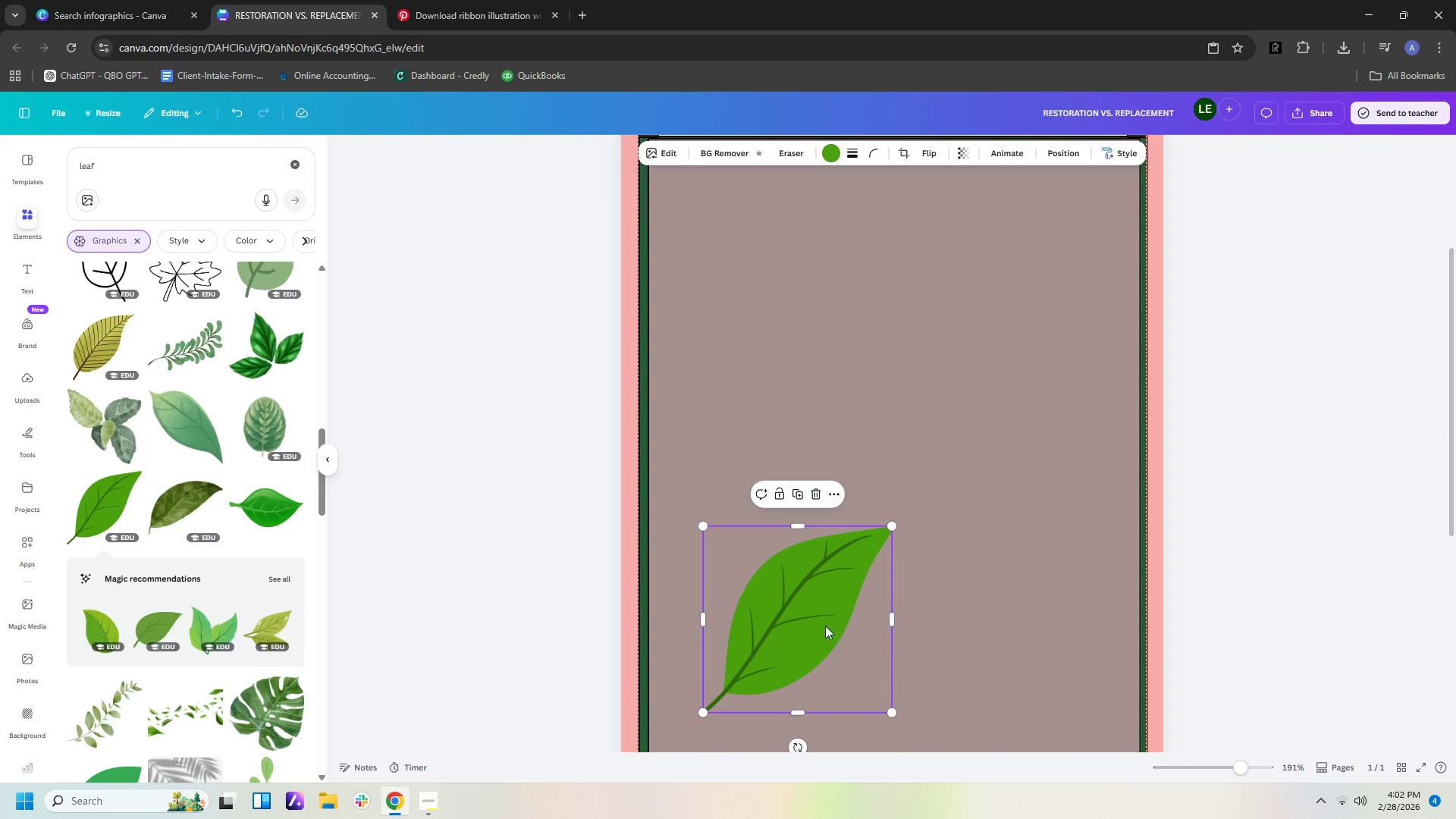 
left_click_drag(start_coordinate=[811, 625], to_coordinate=[1017, 356])
 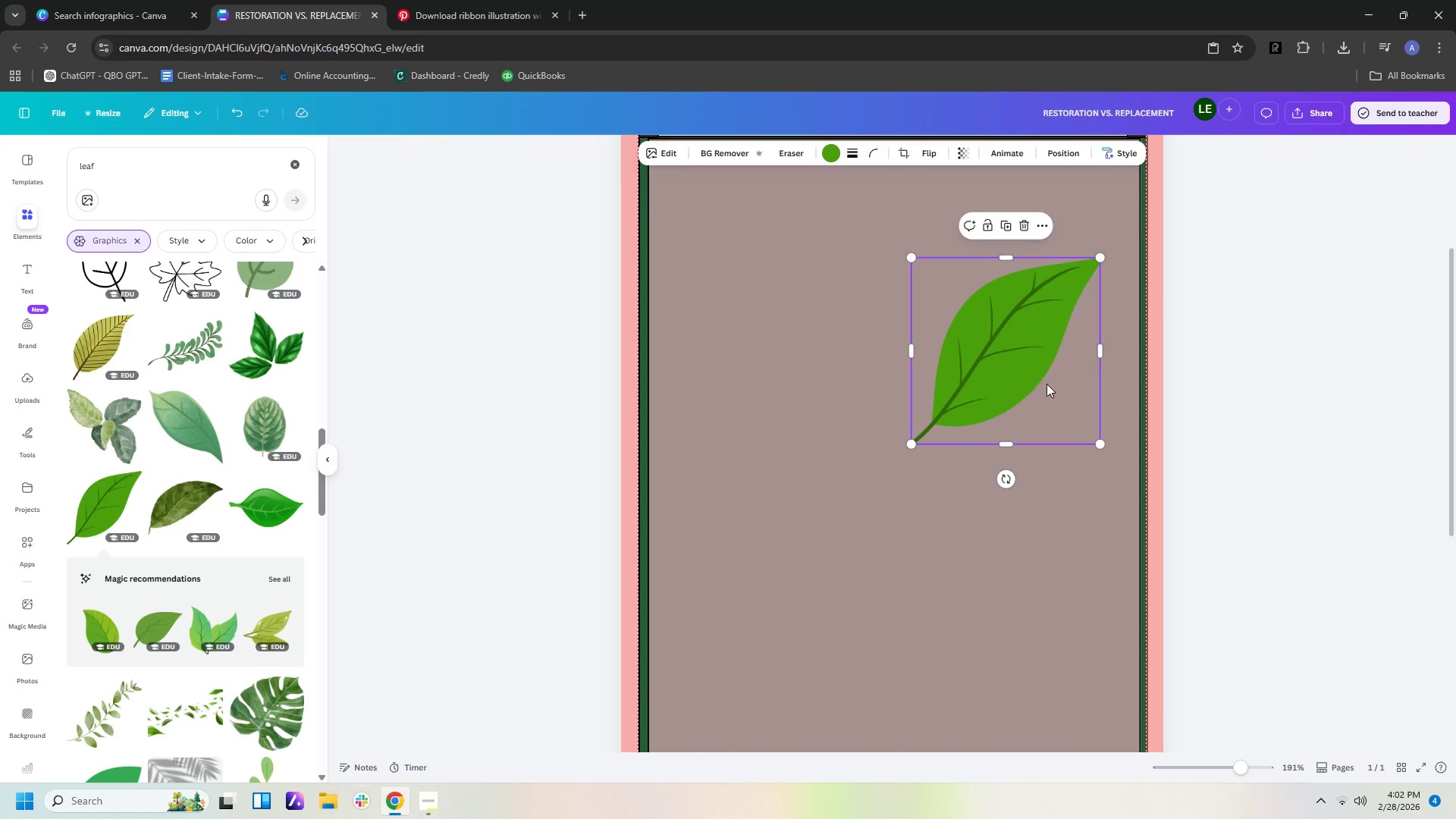 
scroll: coordinate [1046, 384], scroll_direction: up, amount: 4.0
 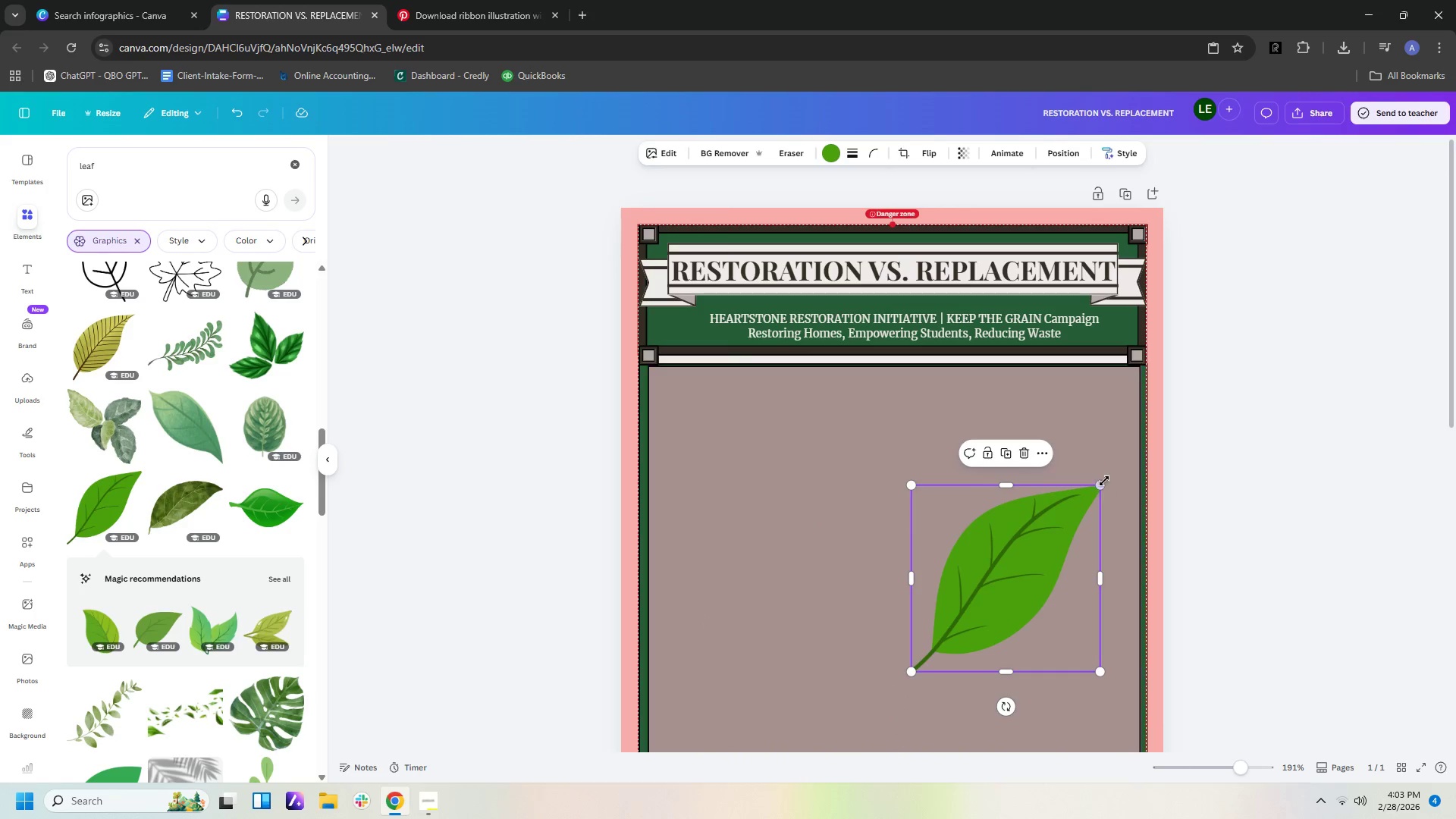 
left_click_drag(start_coordinate=[1103, 481], to_coordinate=[900, 563])
 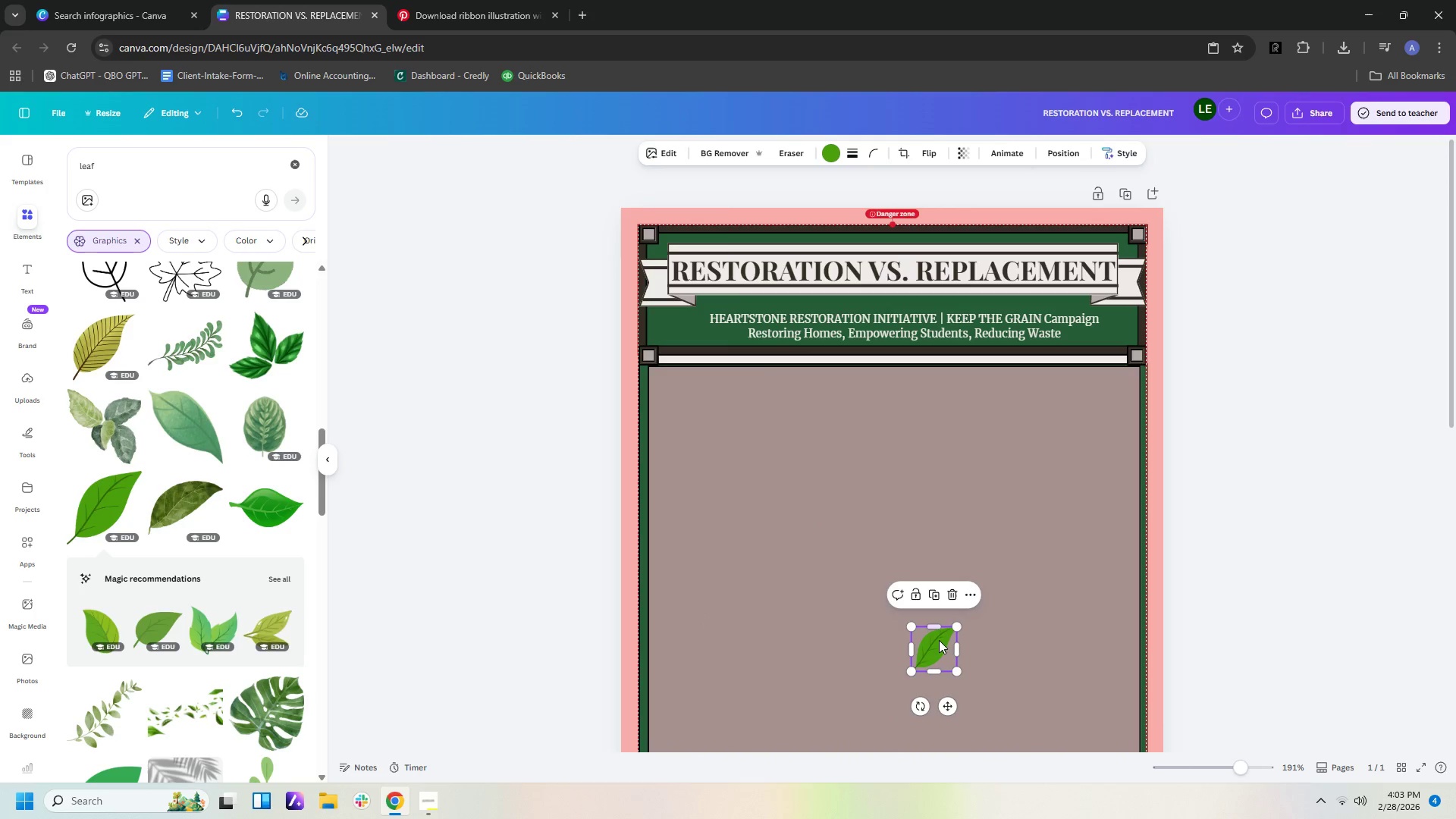 
left_click_drag(start_coordinate=[936, 645], to_coordinate=[1113, 327])
 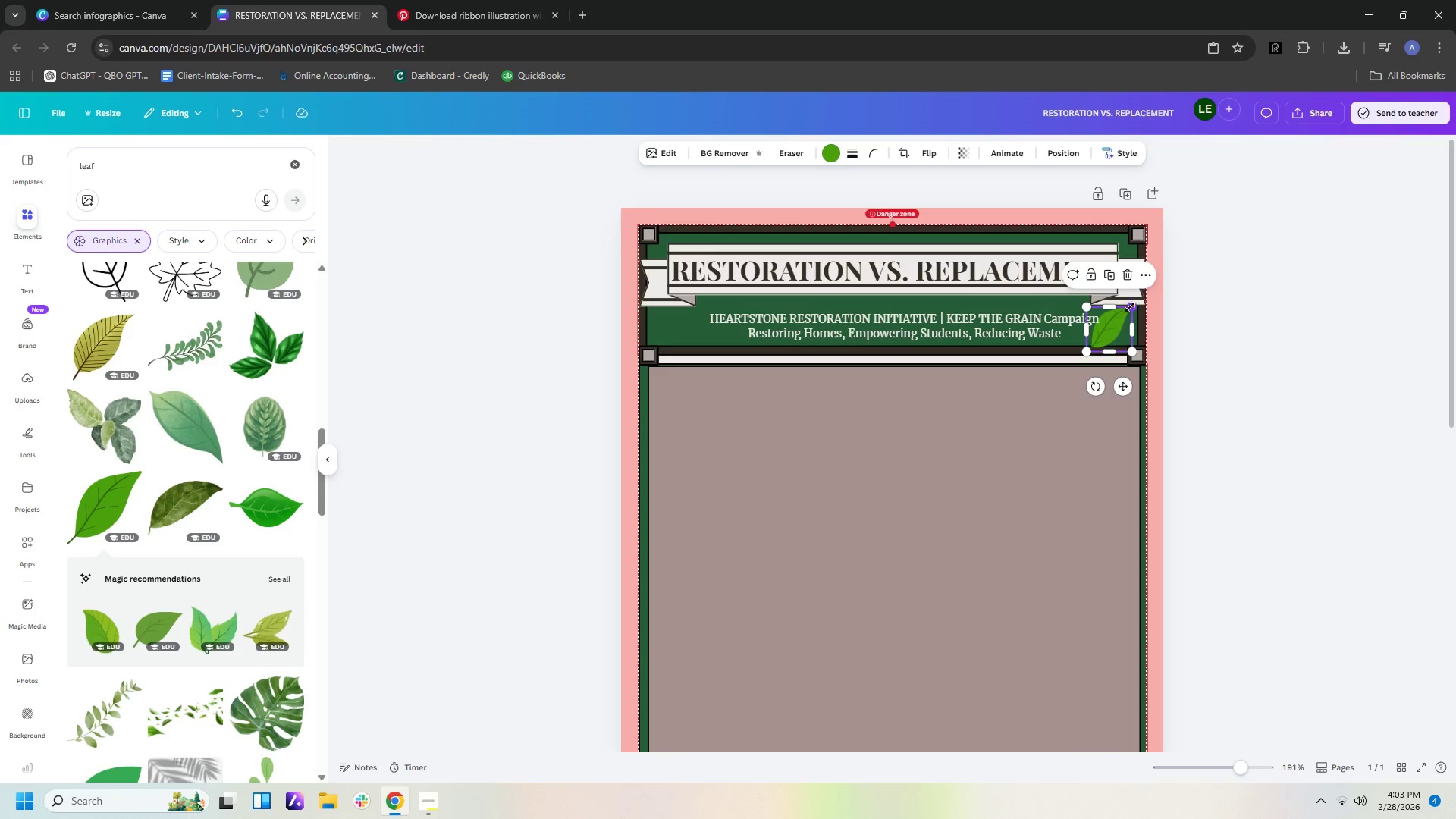 
left_click_drag(start_coordinate=[1131, 306], to_coordinate=[1111, 335])
 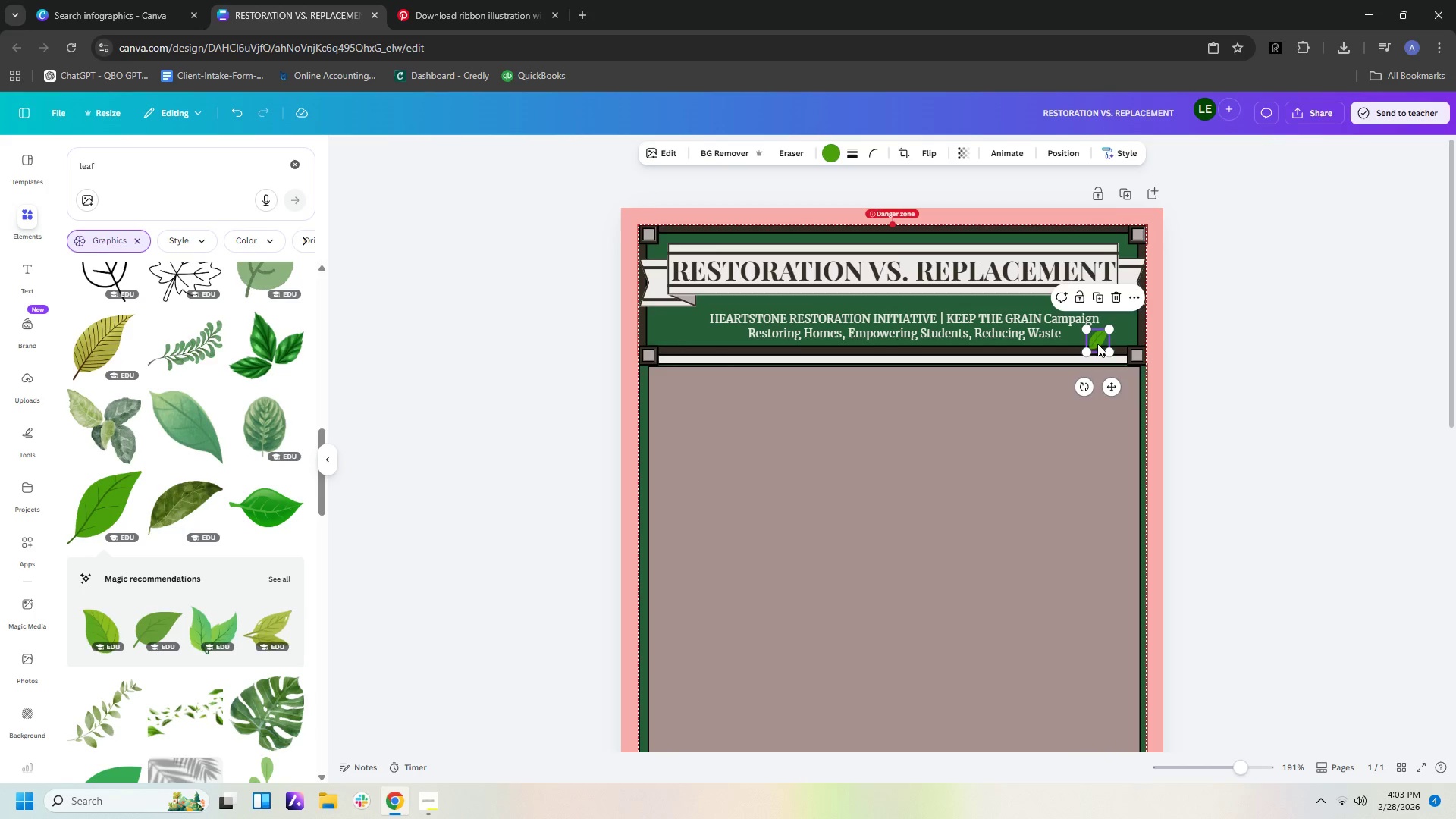 
left_click_drag(start_coordinate=[1098, 339], to_coordinate=[1115, 328])
 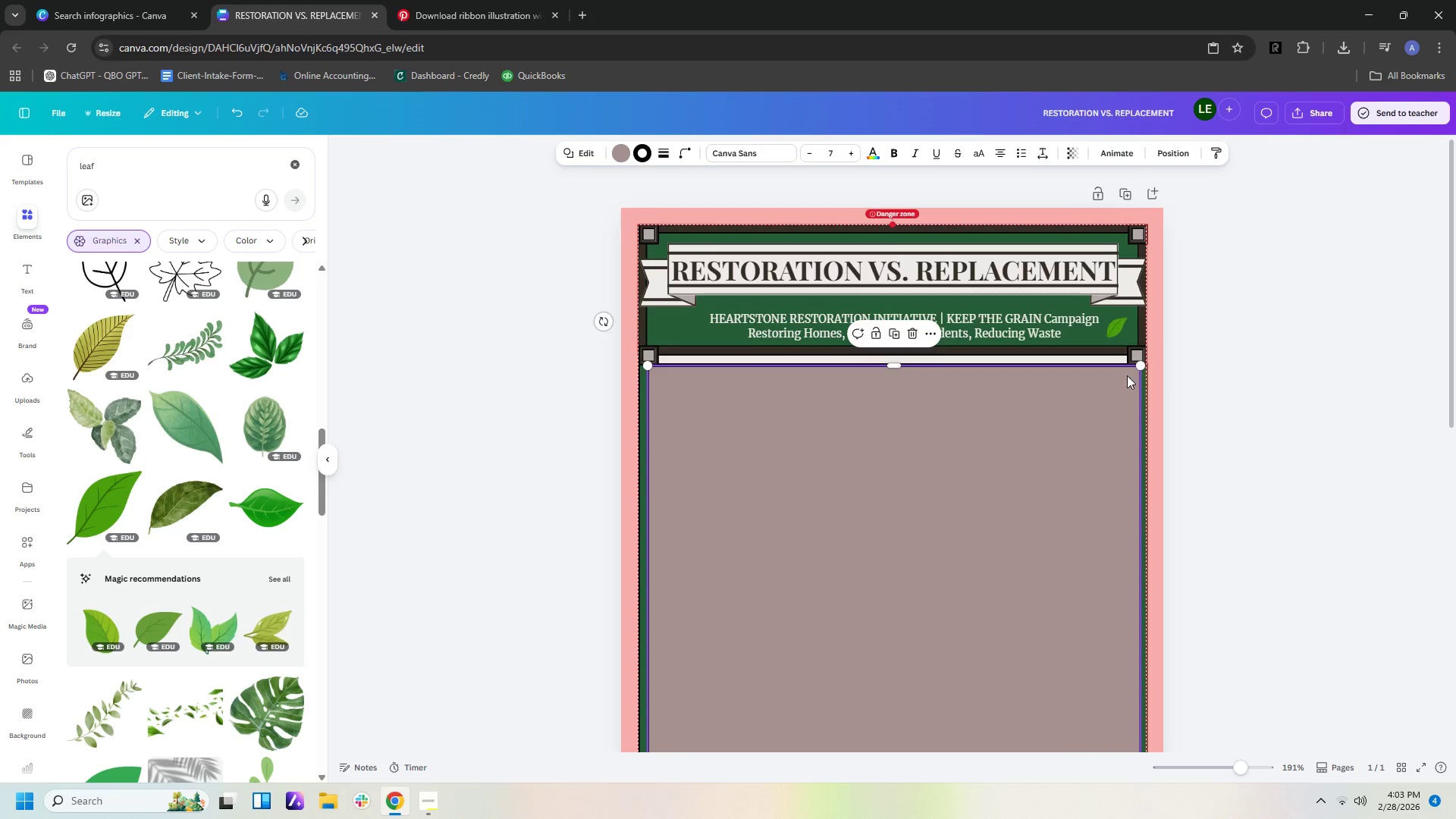 
scroll: coordinate [269, 391], scroll_direction: down, amount: 22.0
 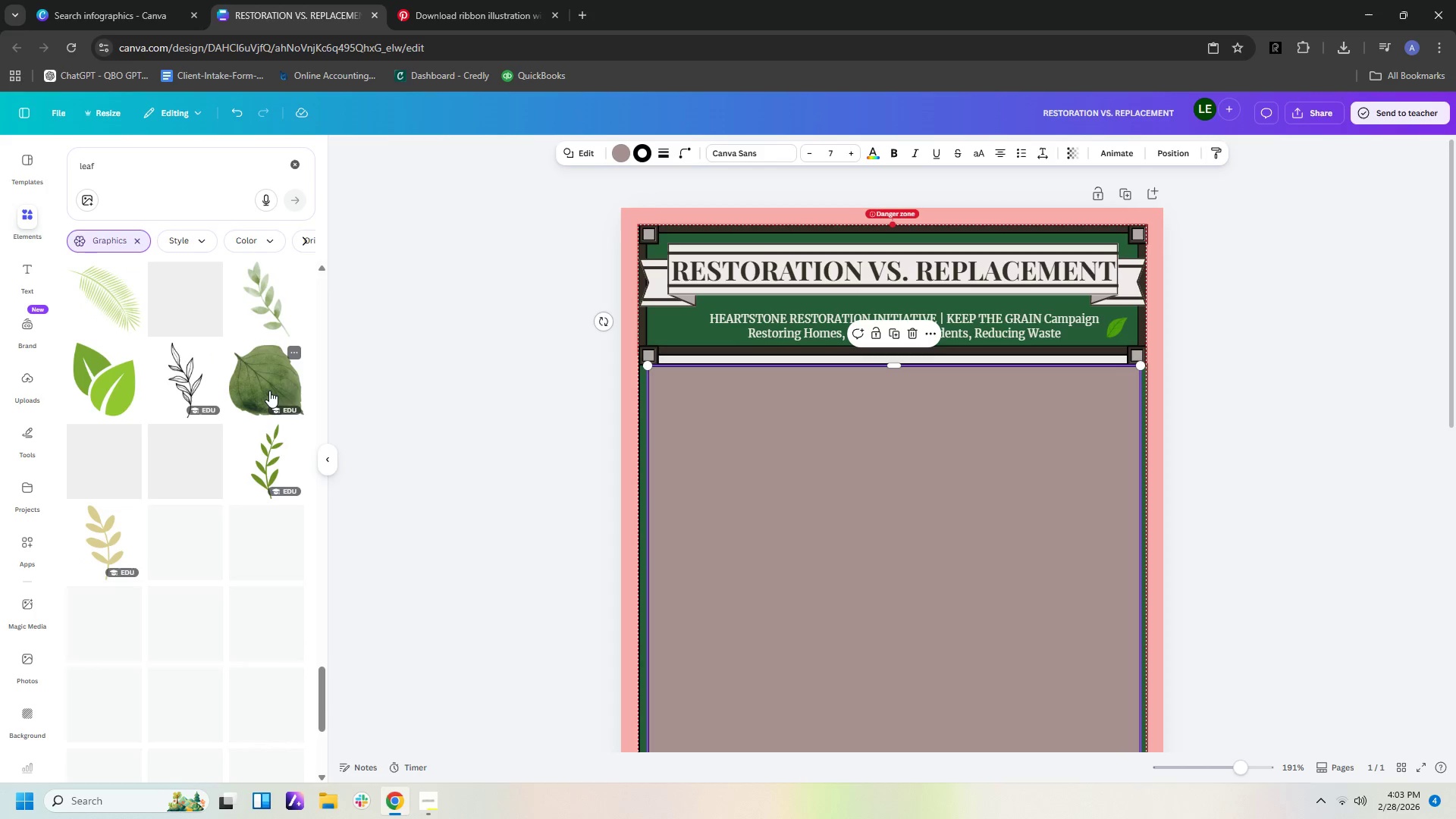 
scroll: coordinate [269, 391], scroll_direction: down, amount: 3.0
 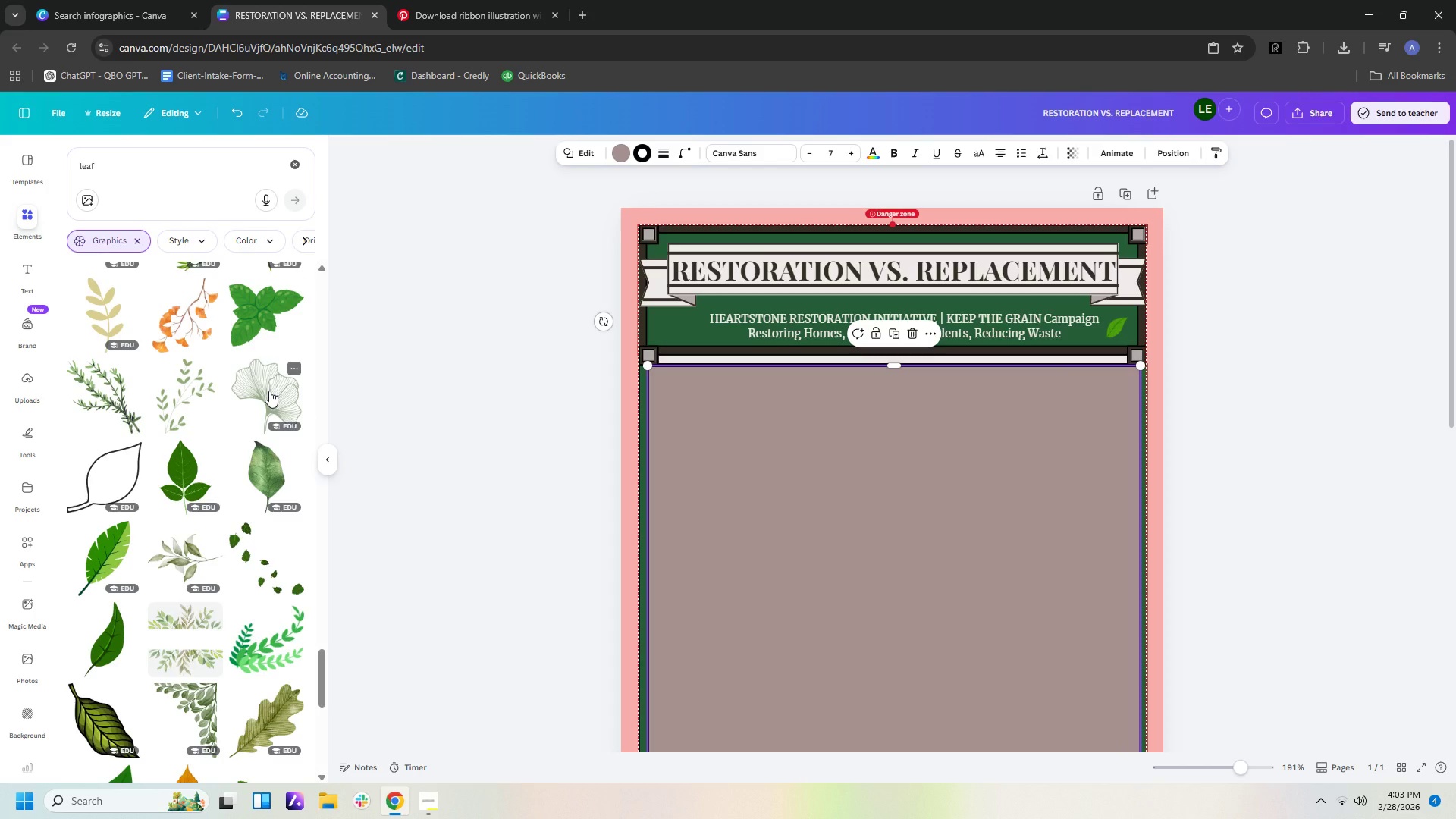 
left_click([111, 631])
 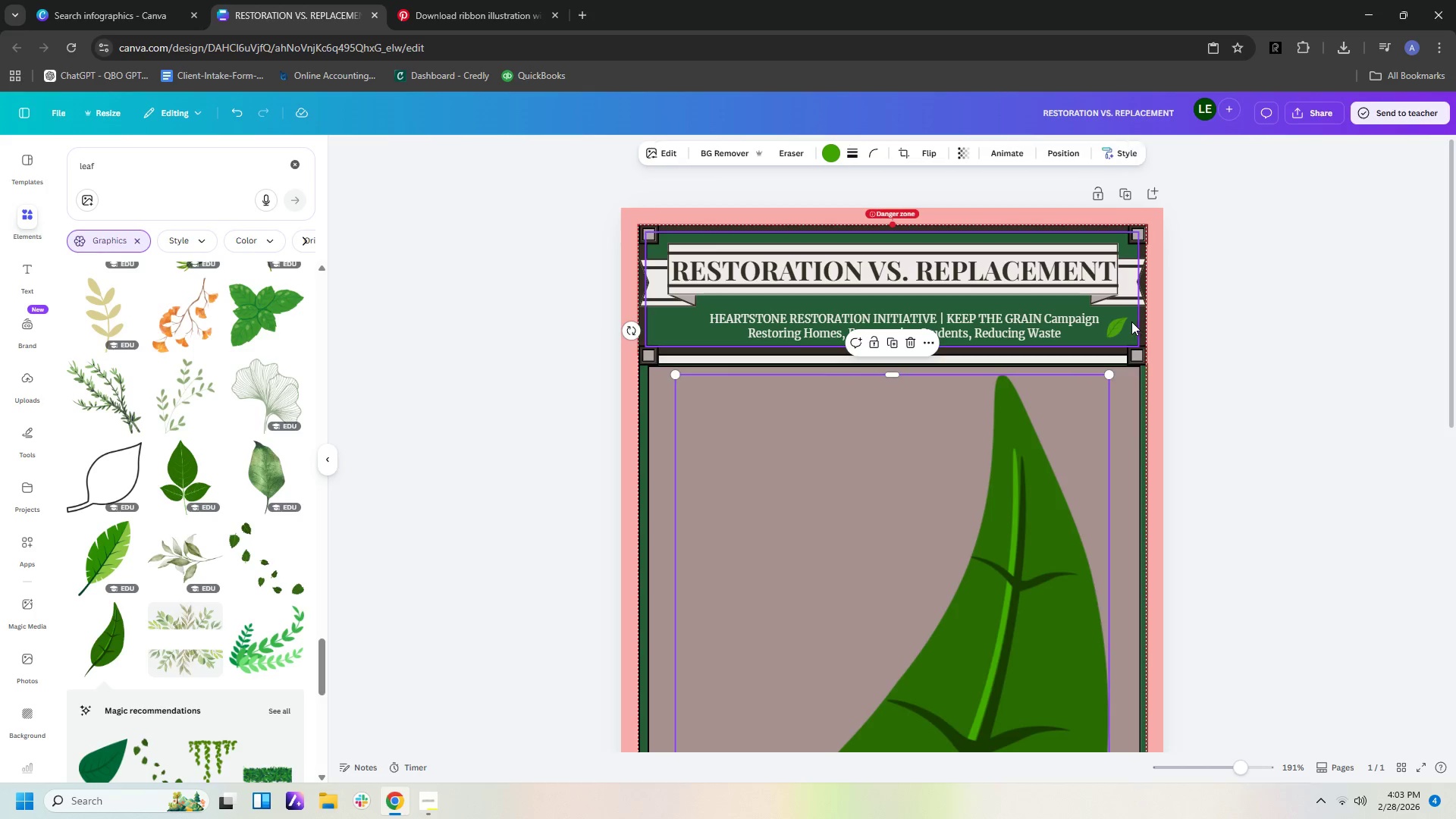 
left_click([1121, 325])
 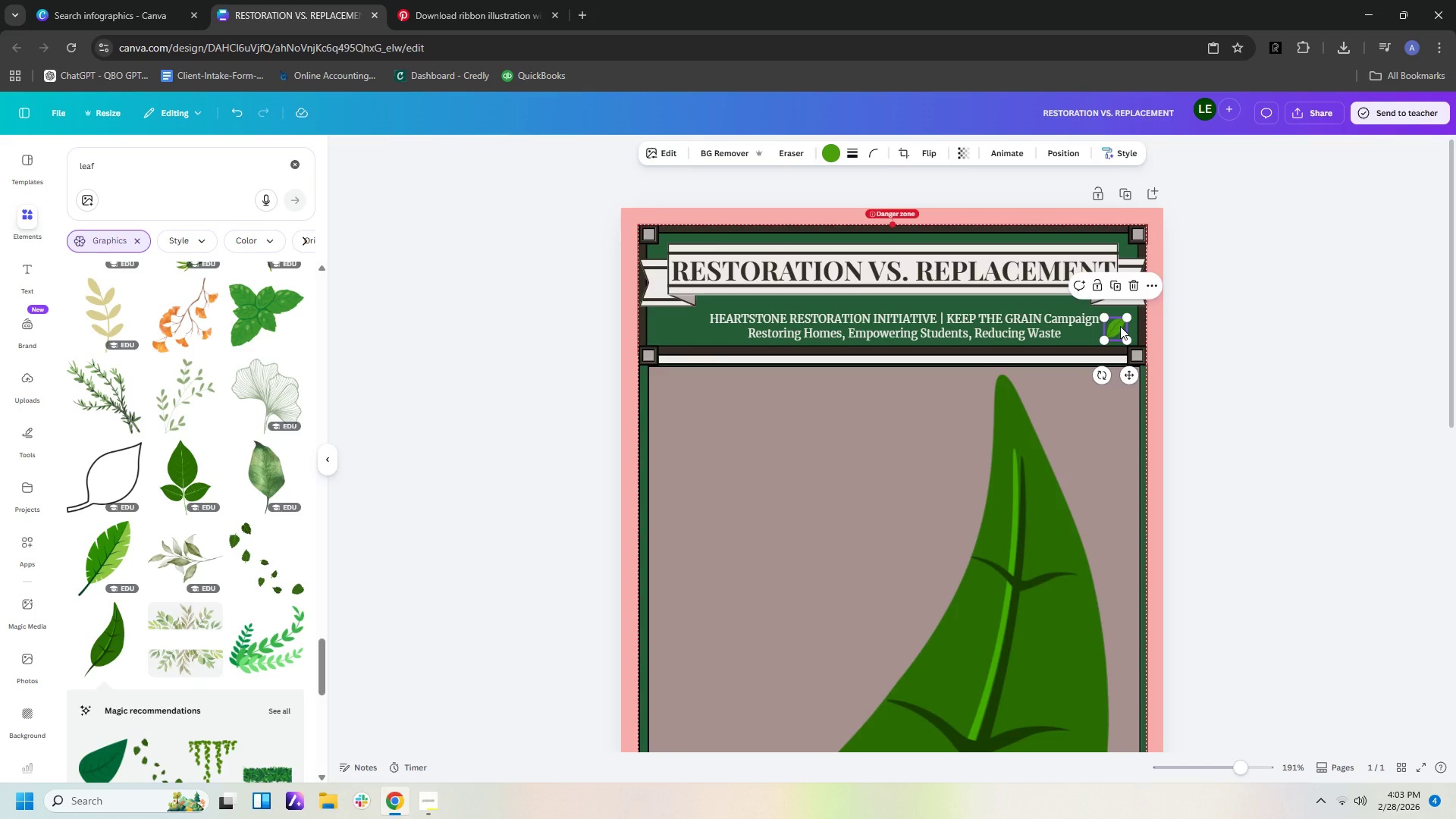 
key(Delete)
 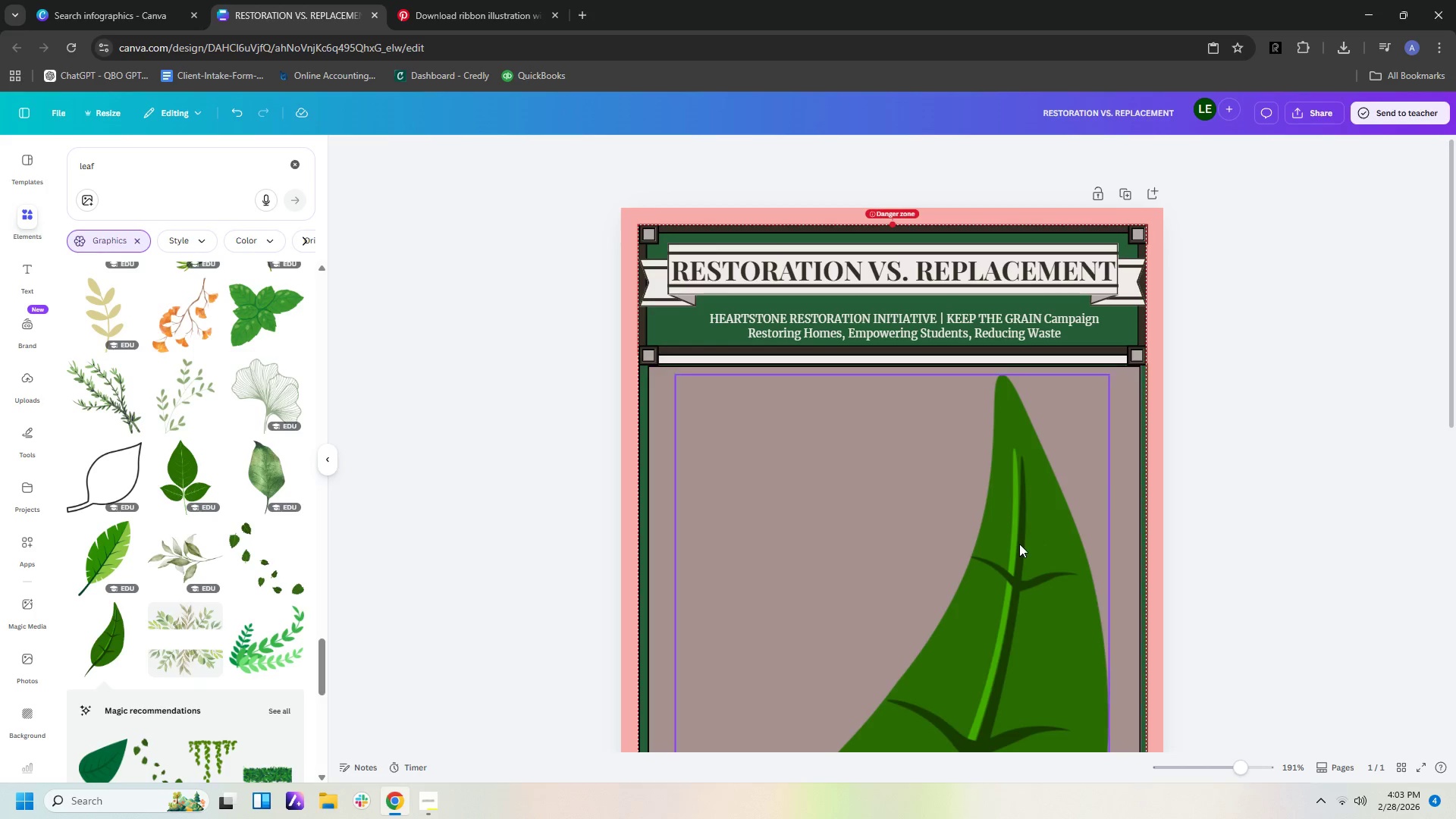 
left_click([1019, 544])
 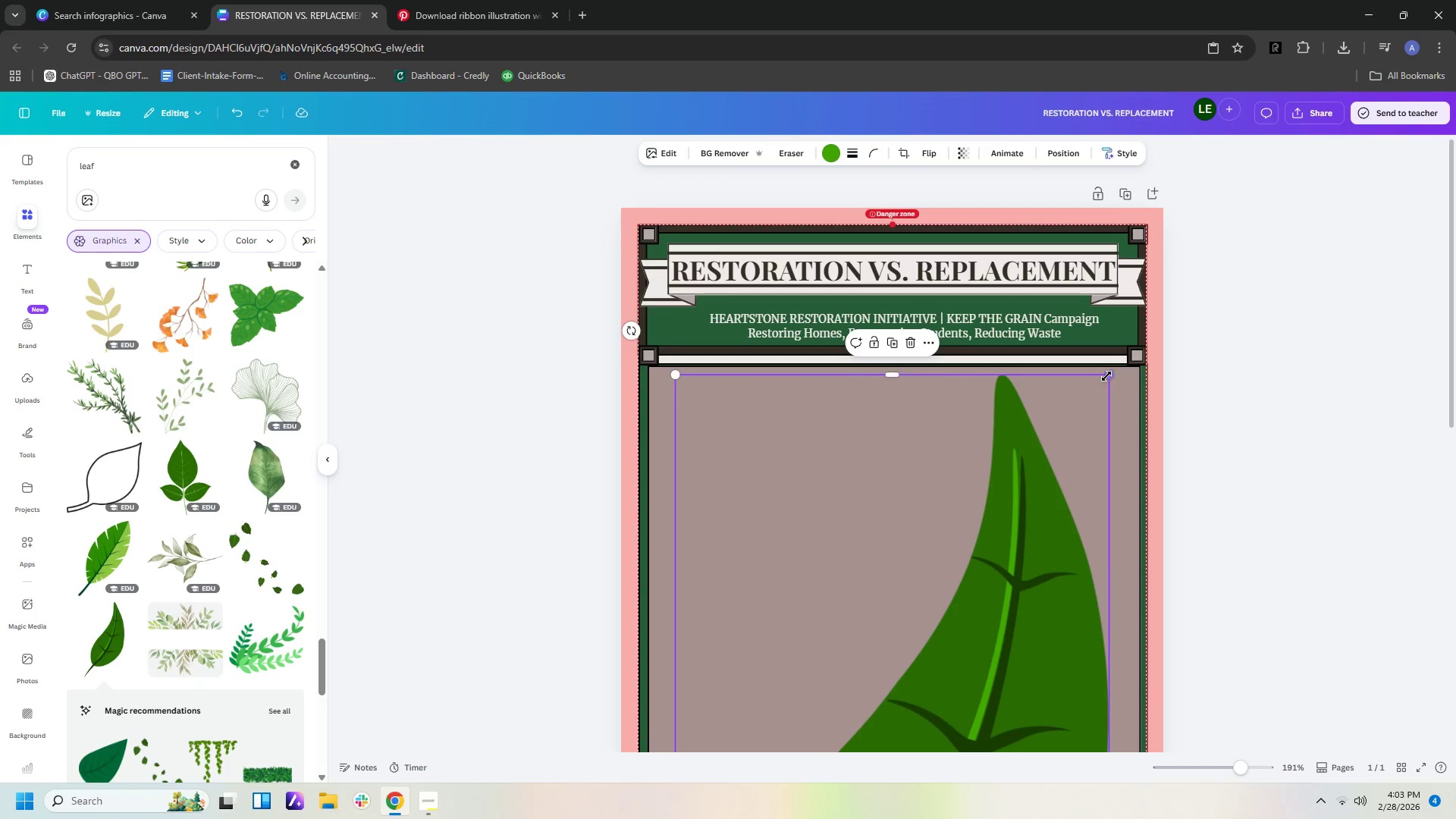 
left_click_drag(start_coordinate=[1108, 376], to_coordinate=[913, 591])
 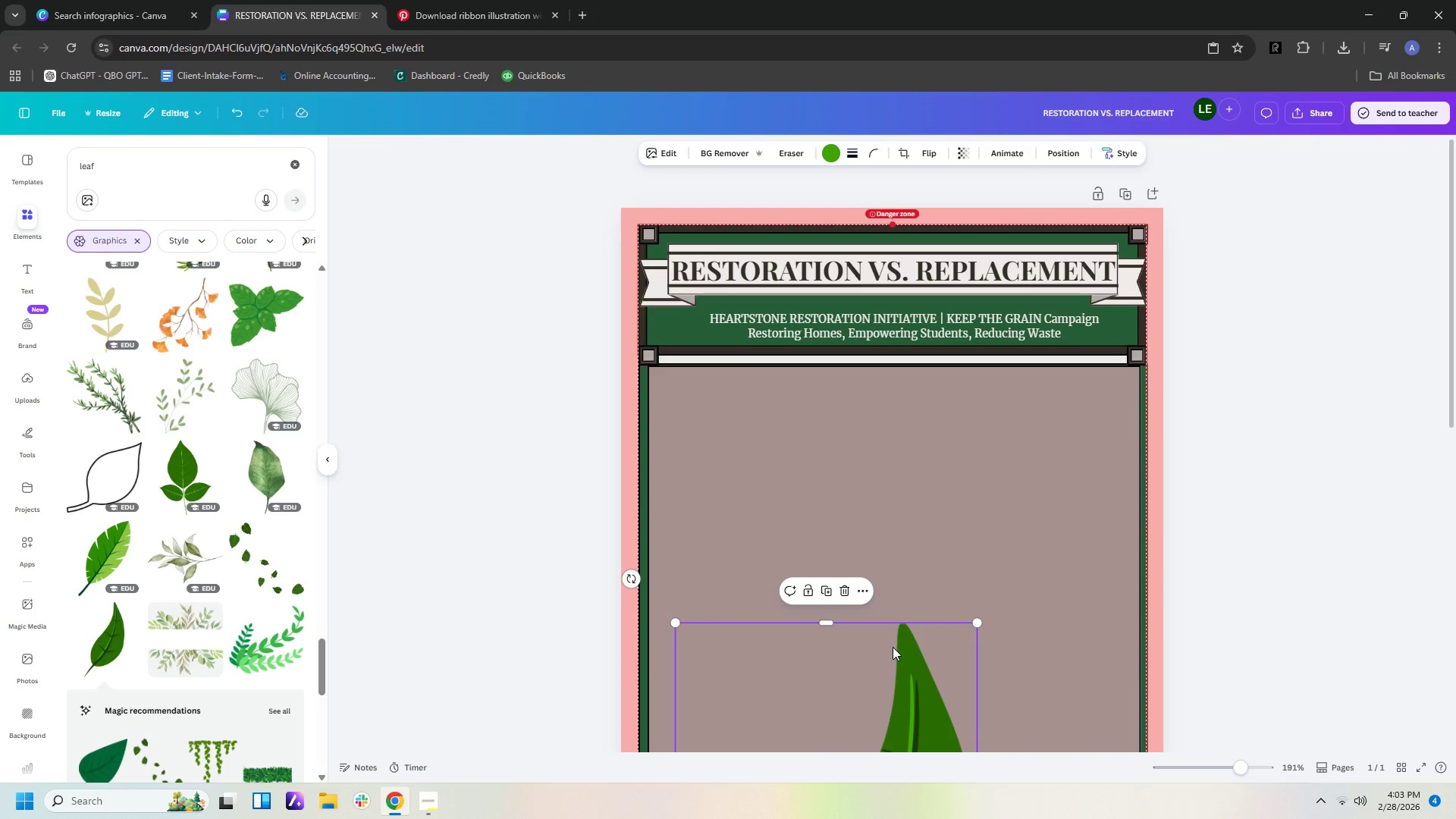 
left_click_drag(start_coordinate=[893, 647], to_coordinate=[1005, 263])
 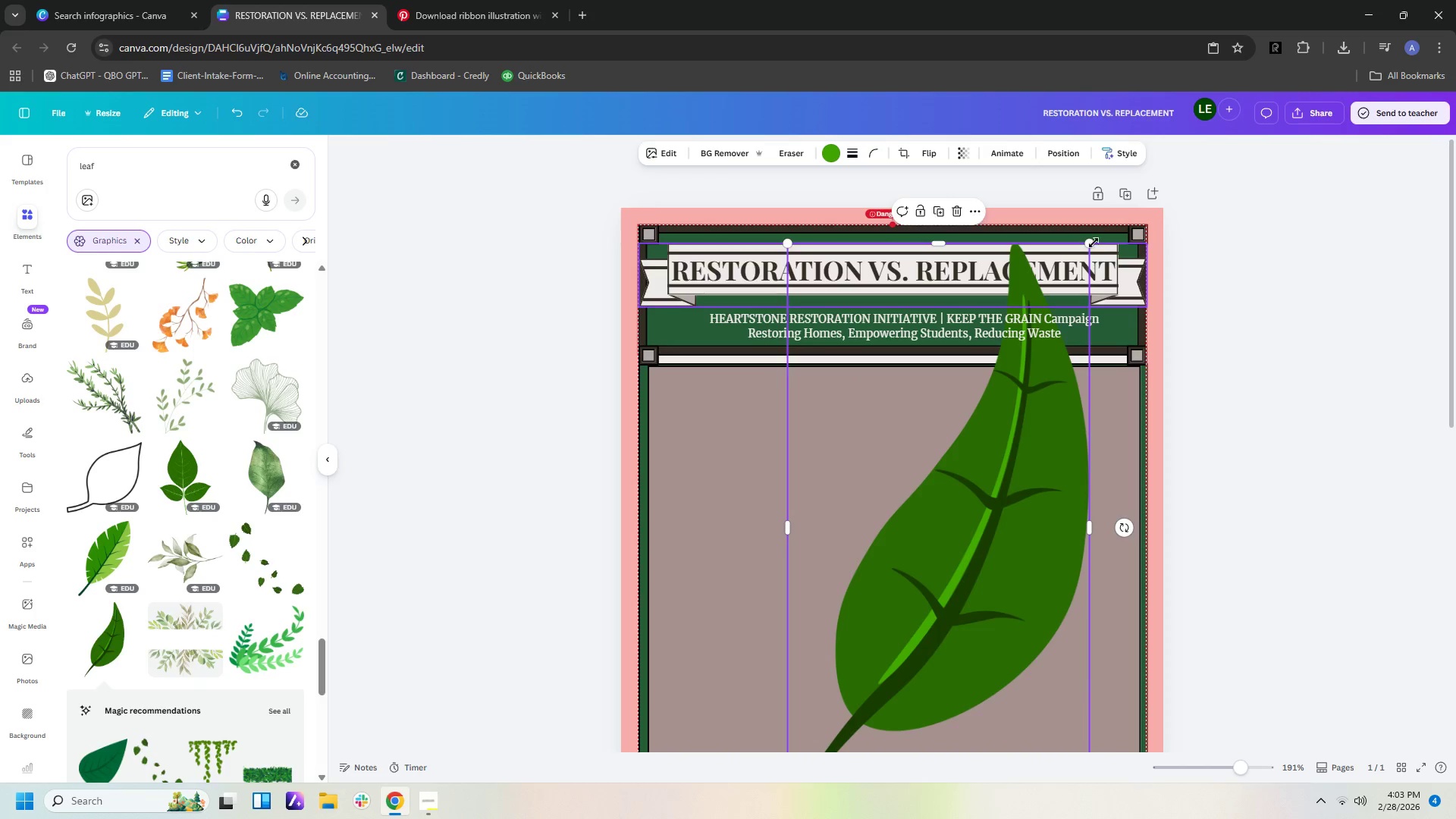 
left_click_drag(start_coordinate=[1089, 243], to_coordinate=[854, 725])
 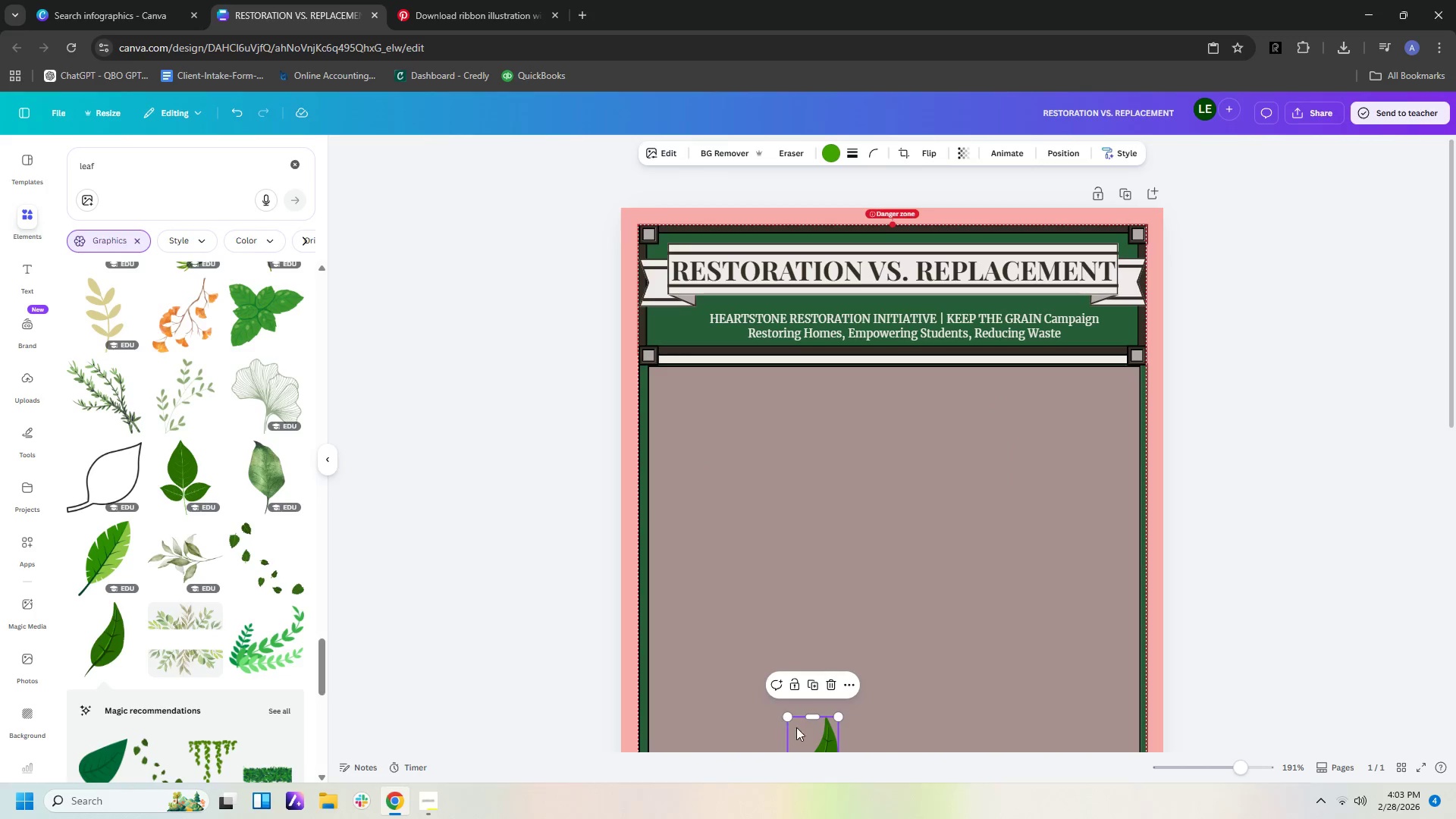 
left_click_drag(start_coordinate=[813, 732], to_coordinate=[1078, 396])
 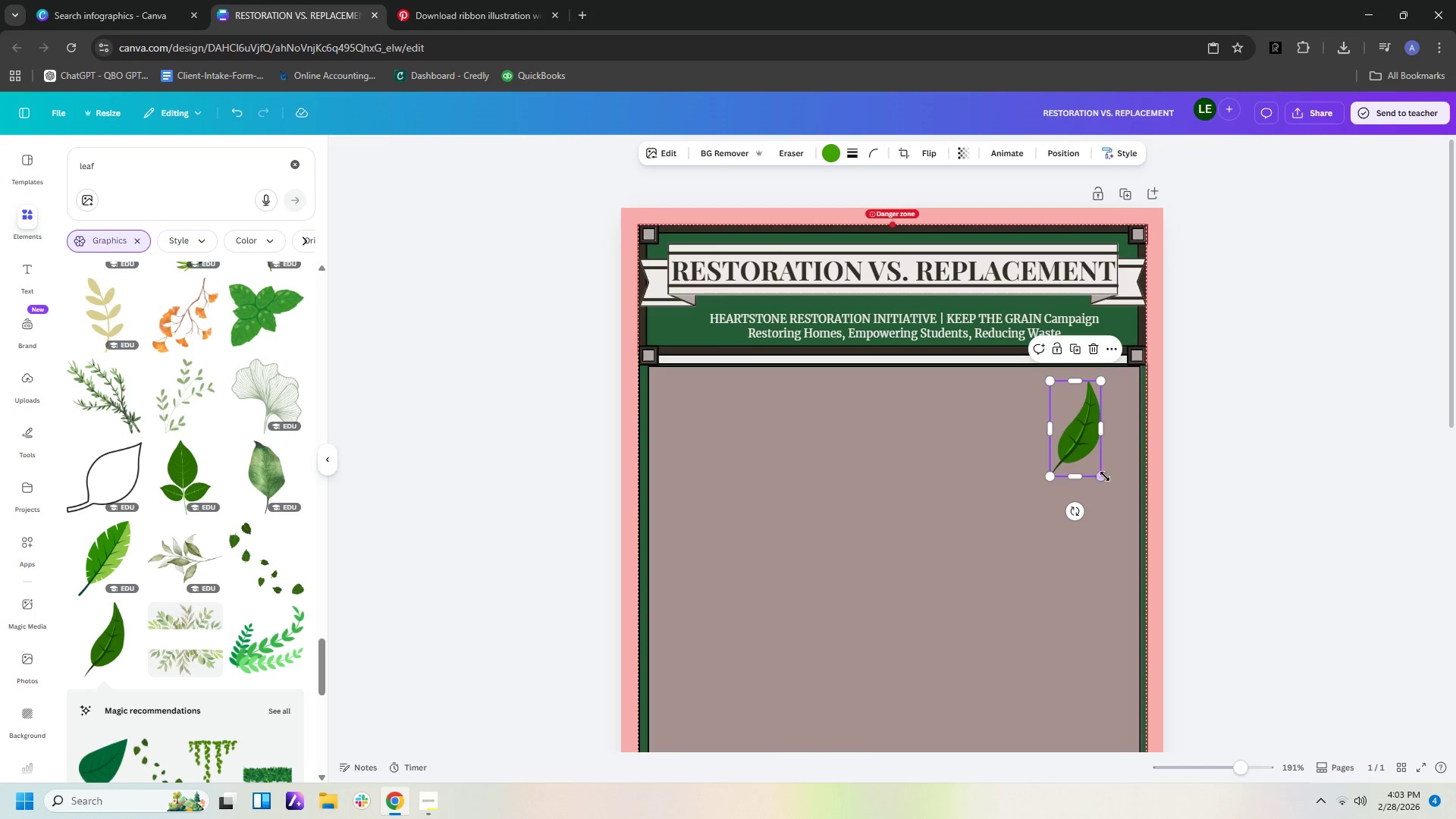 
left_click_drag(start_coordinate=[1103, 474], to_coordinate=[1064, 424])
 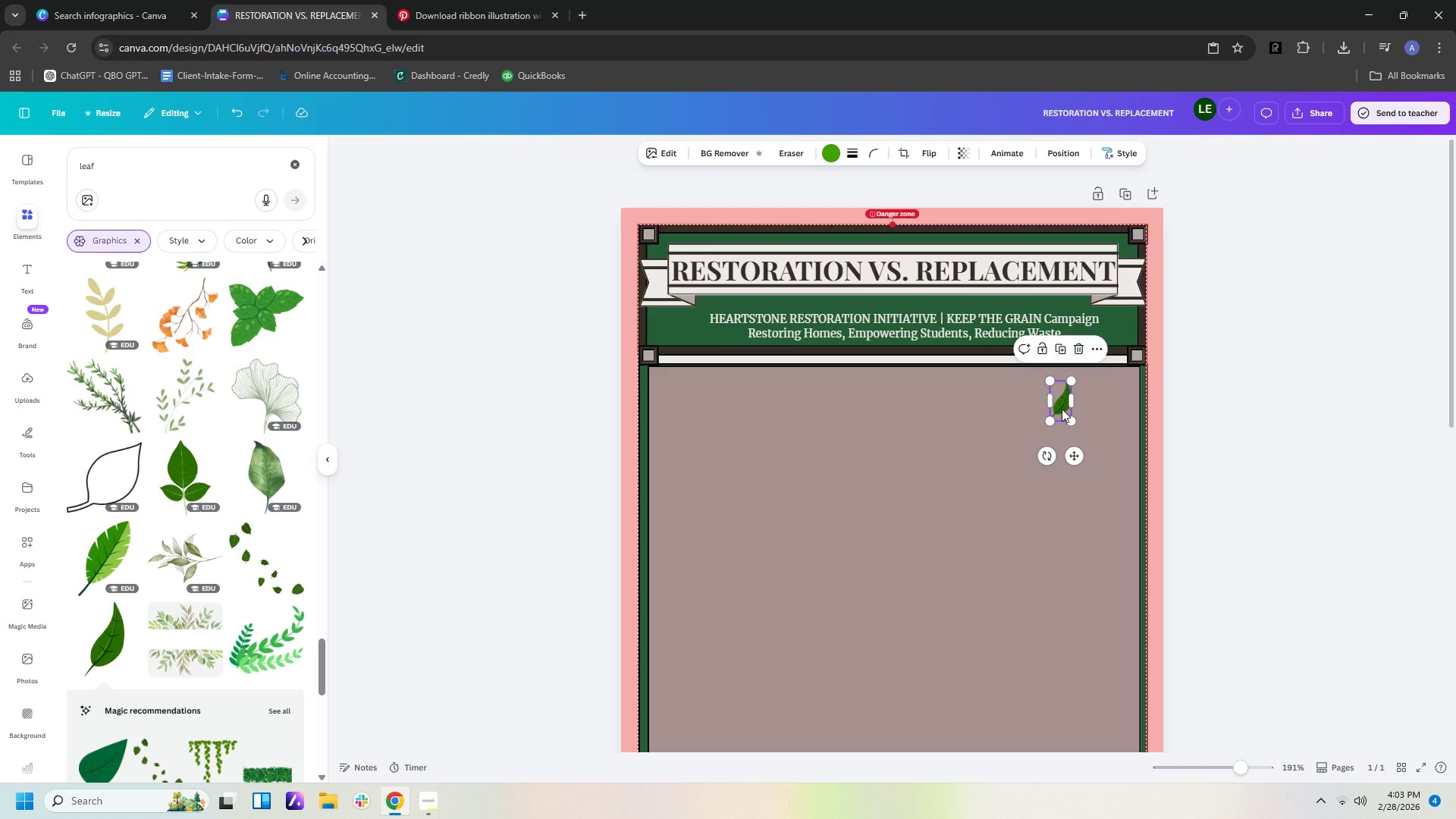 
left_click_drag(start_coordinate=[1062, 409], to_coordinate=[1116, 334])
 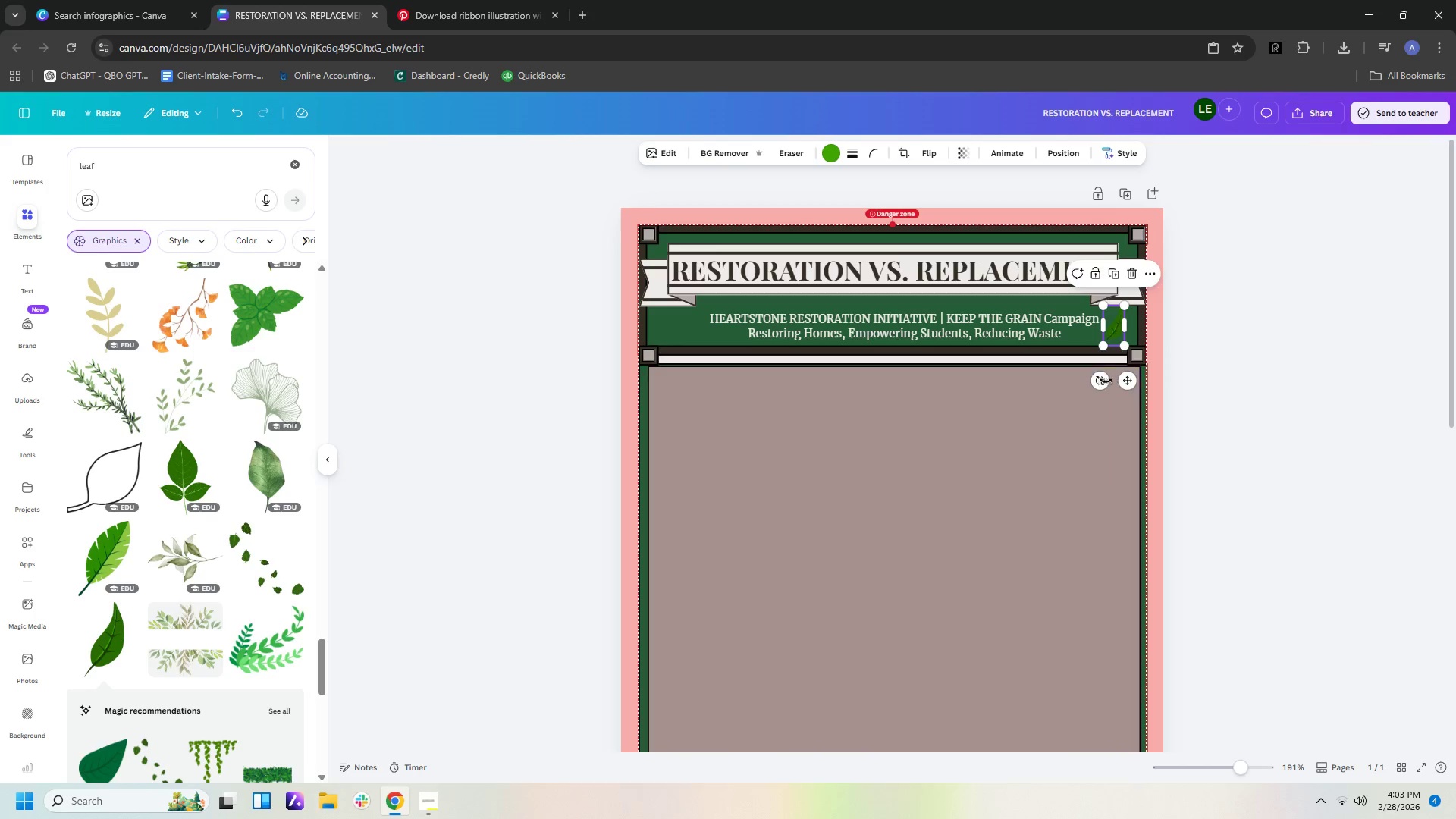 
left_click_drag(start_coordinate=[1102, 382], to_coordinate=[1088, 383])
 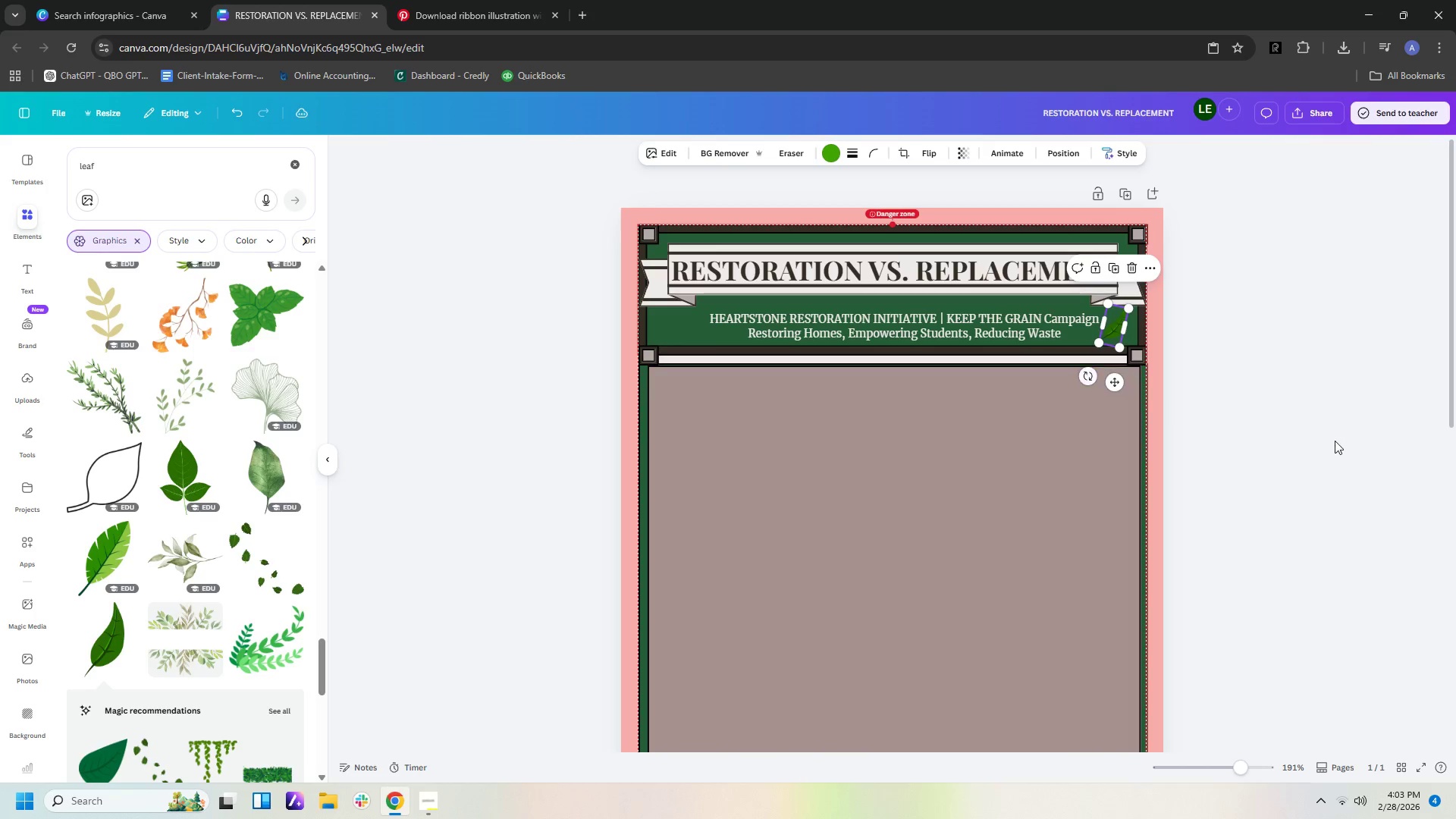 
left_click([1335, 441])
 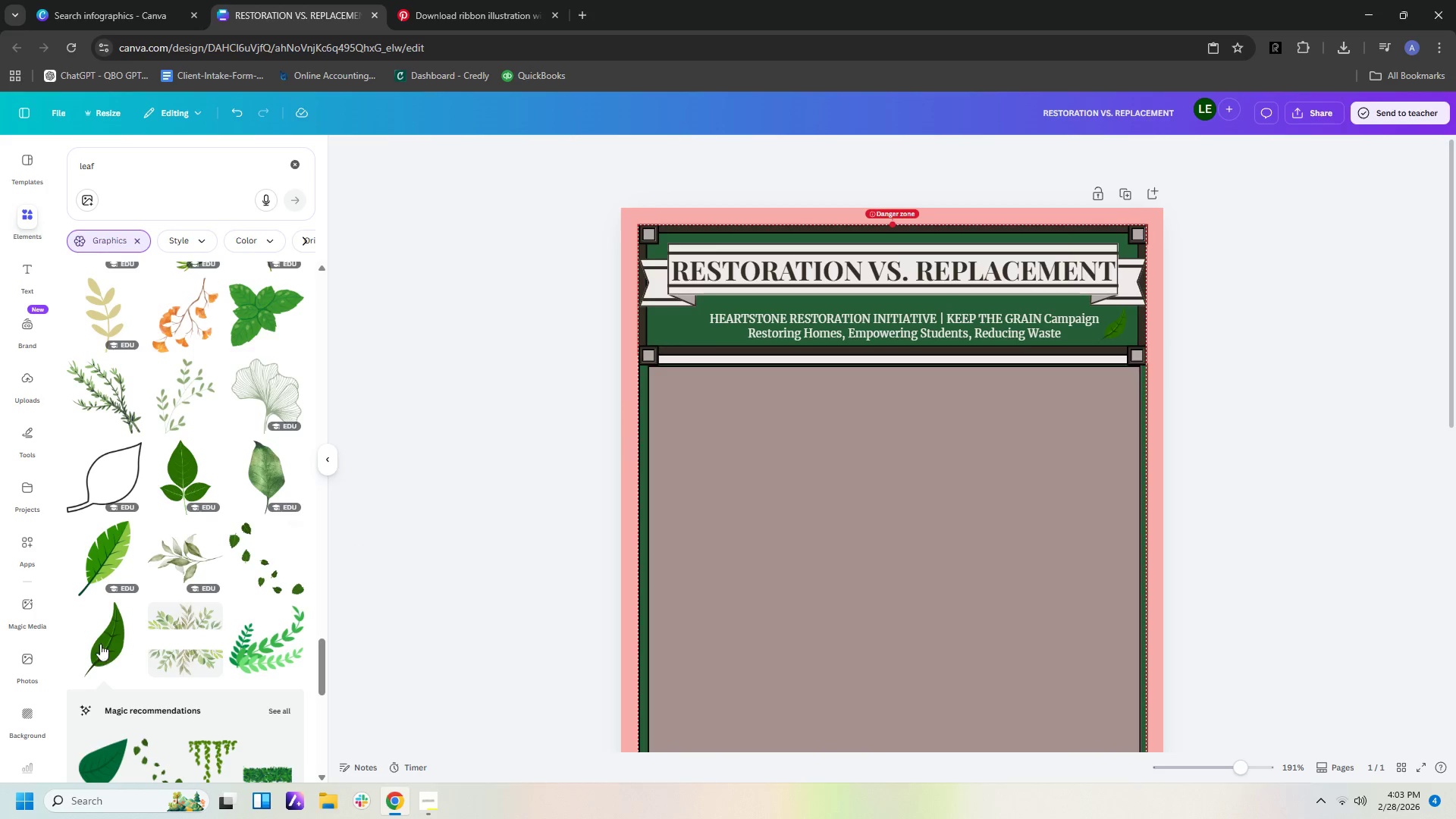 
scroll: coordinate [102, 635], scroll_direction: down, amount: 13.0
 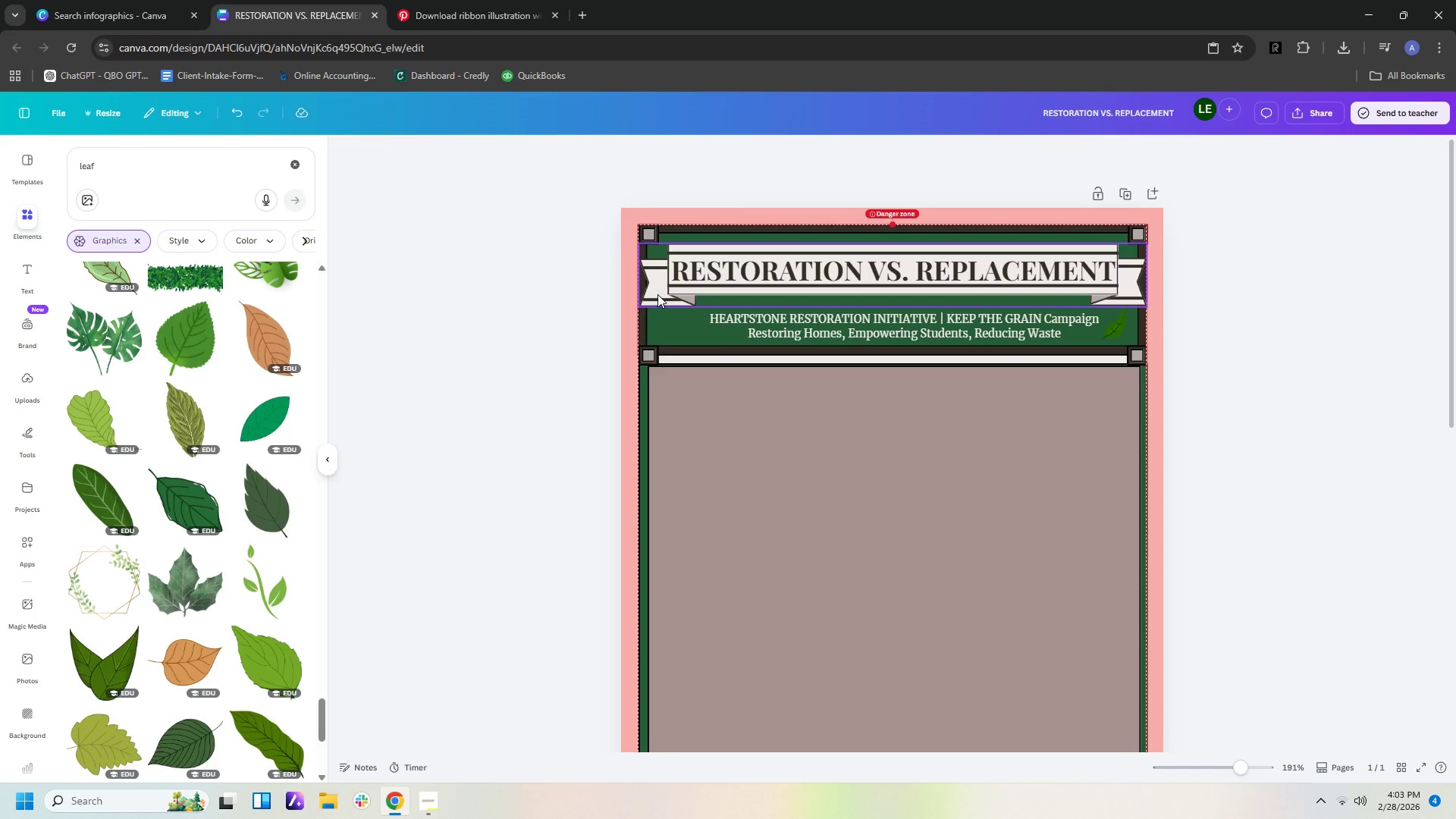 
left_click([670, 321])
 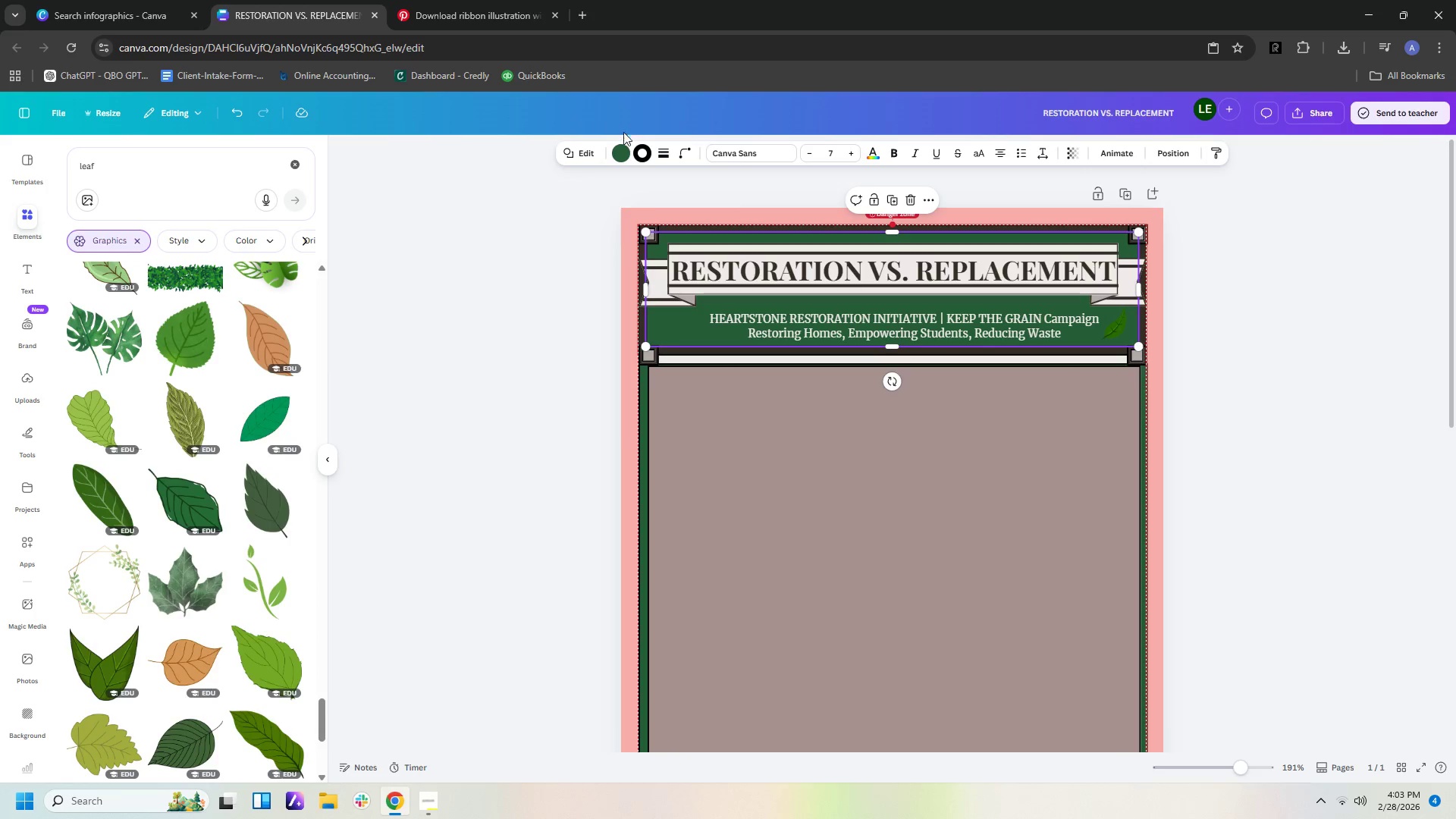 
left_click([623, 149])
 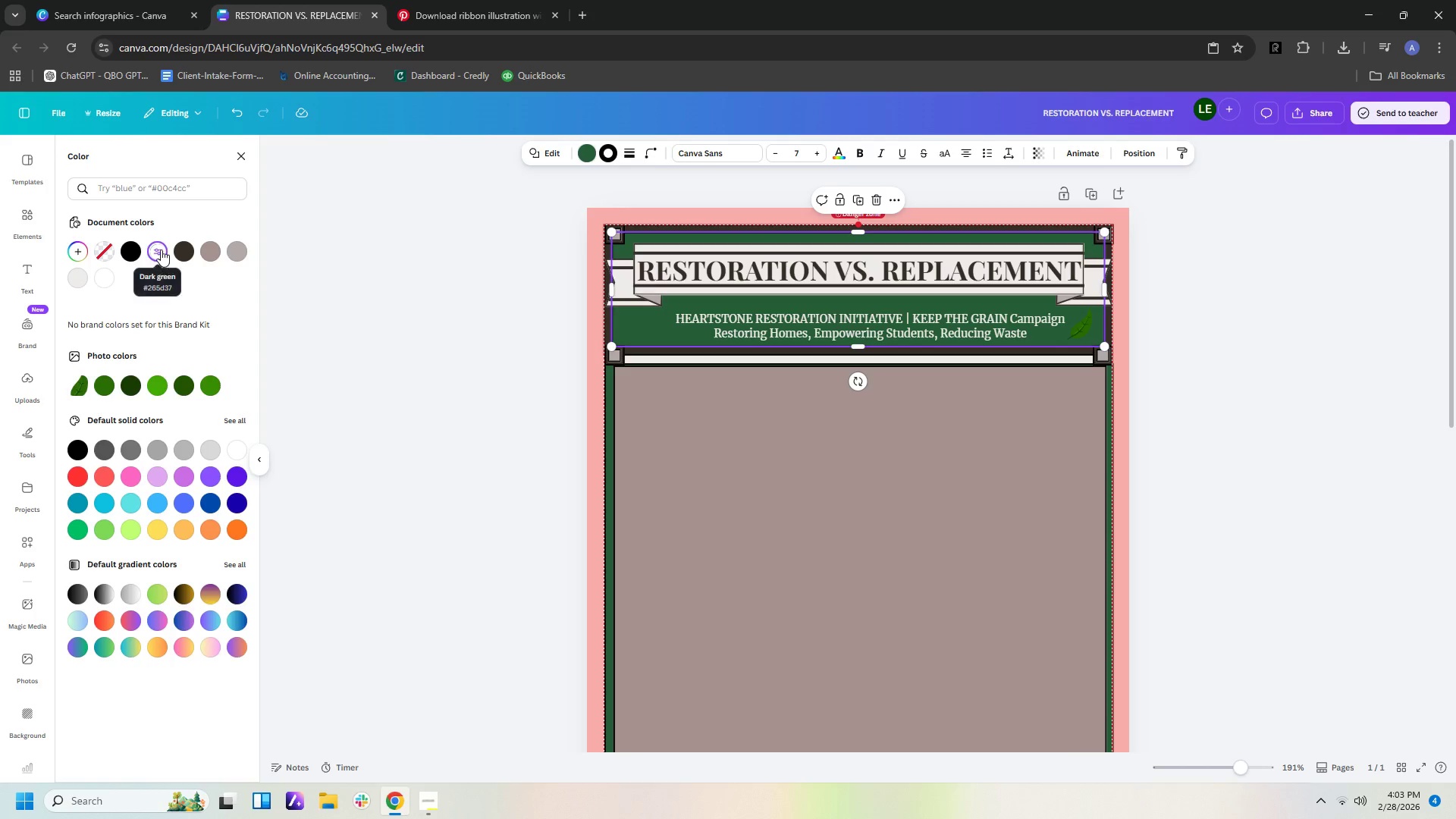 
left_click([161, 248])
 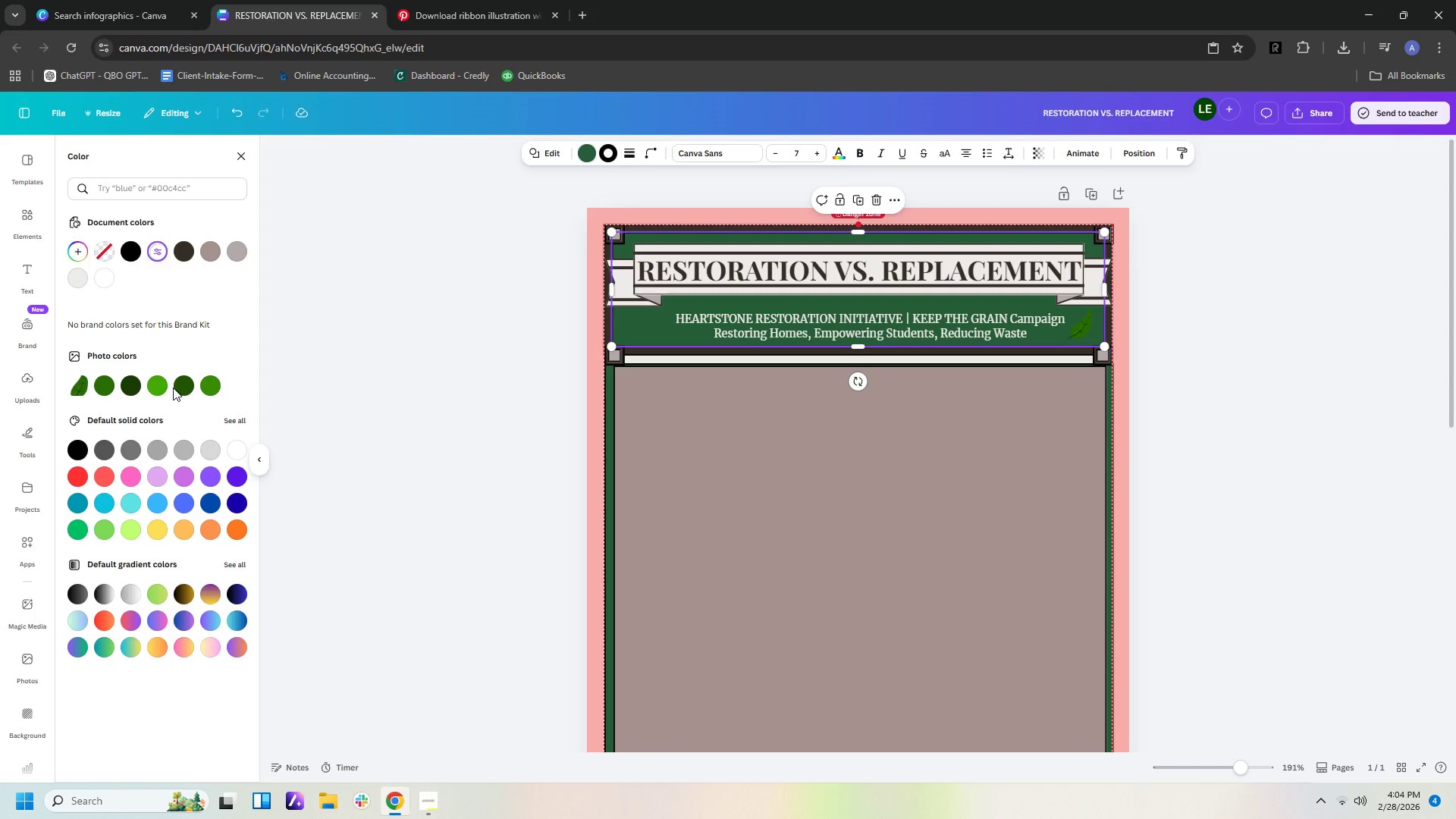 
left_click([180, 388])
 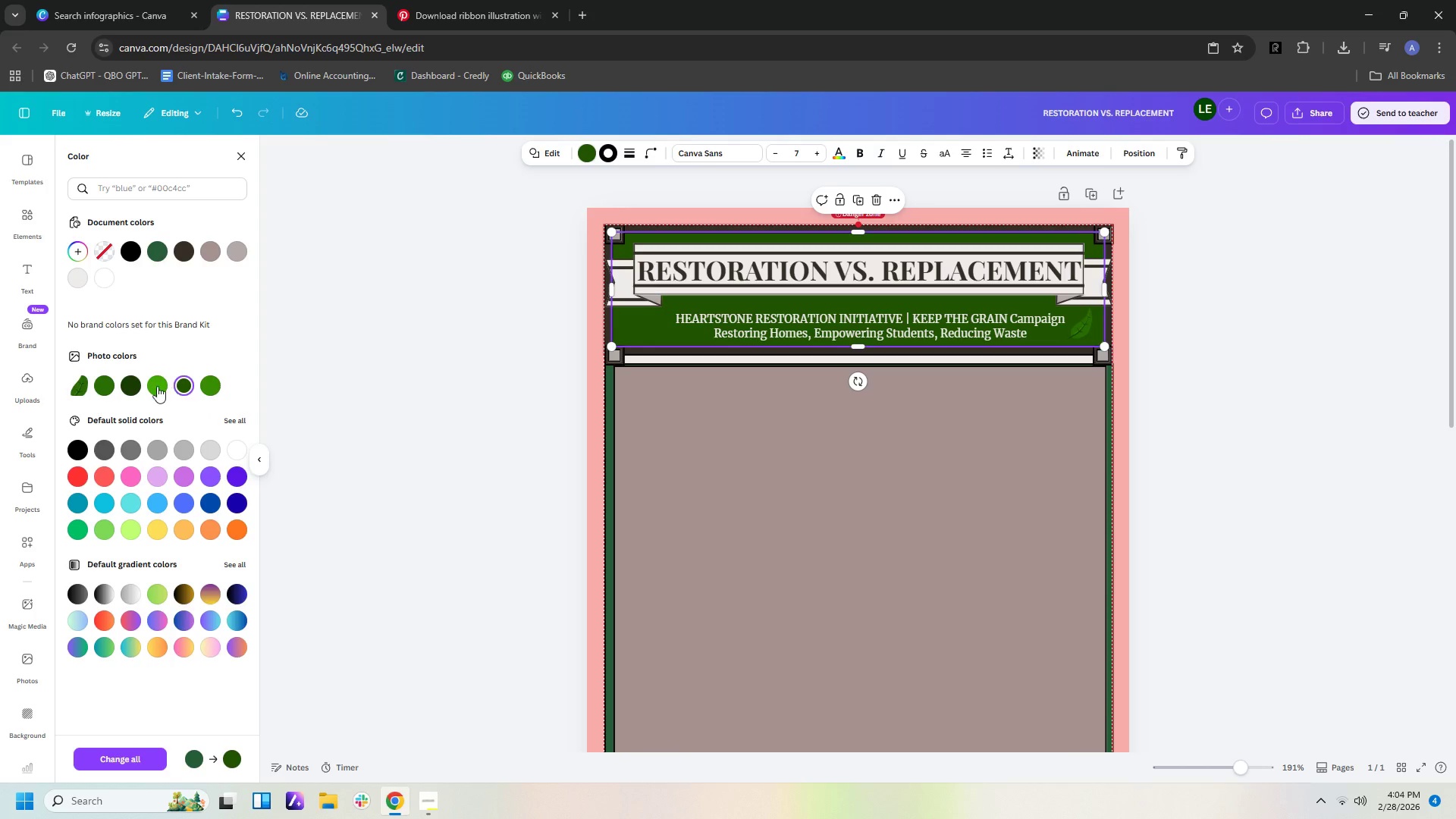 
left_click([133, 386])
 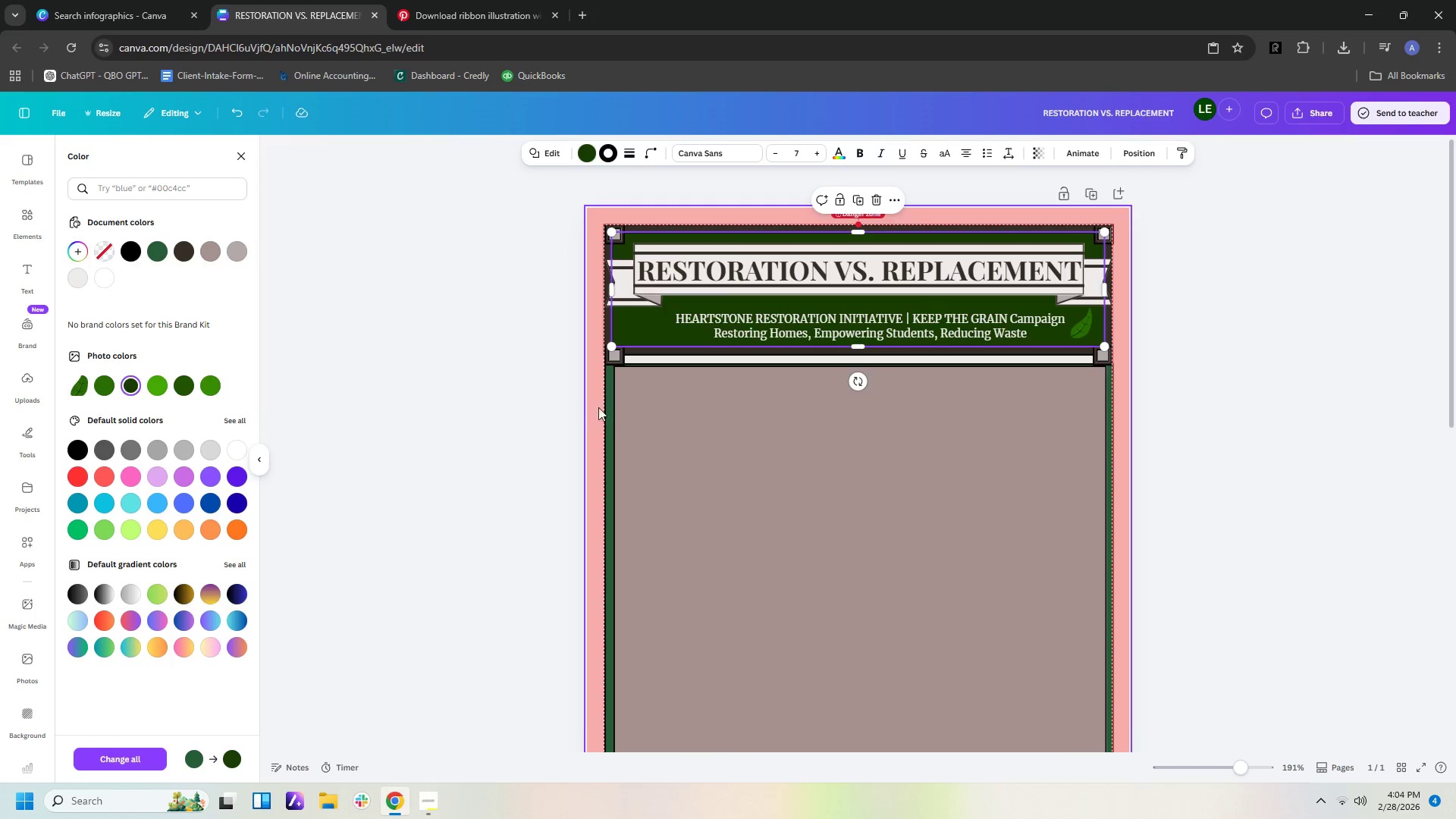 
left_click([609, 415])
 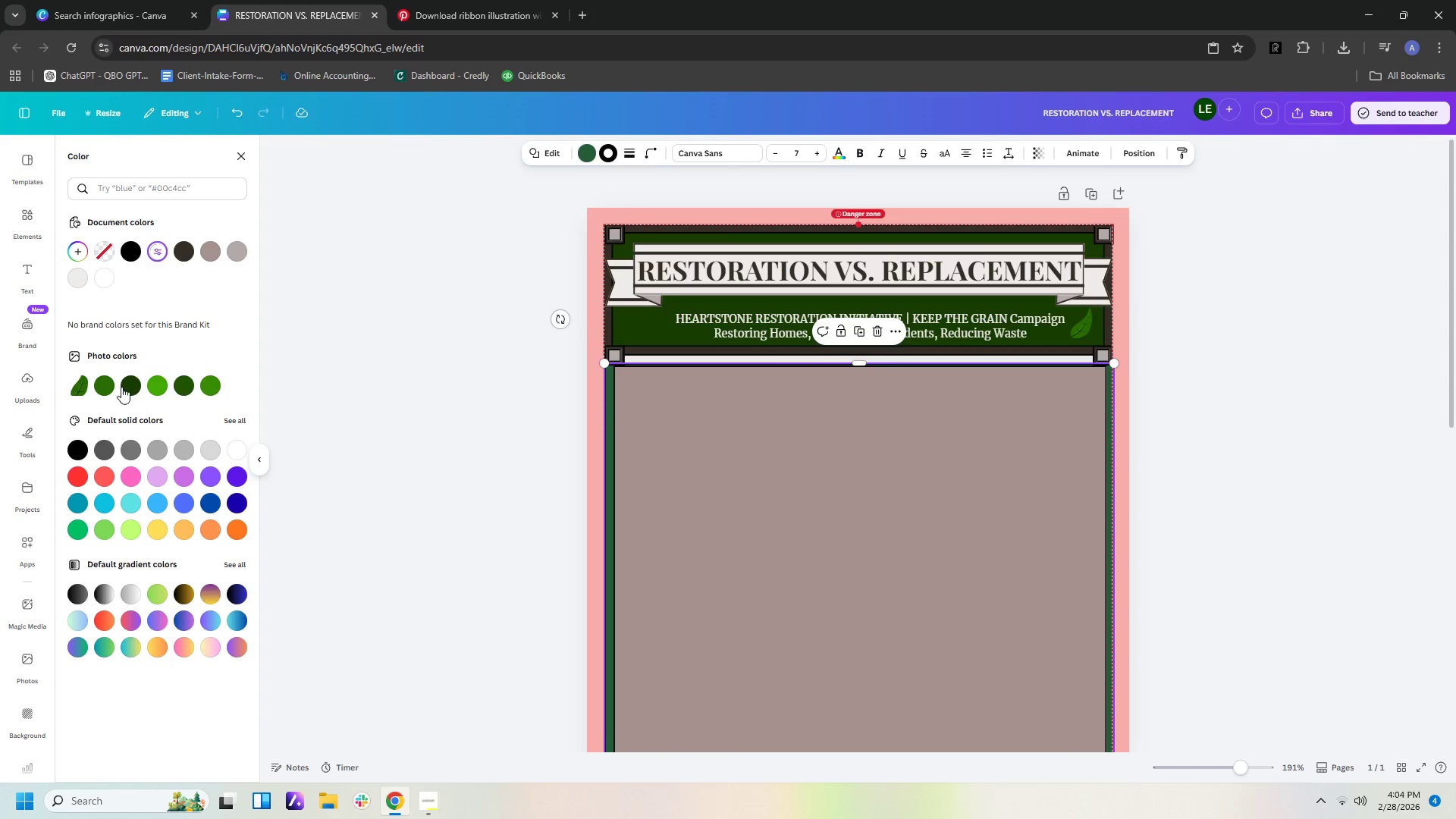 
left_click([140, 391])
 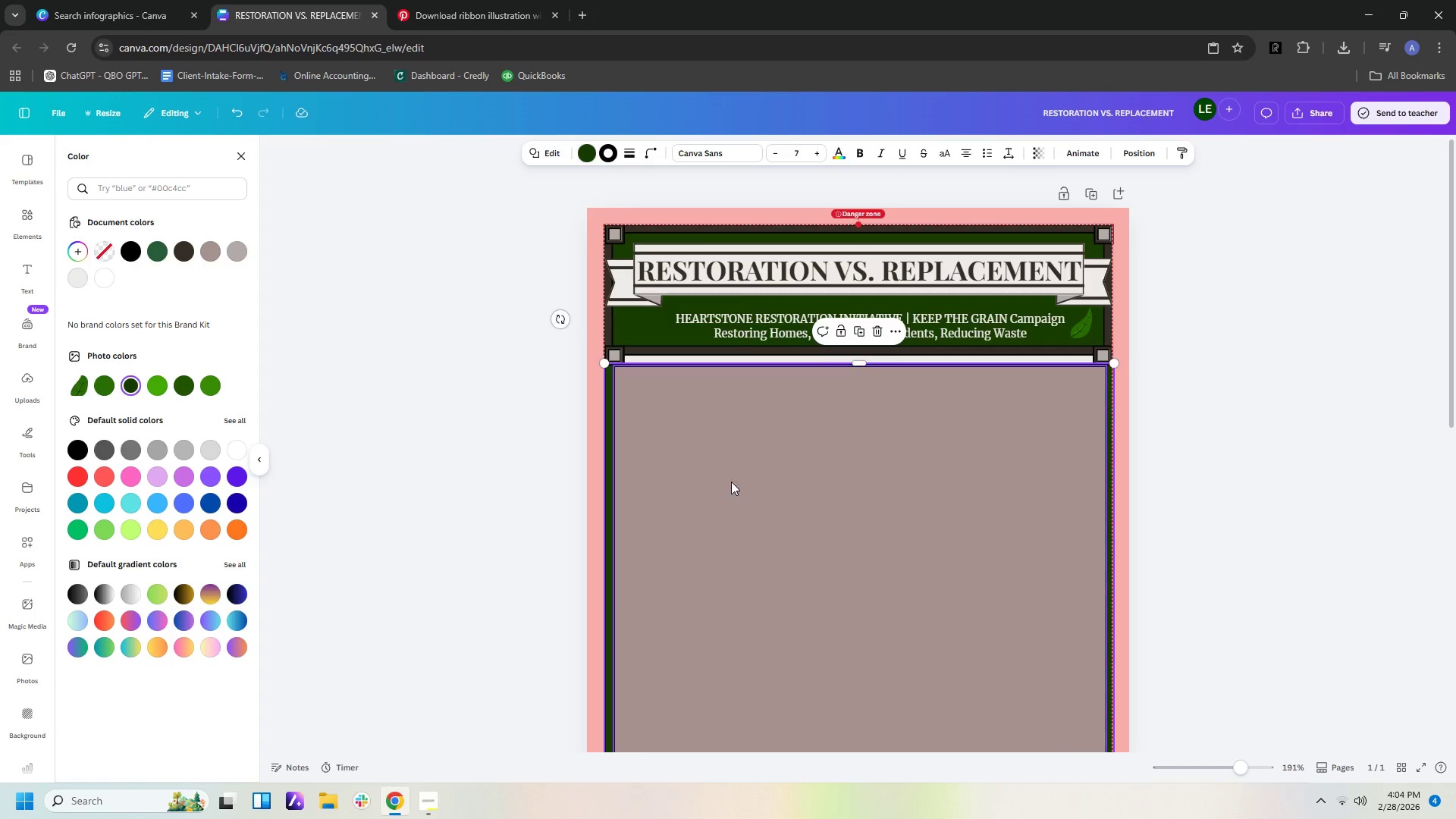 
left_click([818, 489])
 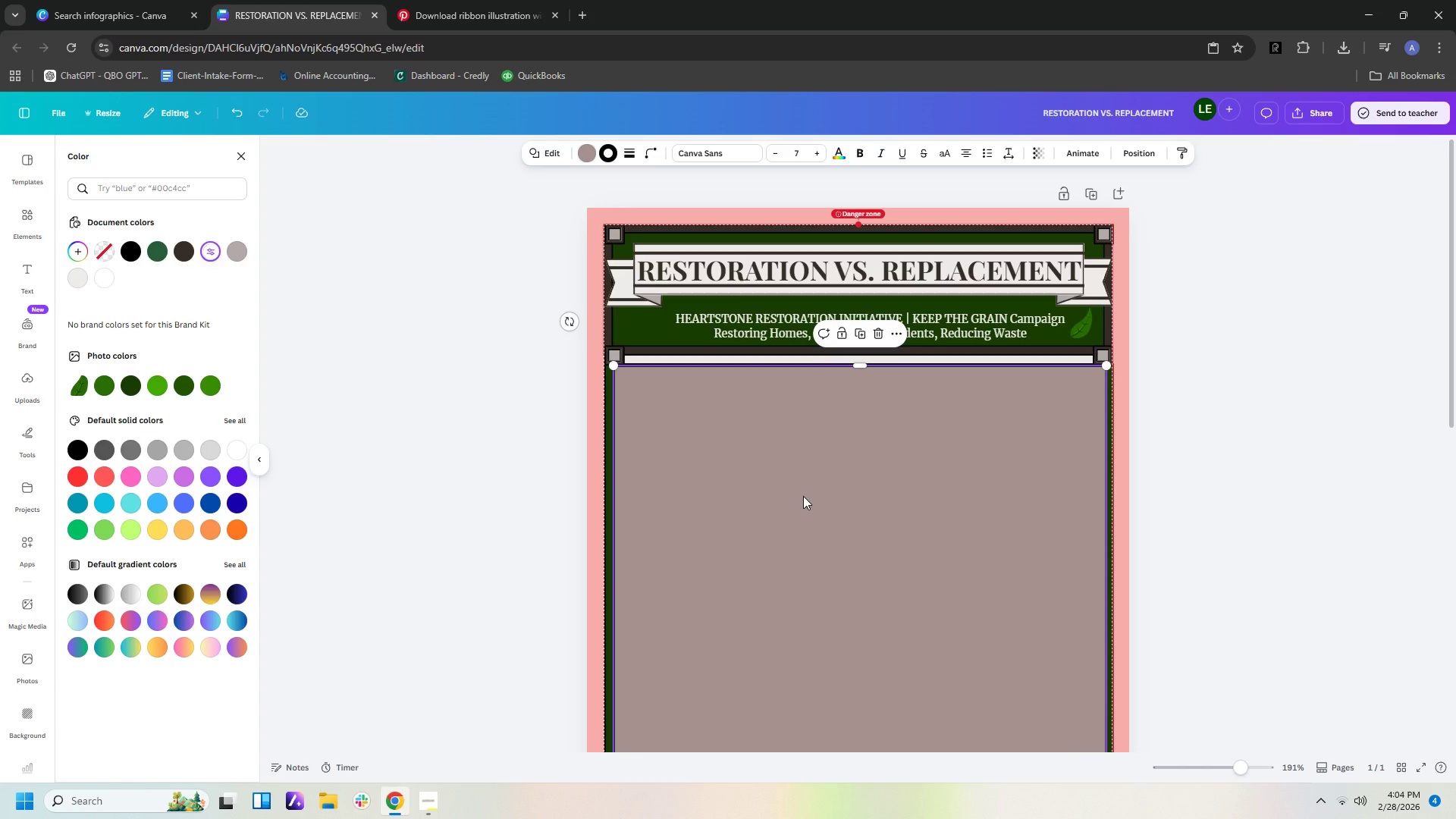 
left_click([803, 496])
 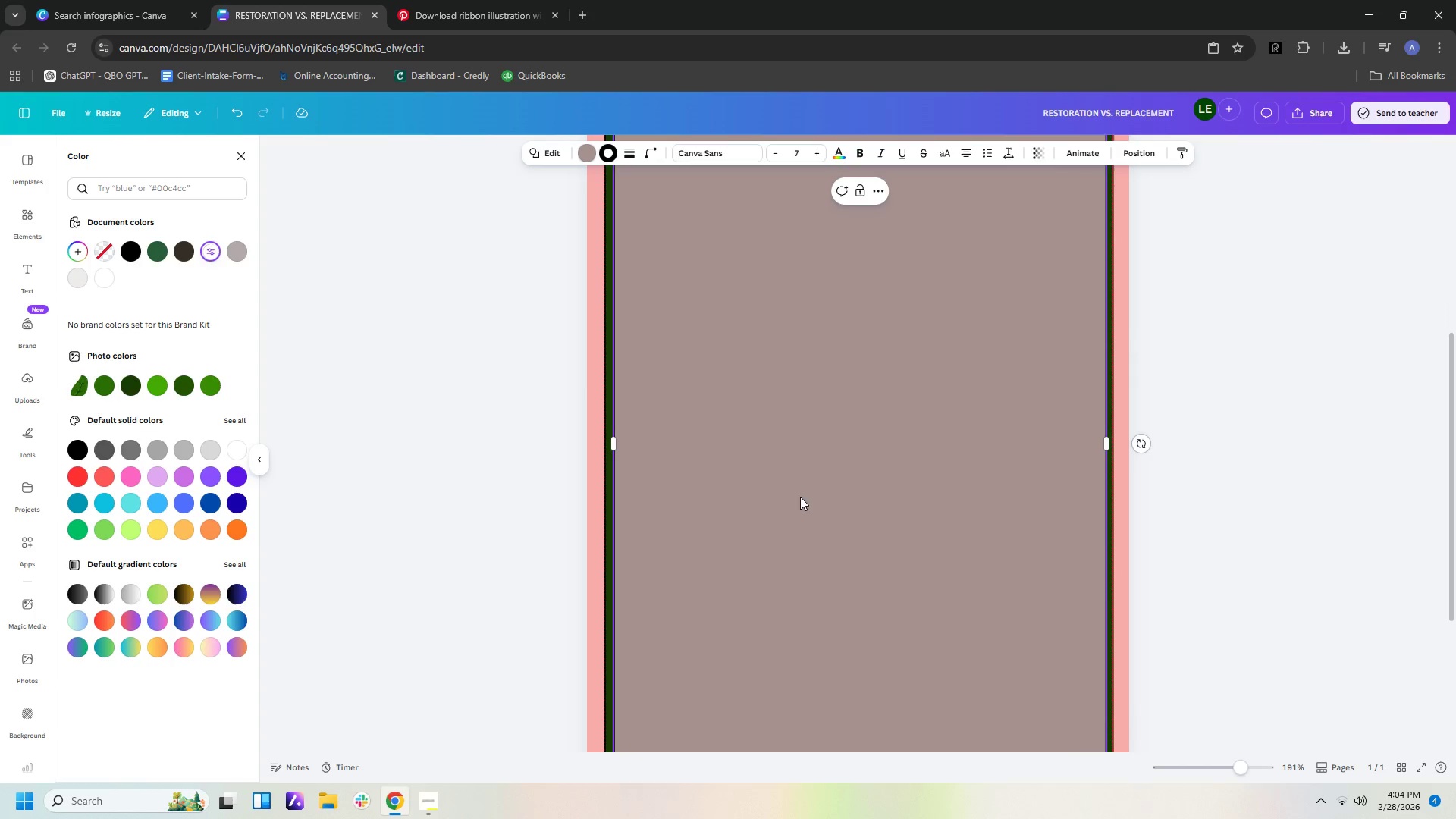 
scroll: coordinate [841, 511], scroll_direction: up, amount: 8.0
 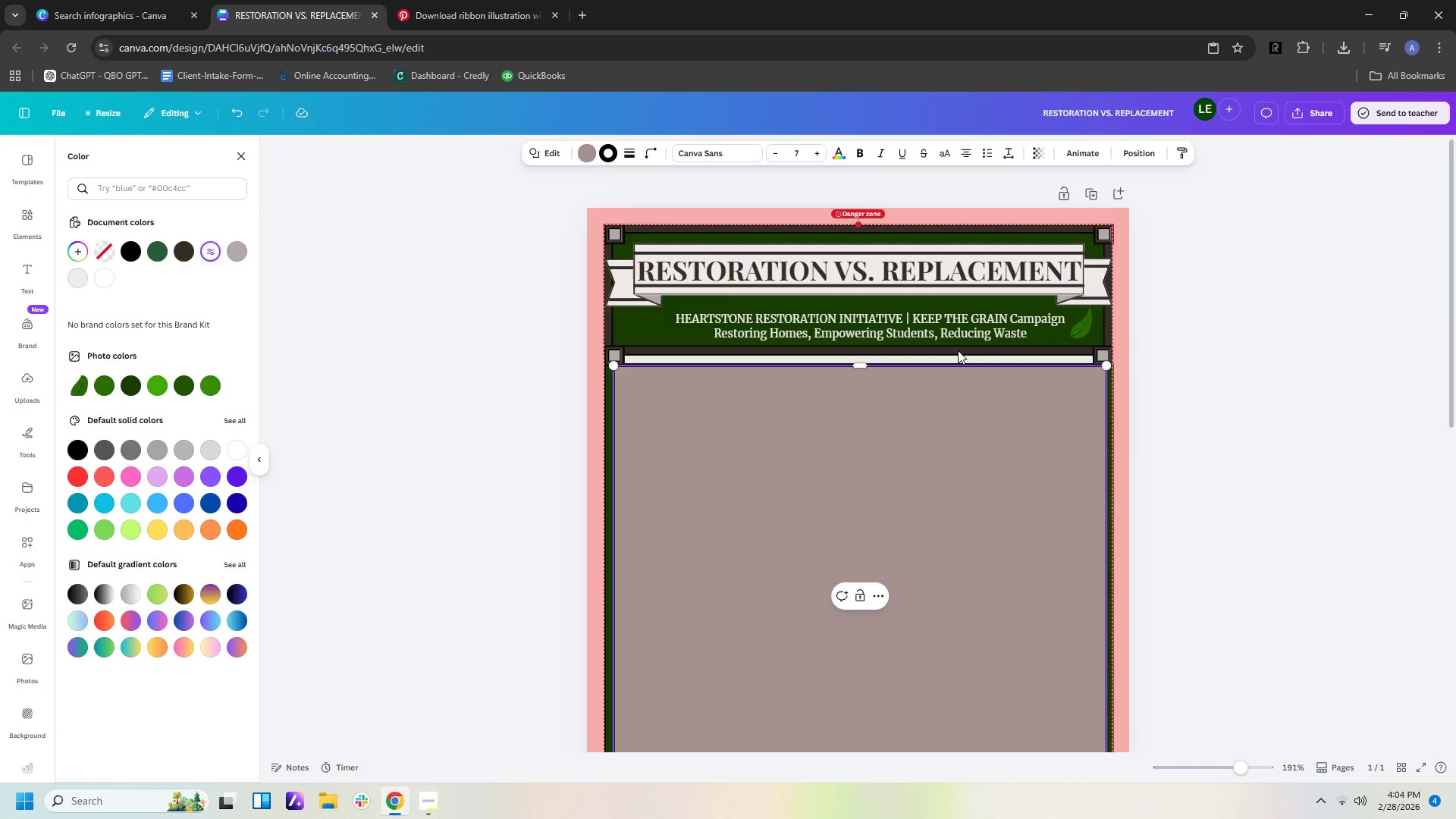 
left_click([977, 277])
 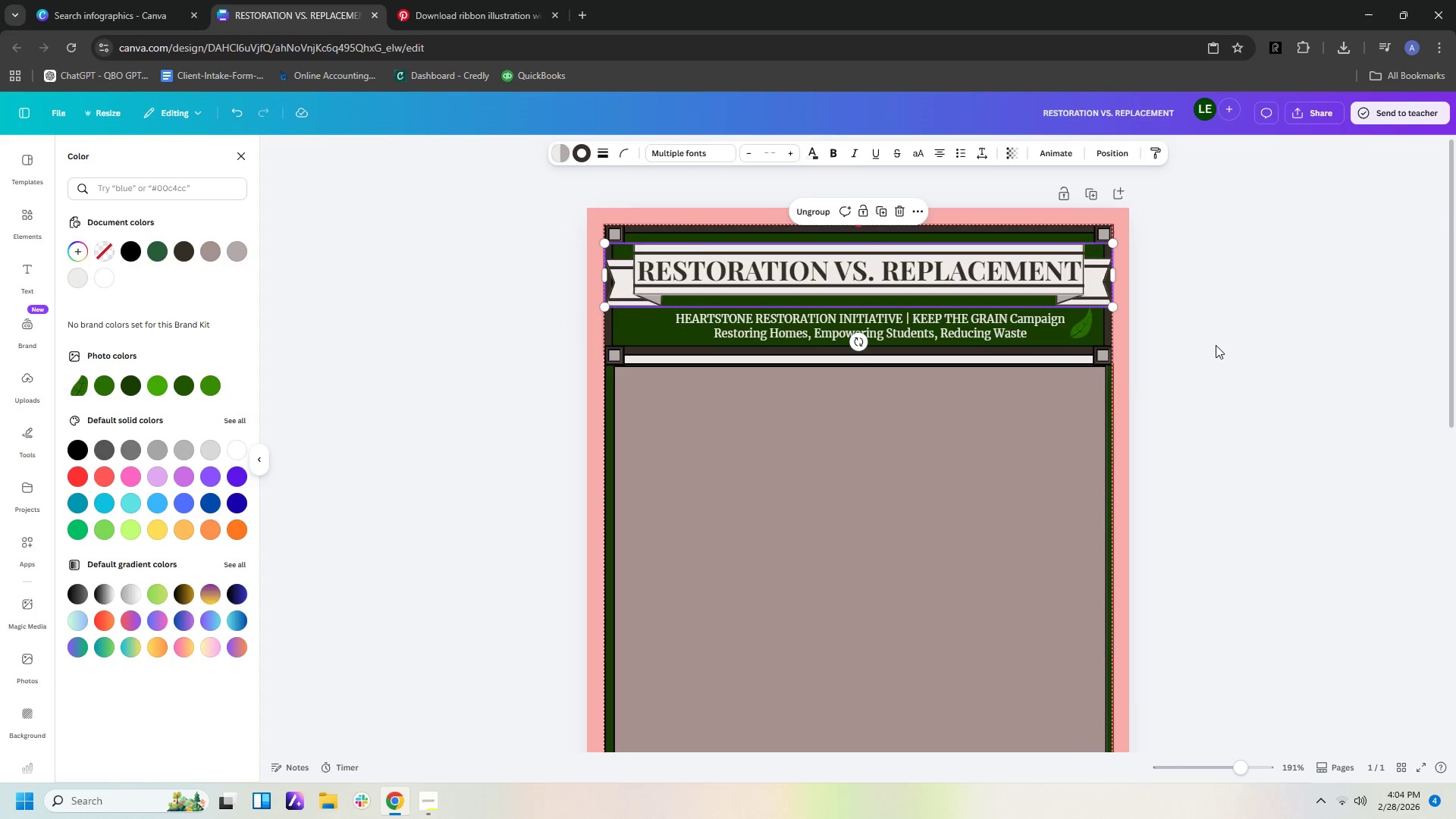 
left_click([1224, 351])
 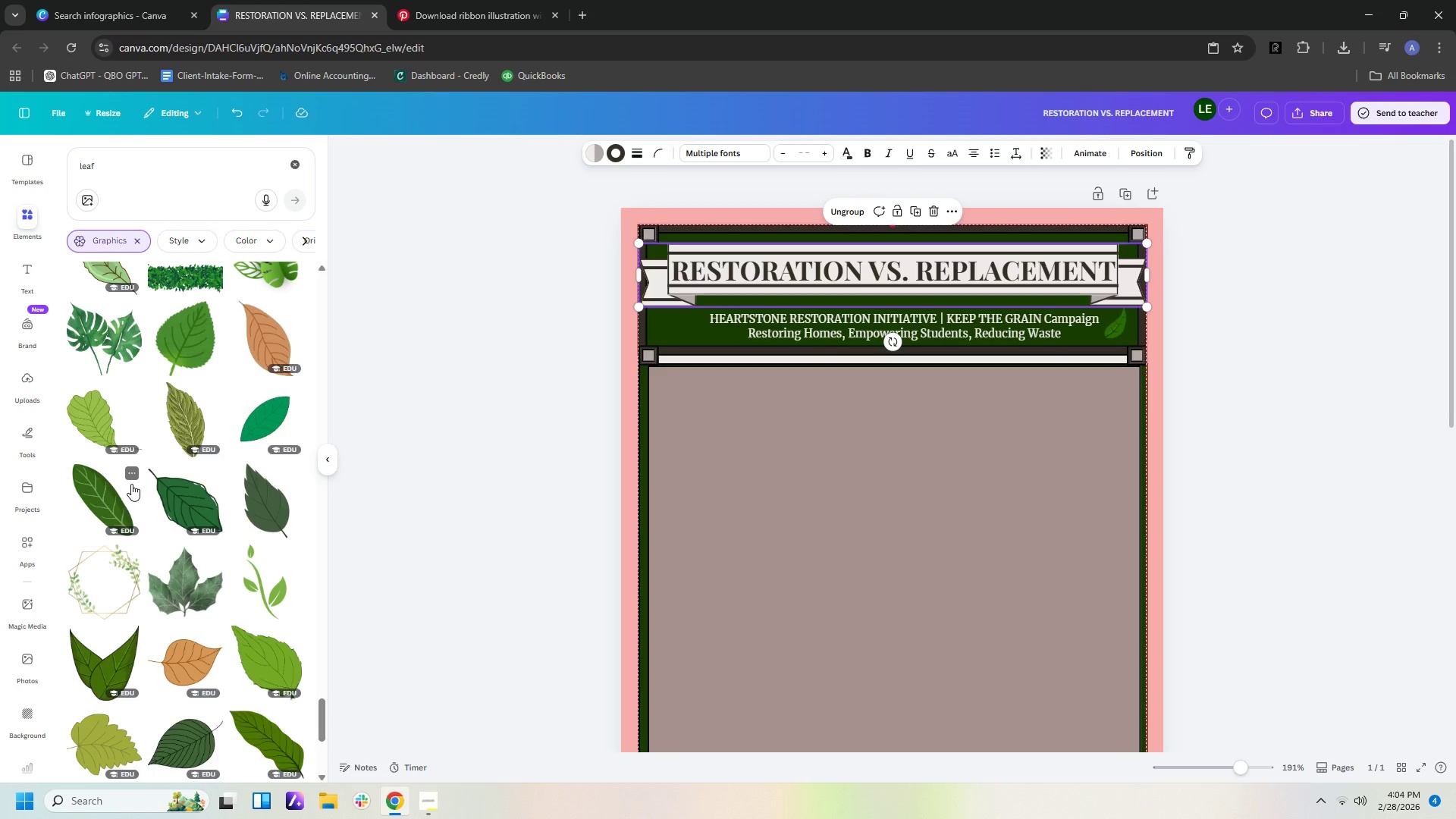 
wait(10.06)
 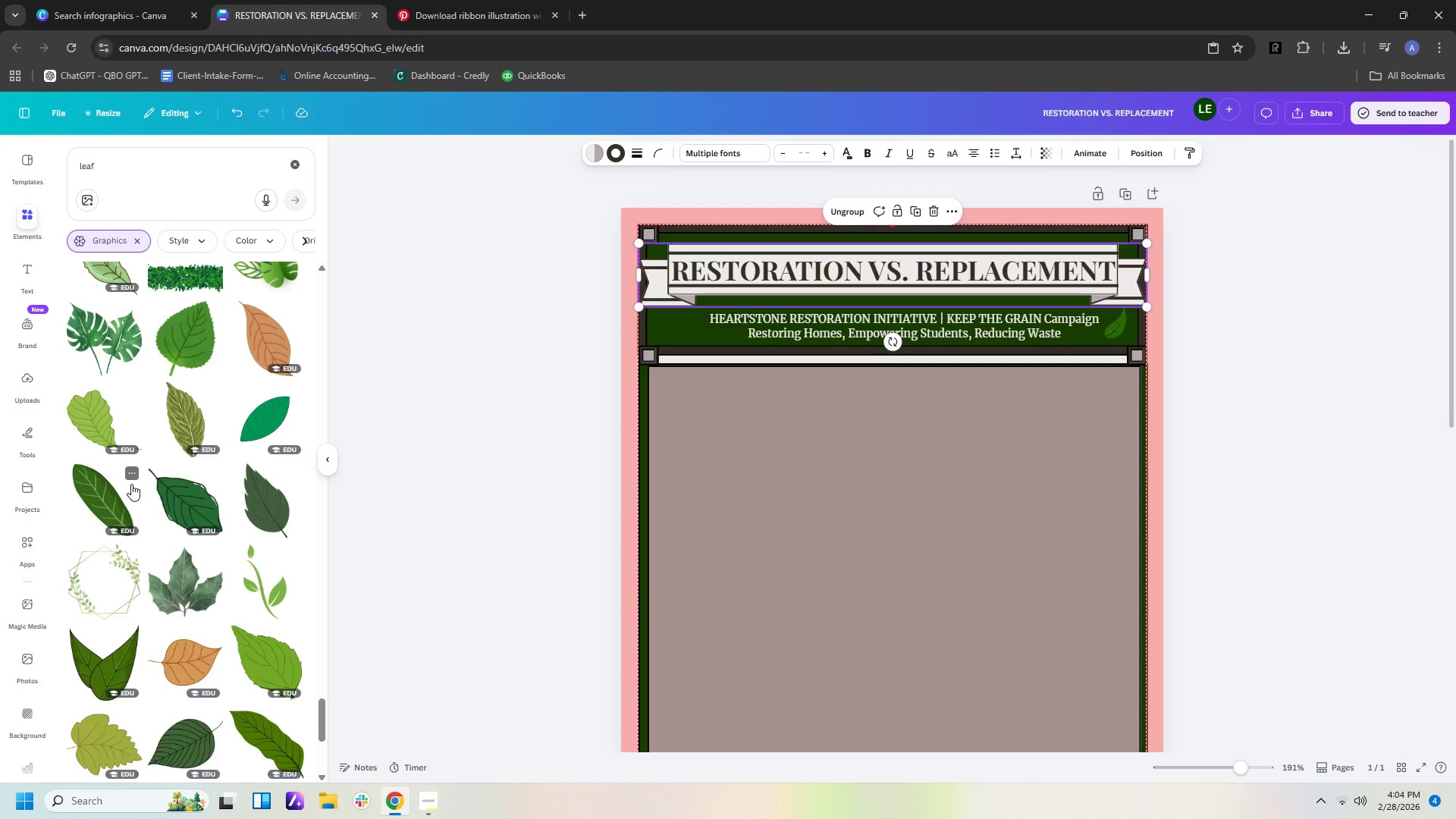 
scroll: coordinate [131, 541], scroll_direction: down, amount: 6.0
 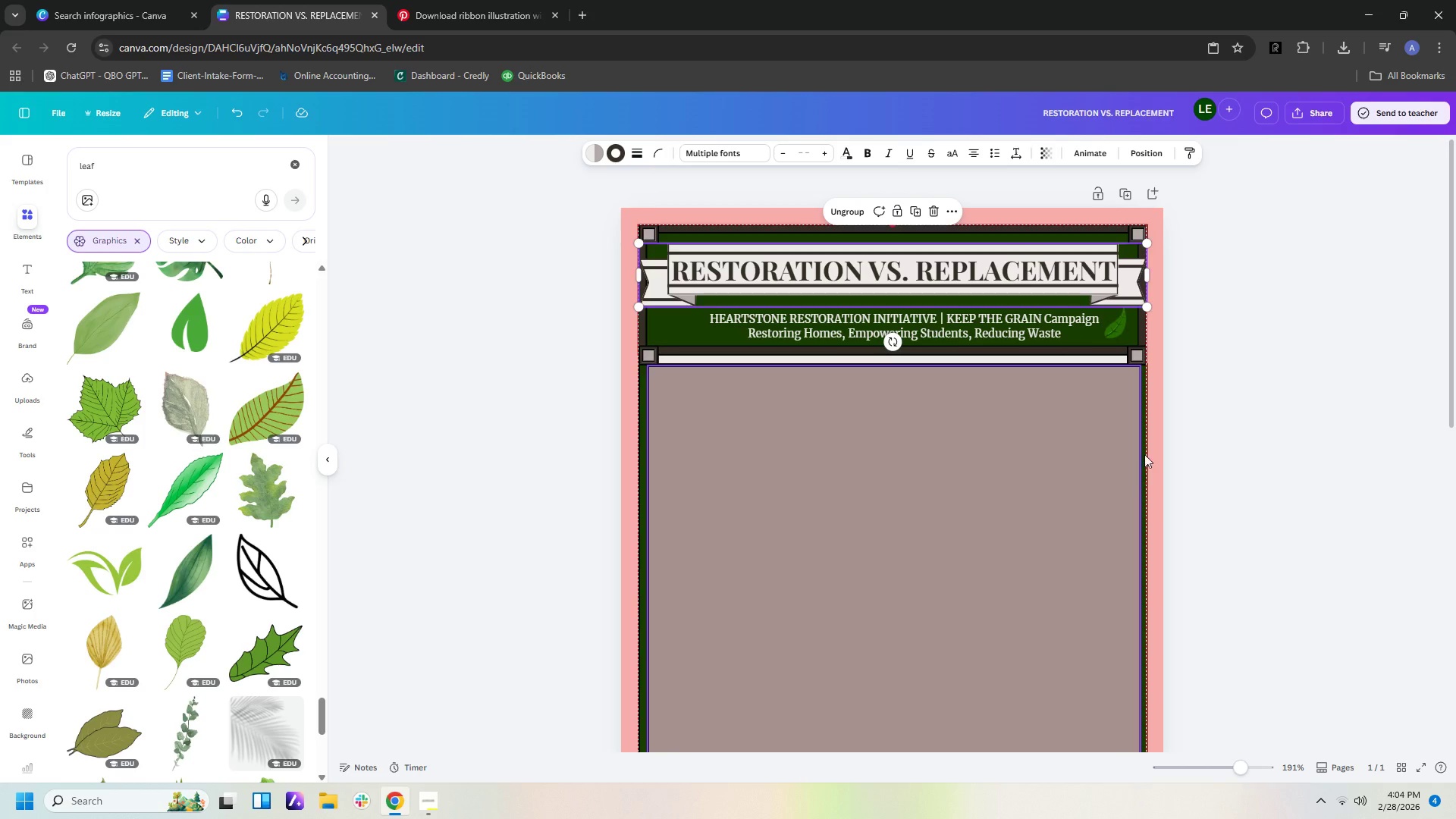 
left_click([1123, 328])
 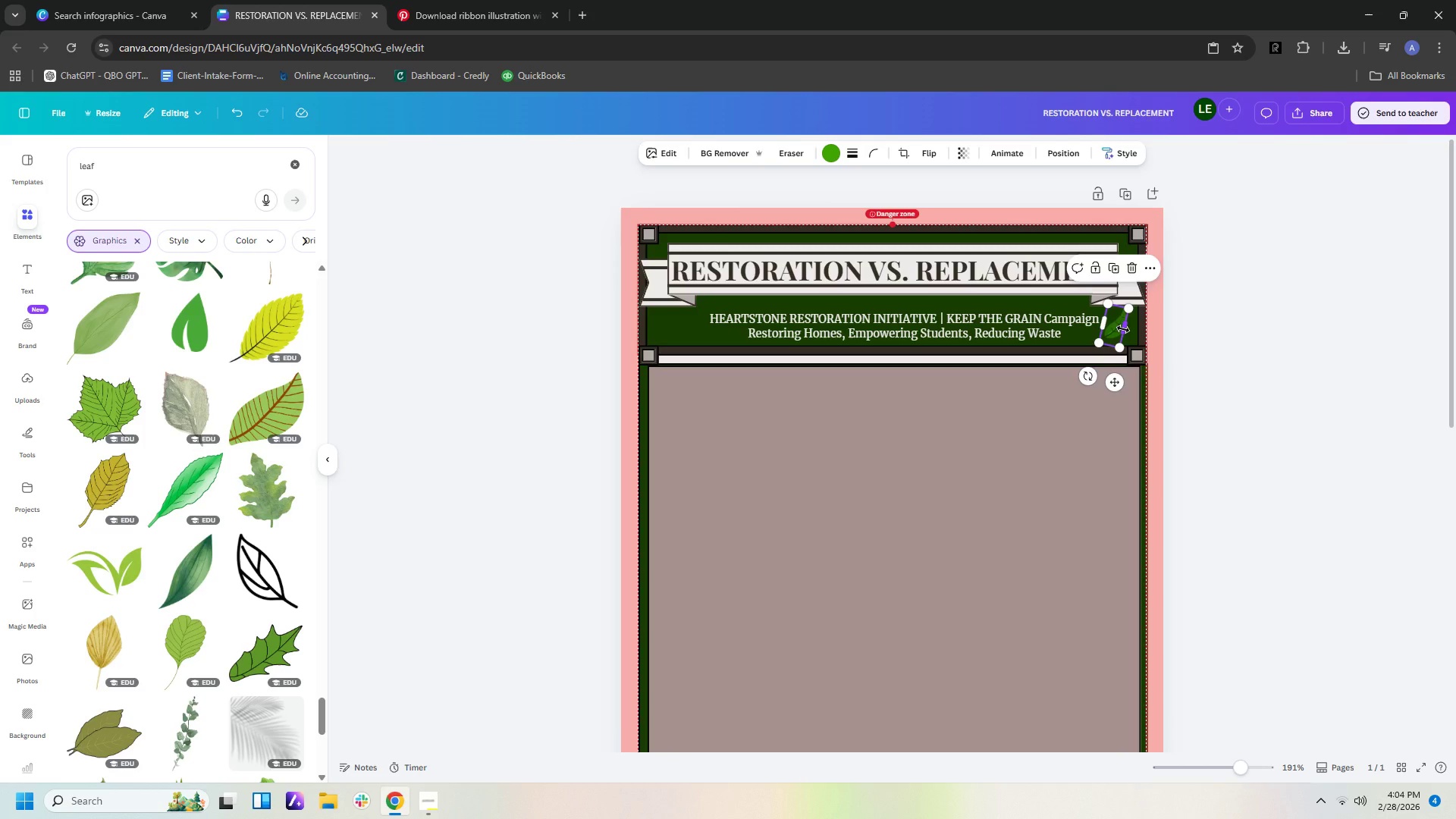 
key(Control+C)
 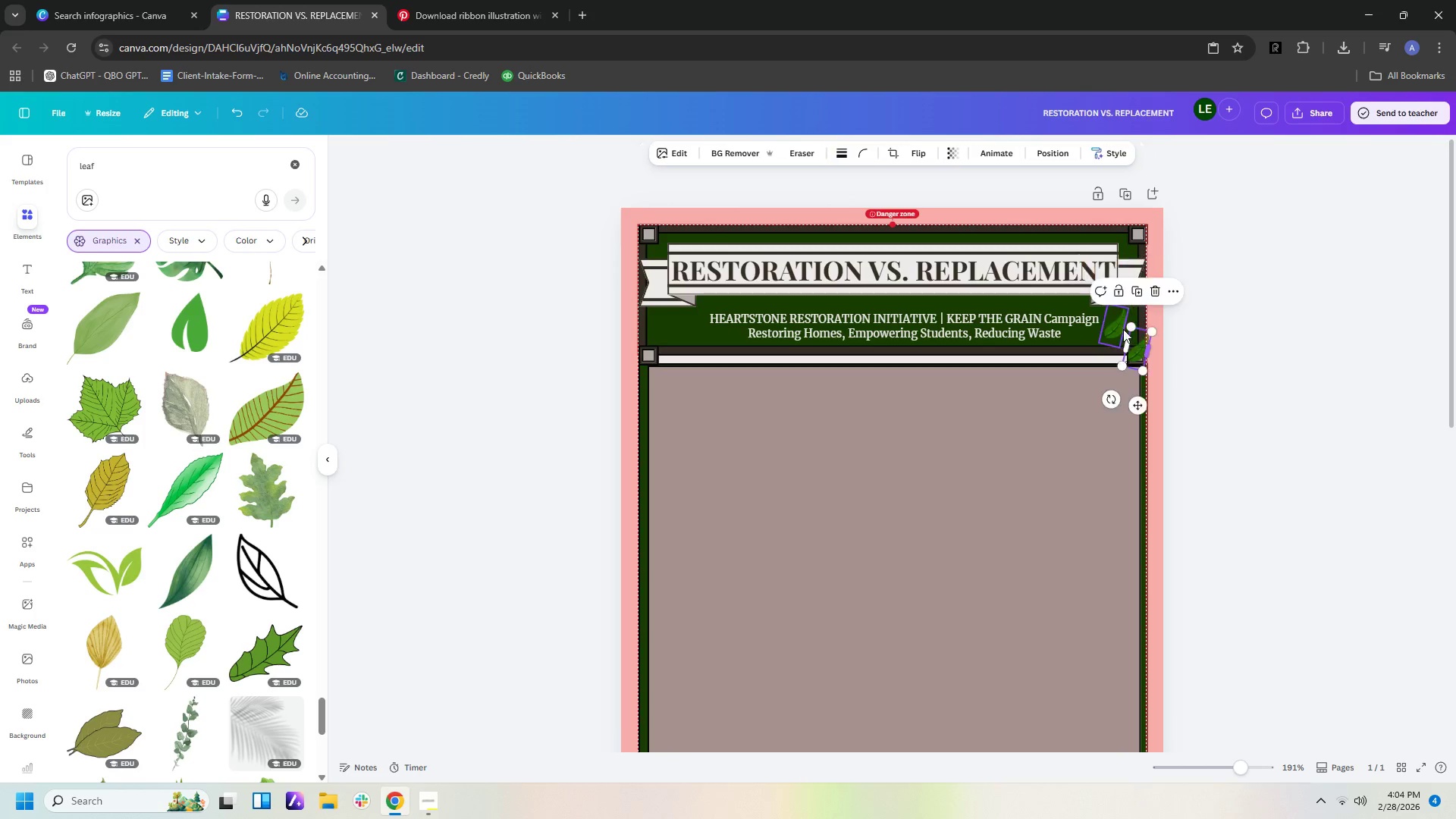 
key(Control+V)
 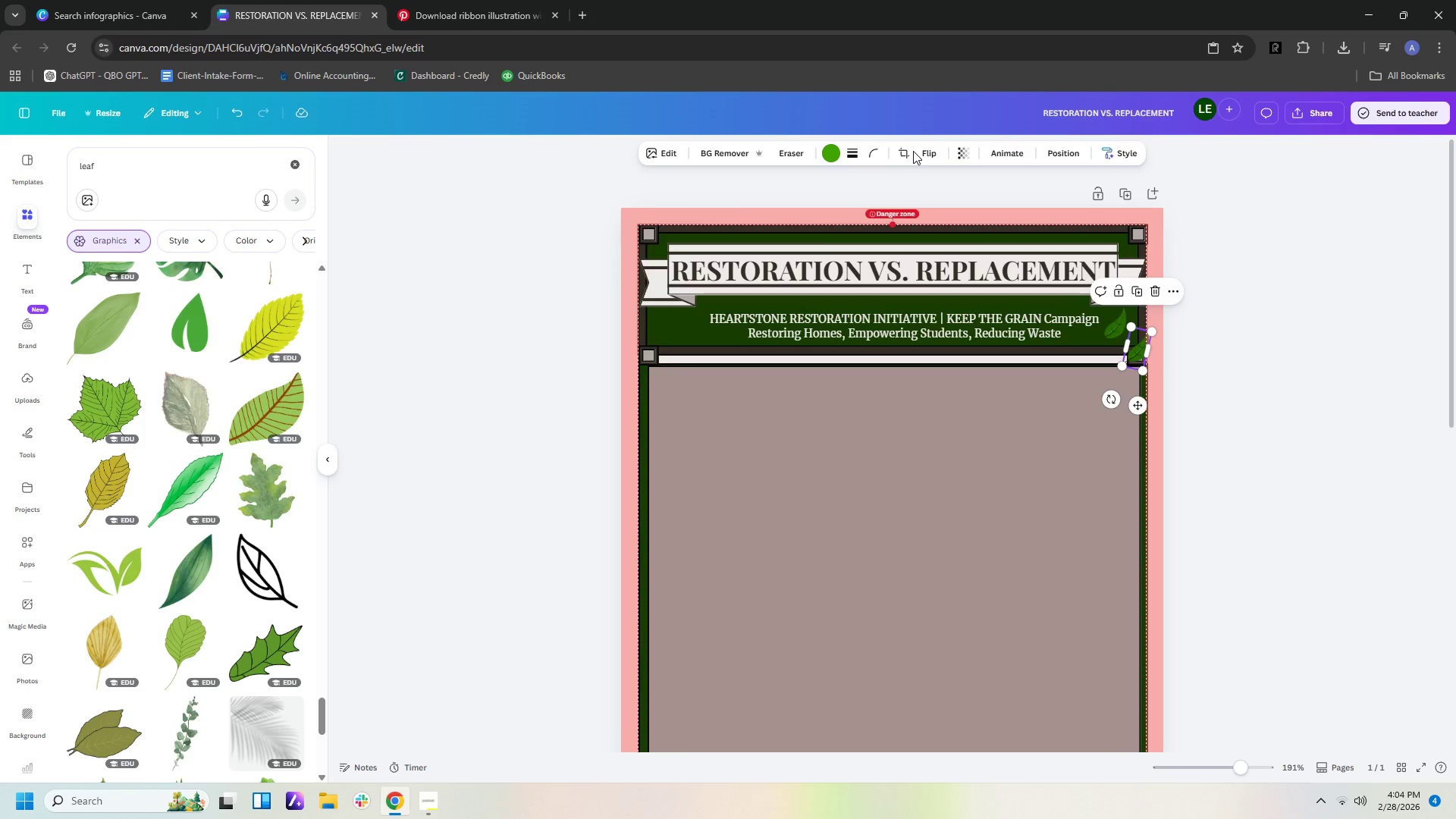 
double_click([921, 146])
 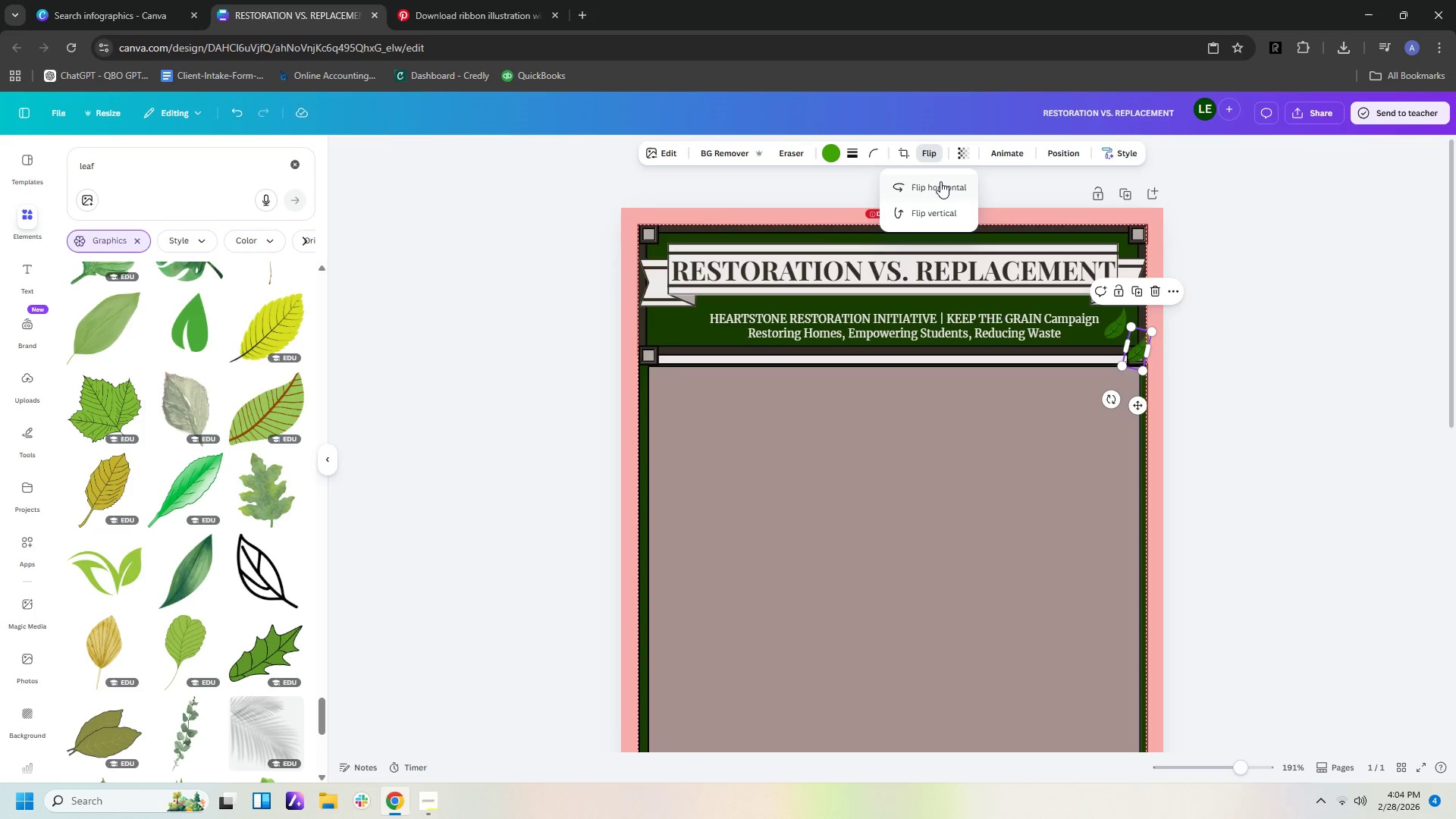 
left_click([940, 183])
 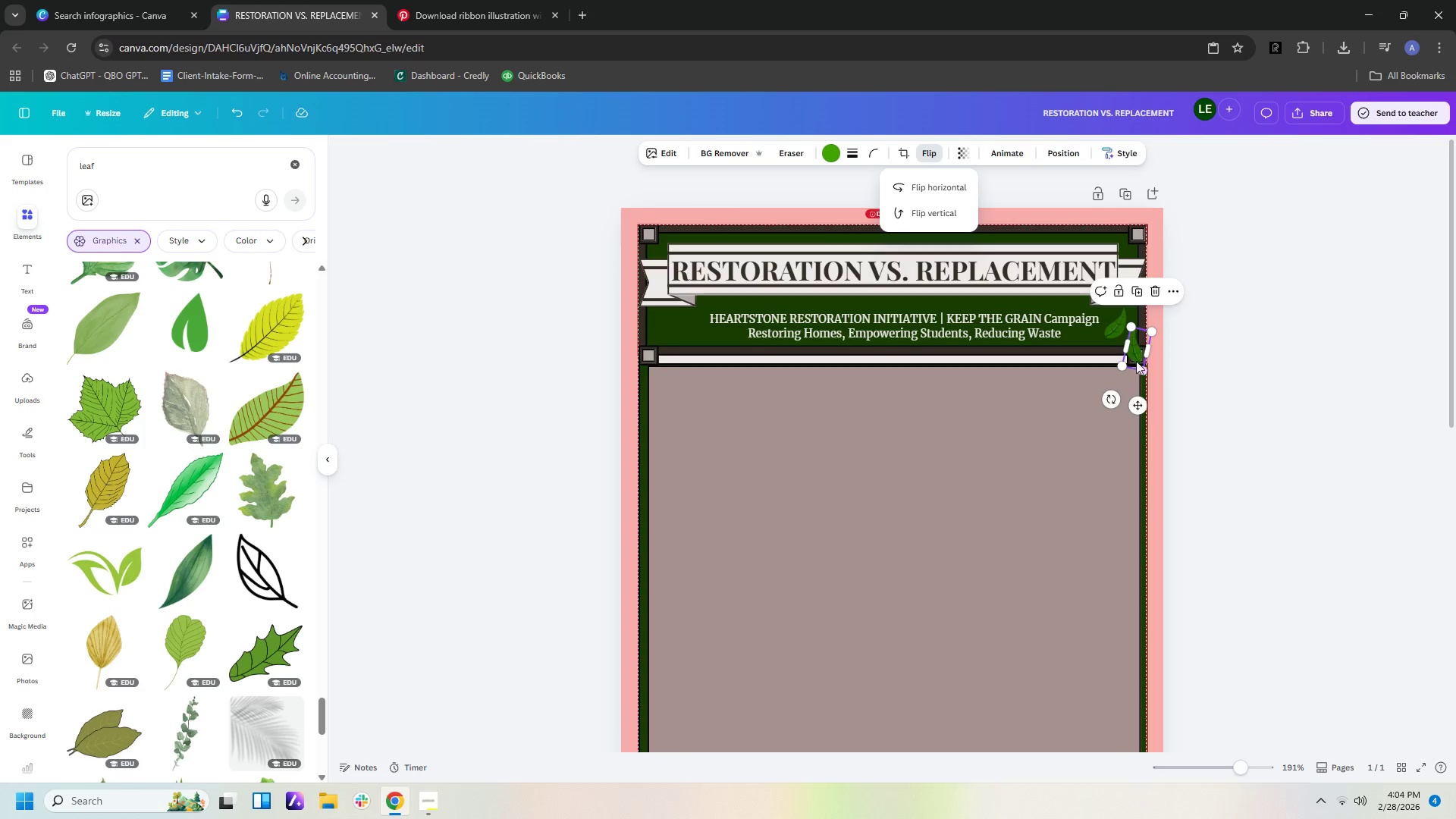 
left_click_drag(start_coordinate=[1137, 354], to_coordinate=[664, 334])
 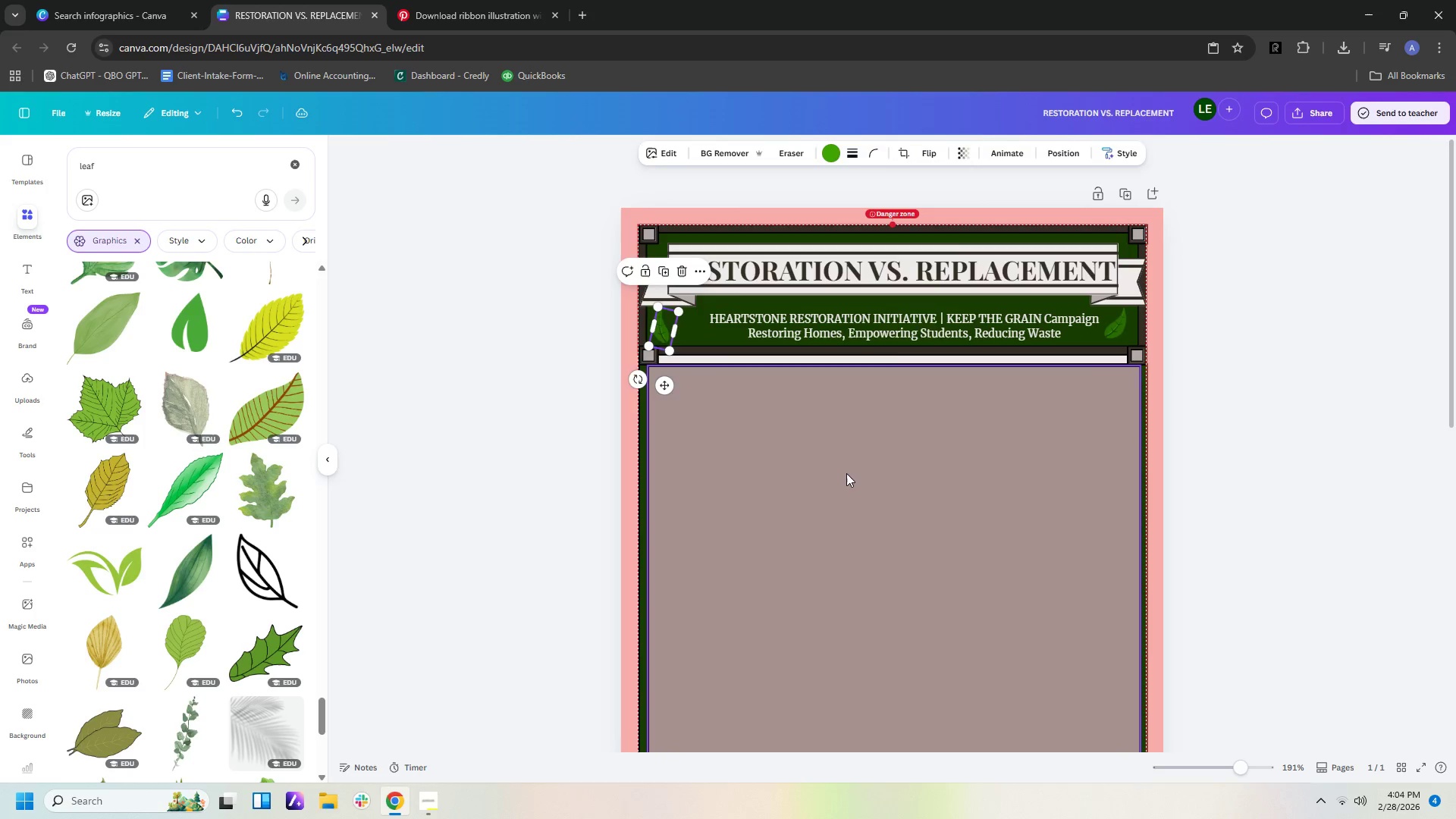 
left_click([846, 473])
 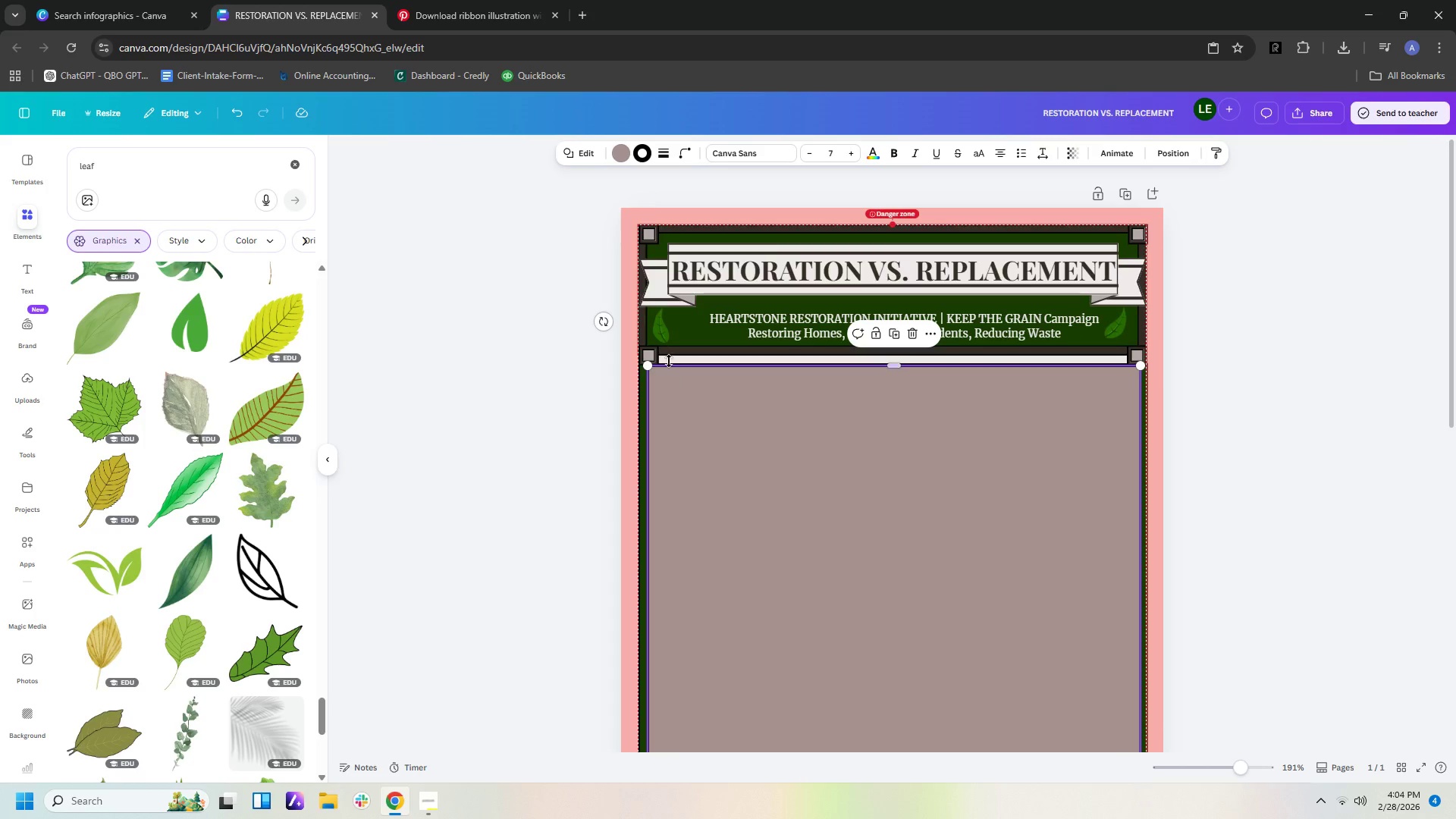 
left_click([665, 335])
 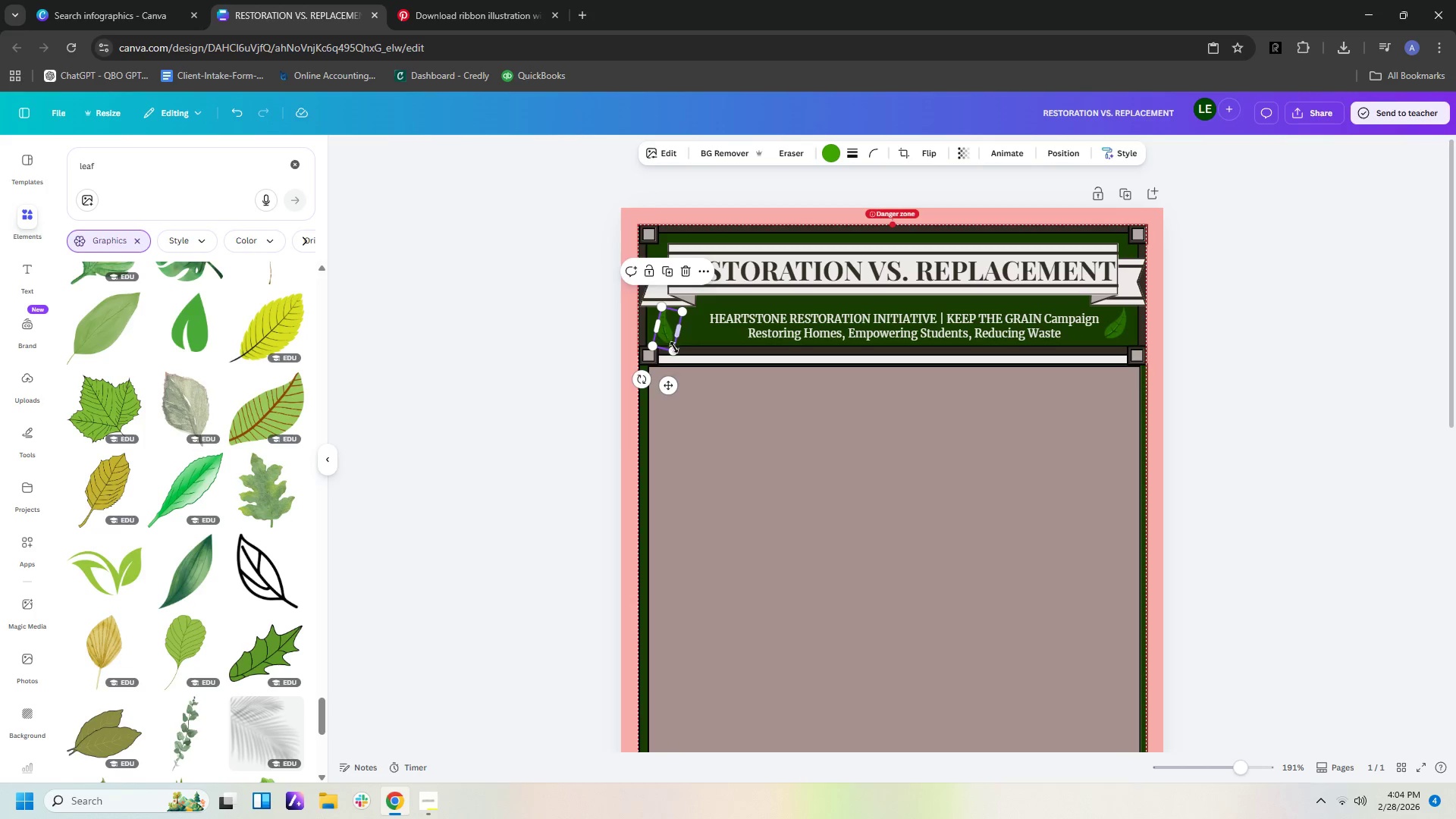 
left_click_drag(start_coordinate=[642, 383], to_coordinate=[668, 383])
 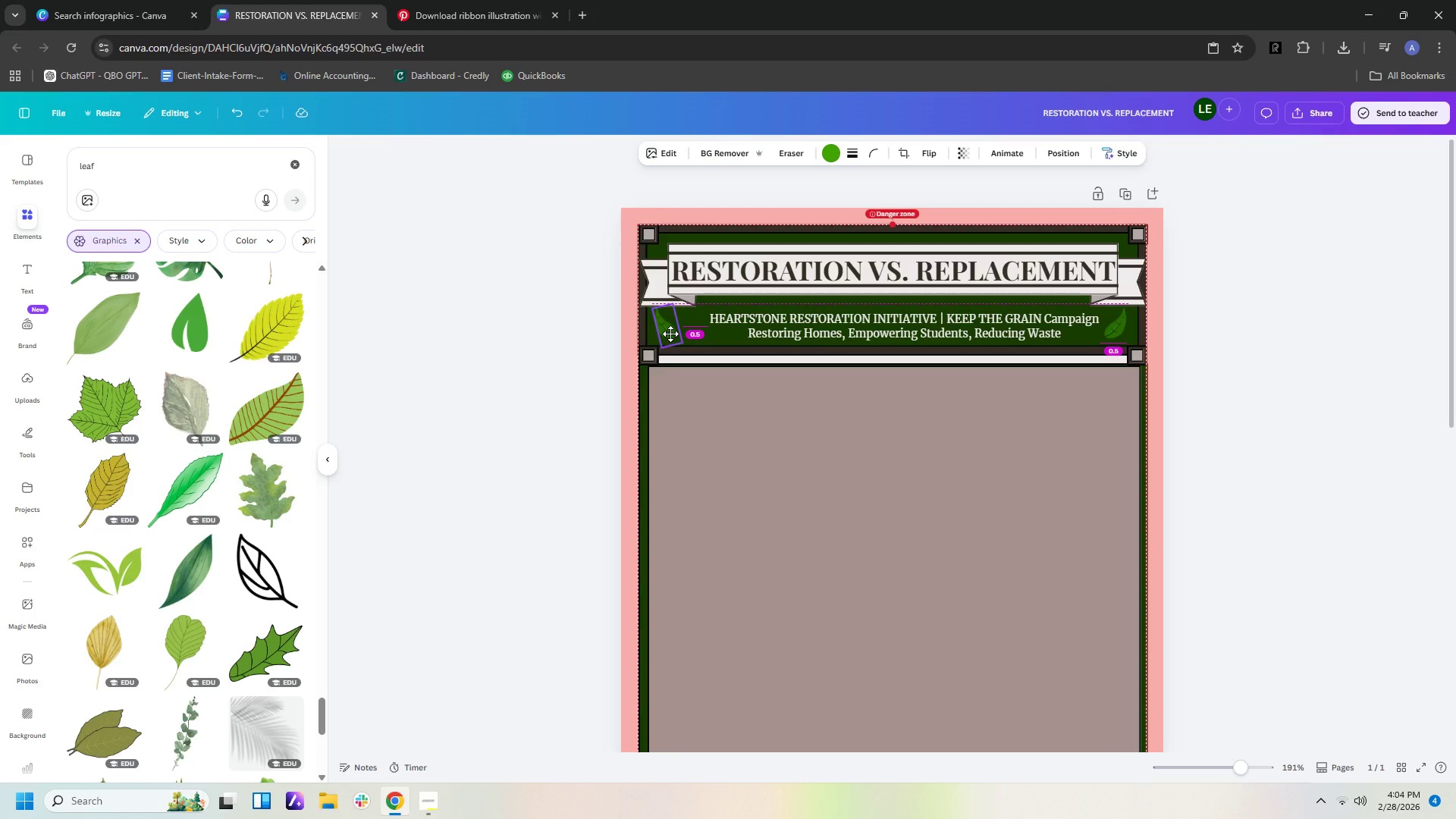 
left_click([794, 423])
 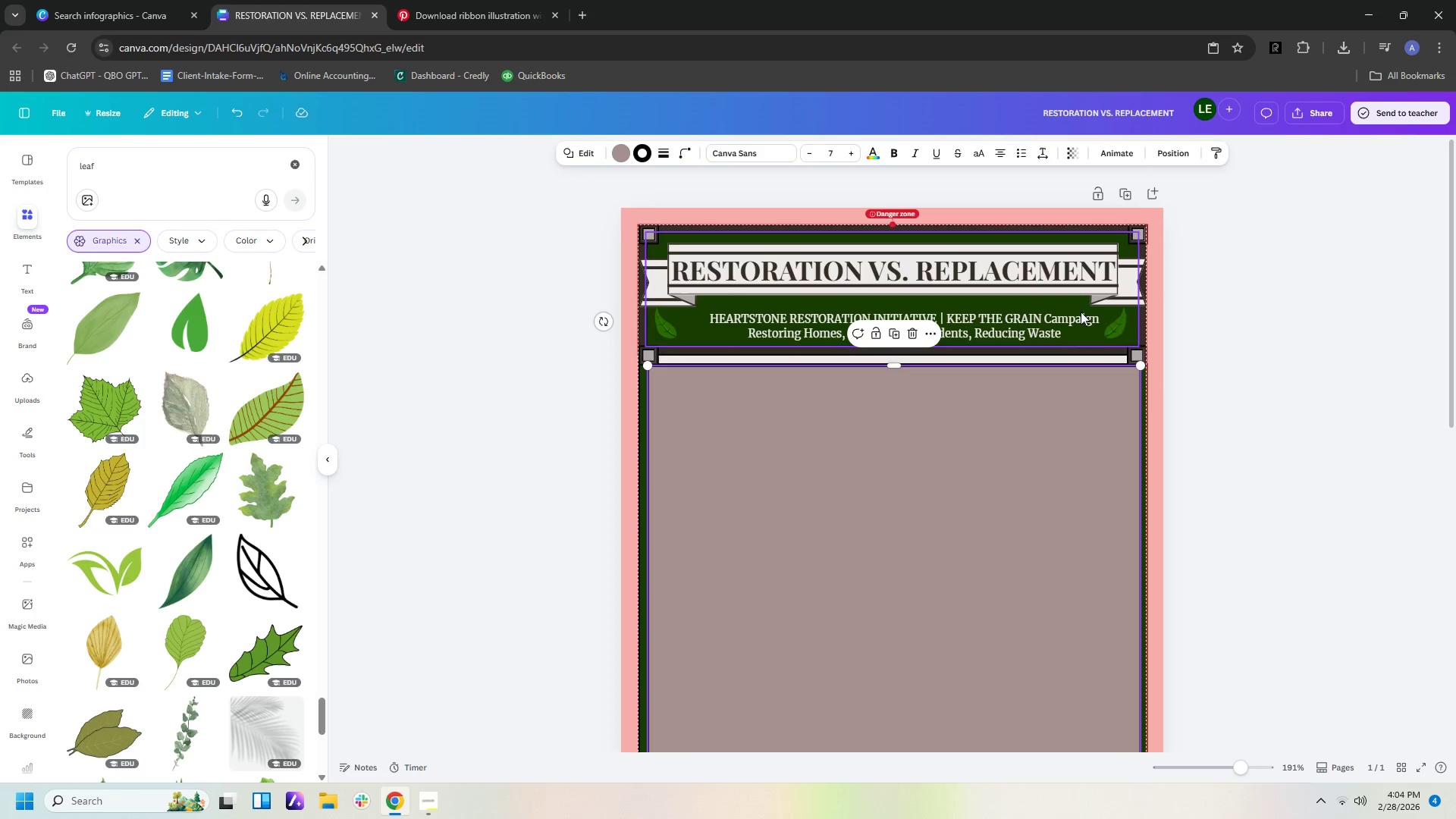 
left_click([1382, 396])
 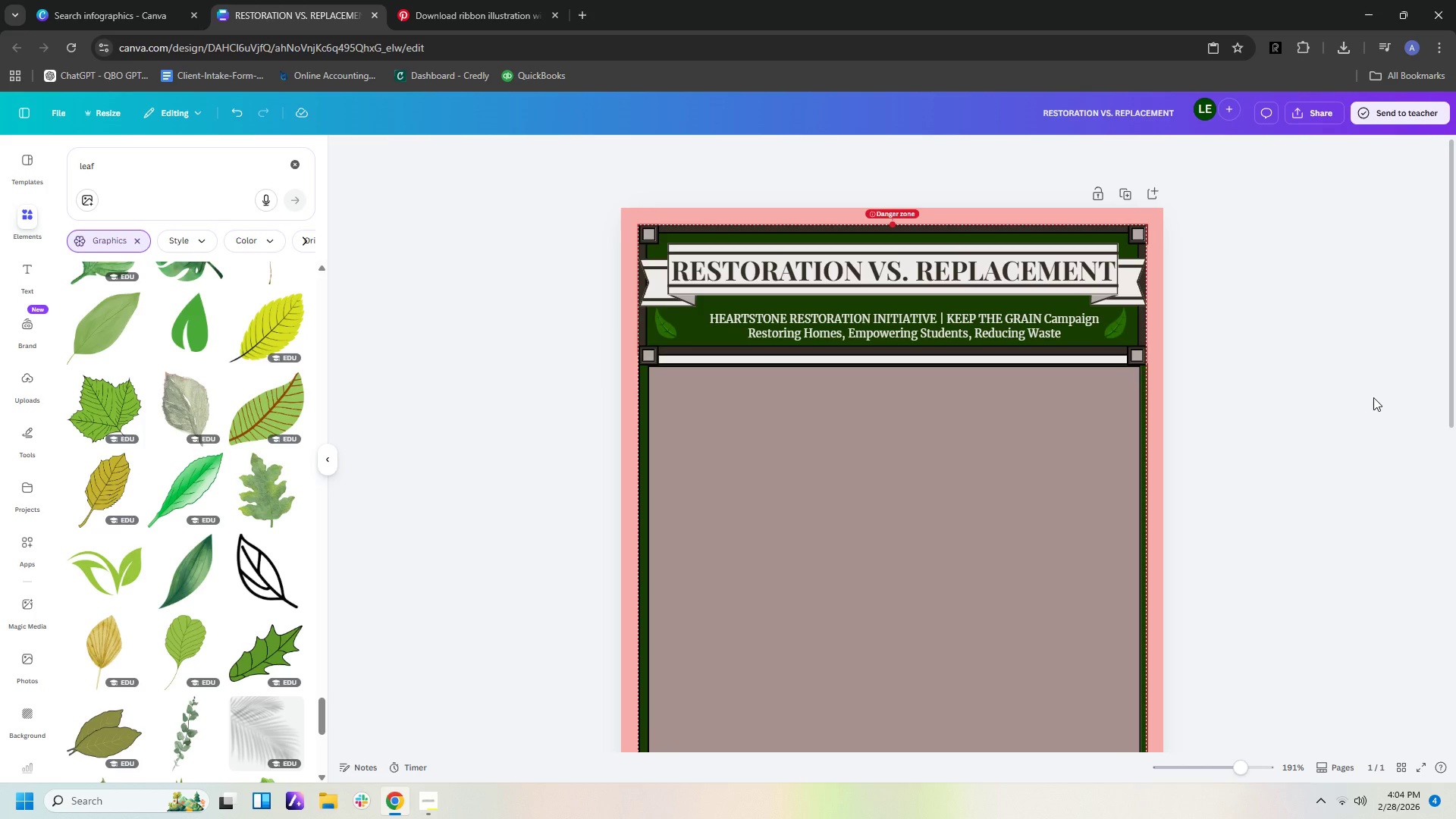 
wait(9.69)
 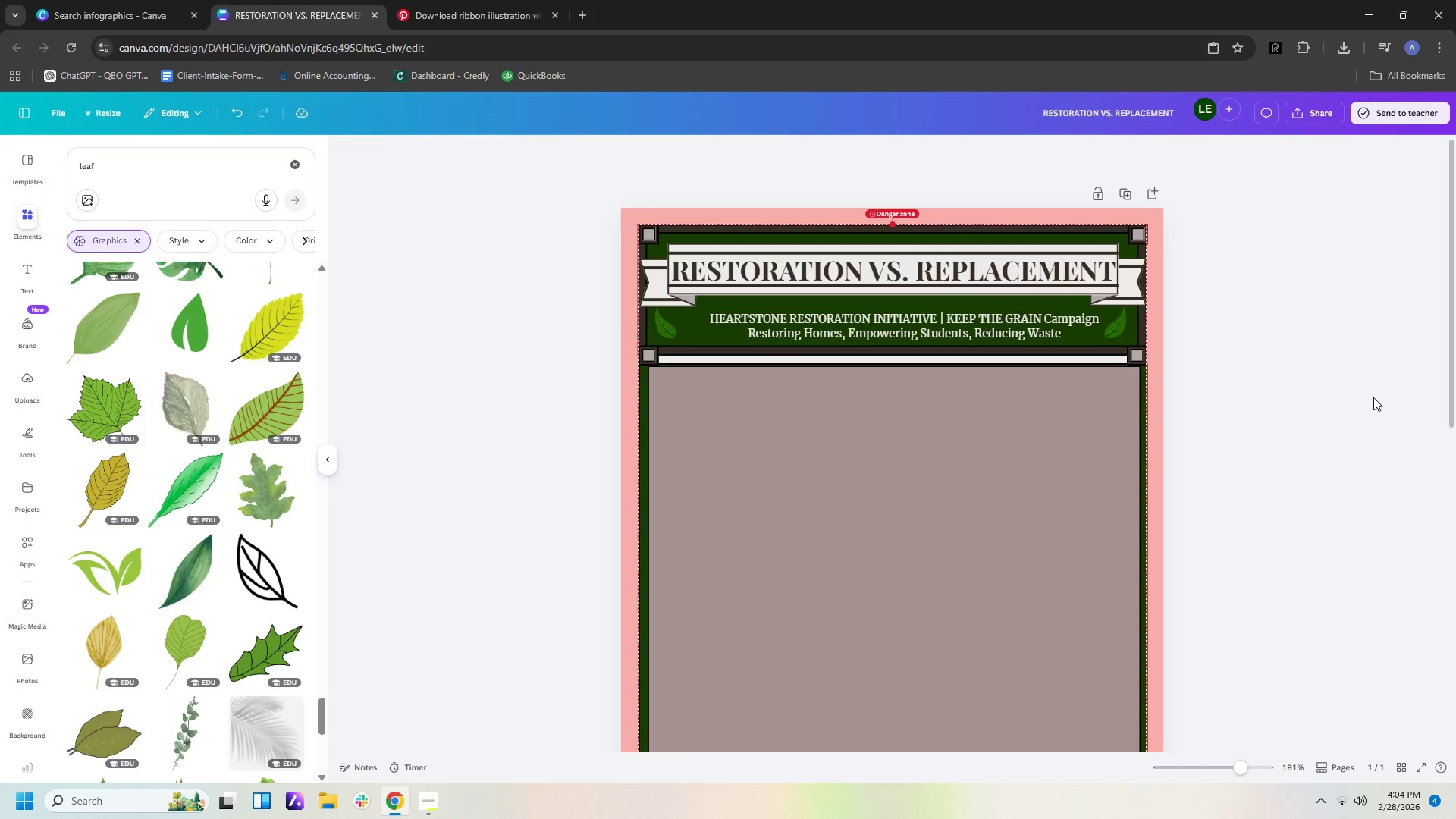 
left_click([651, 266])
 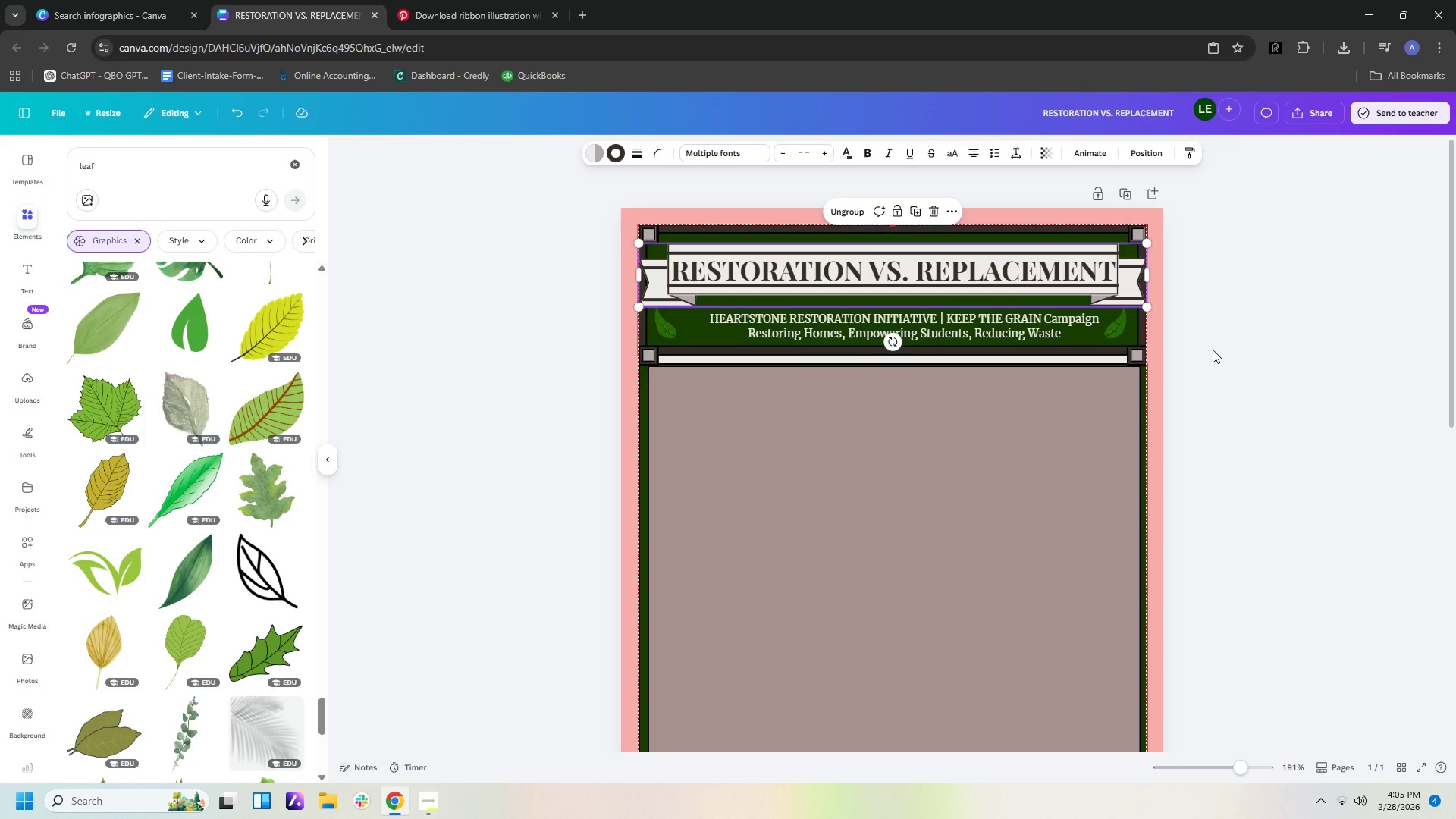 
wait(9.03)
 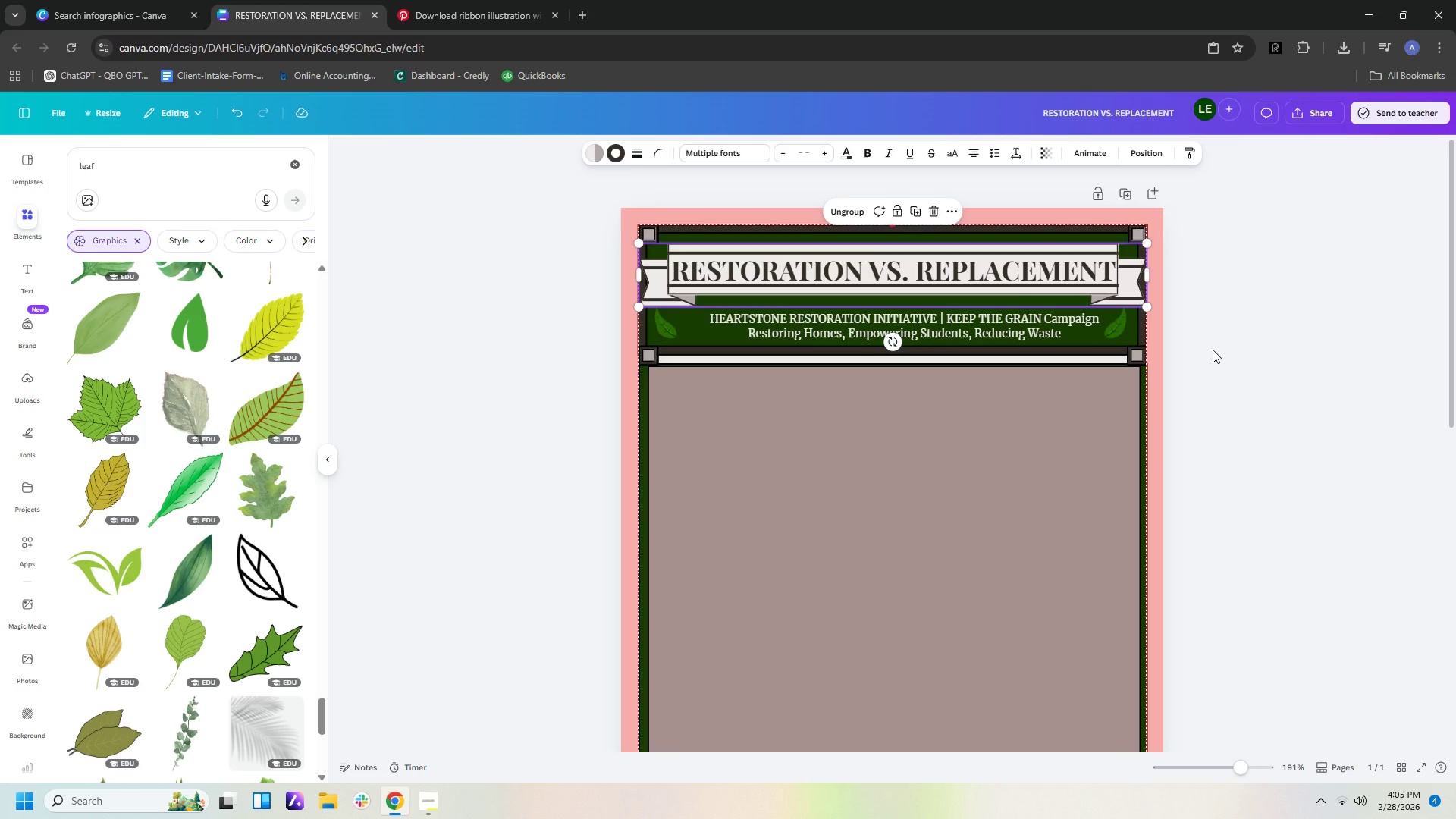 
left_click([1213, 350])
 